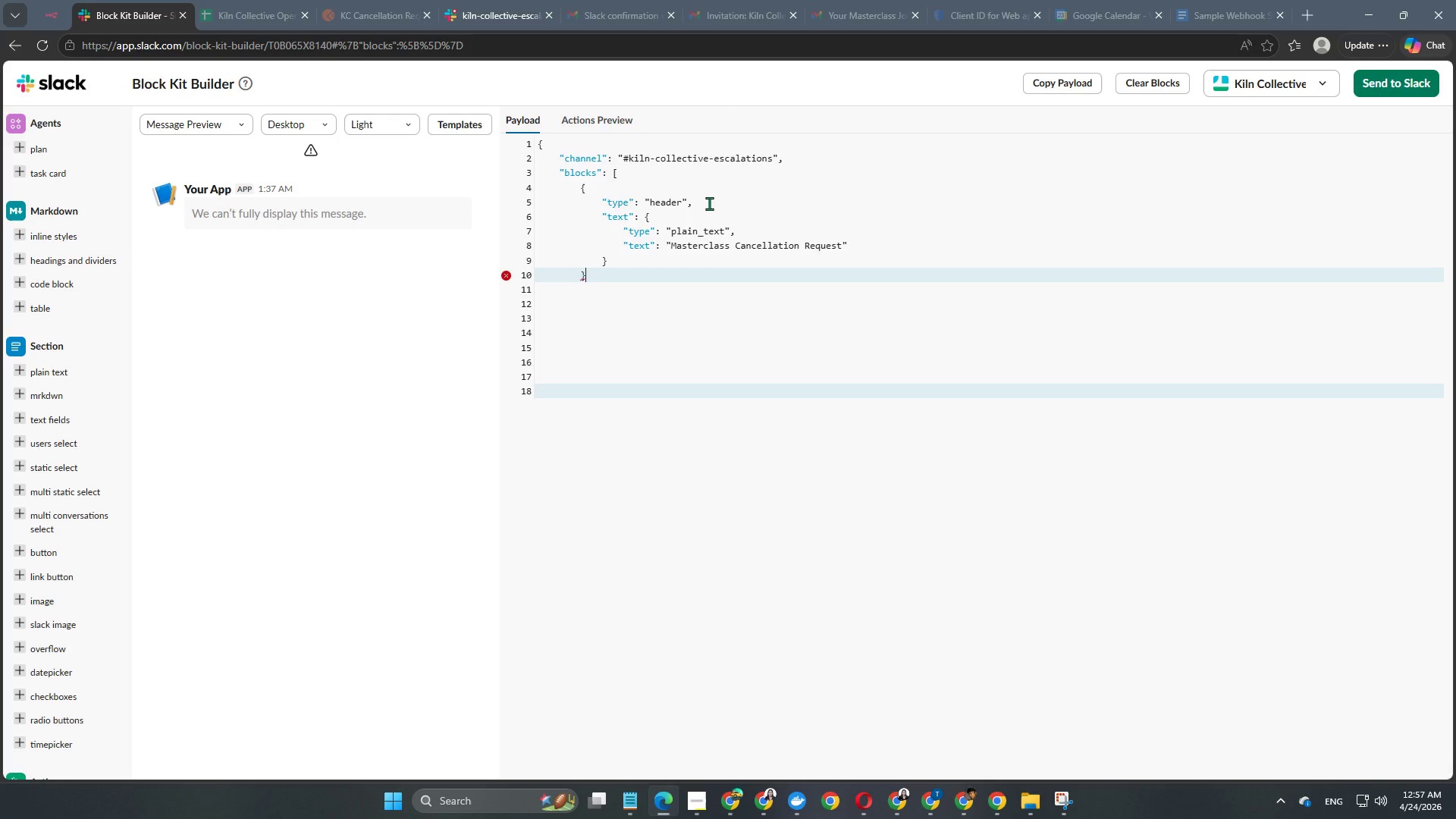 
key(Comma)
 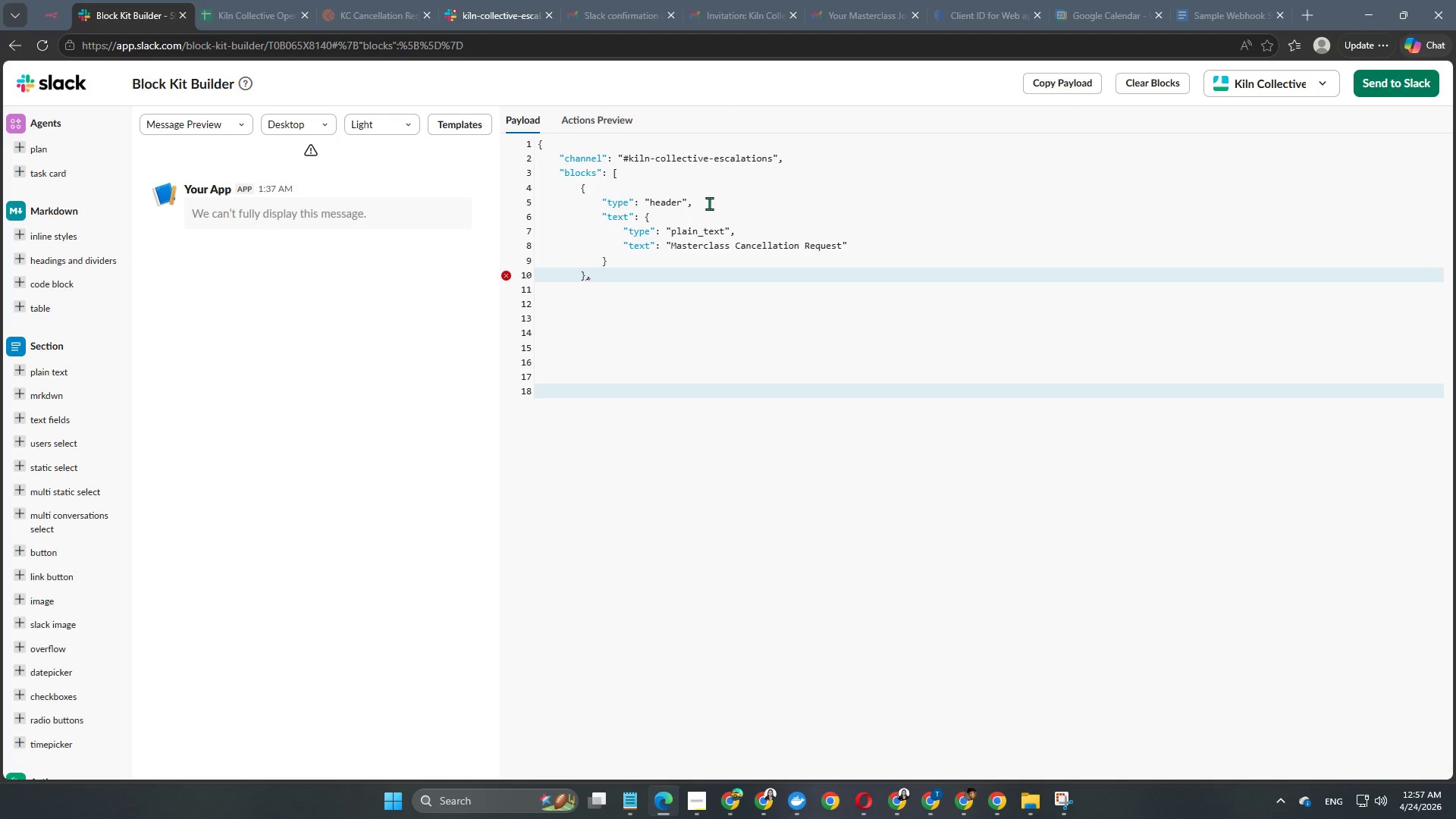 
key(ArrowRight)
 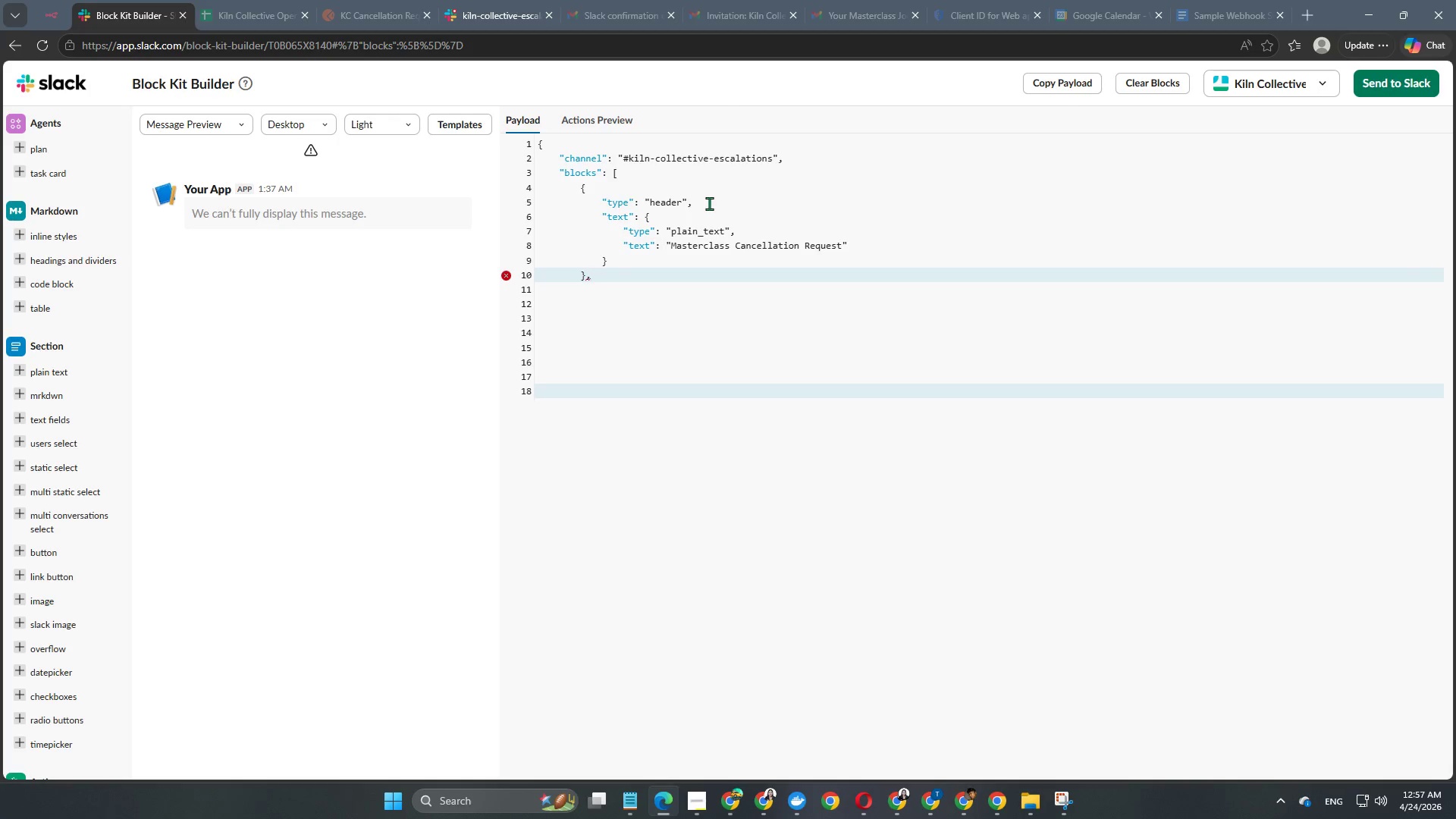 
key(Enter)
 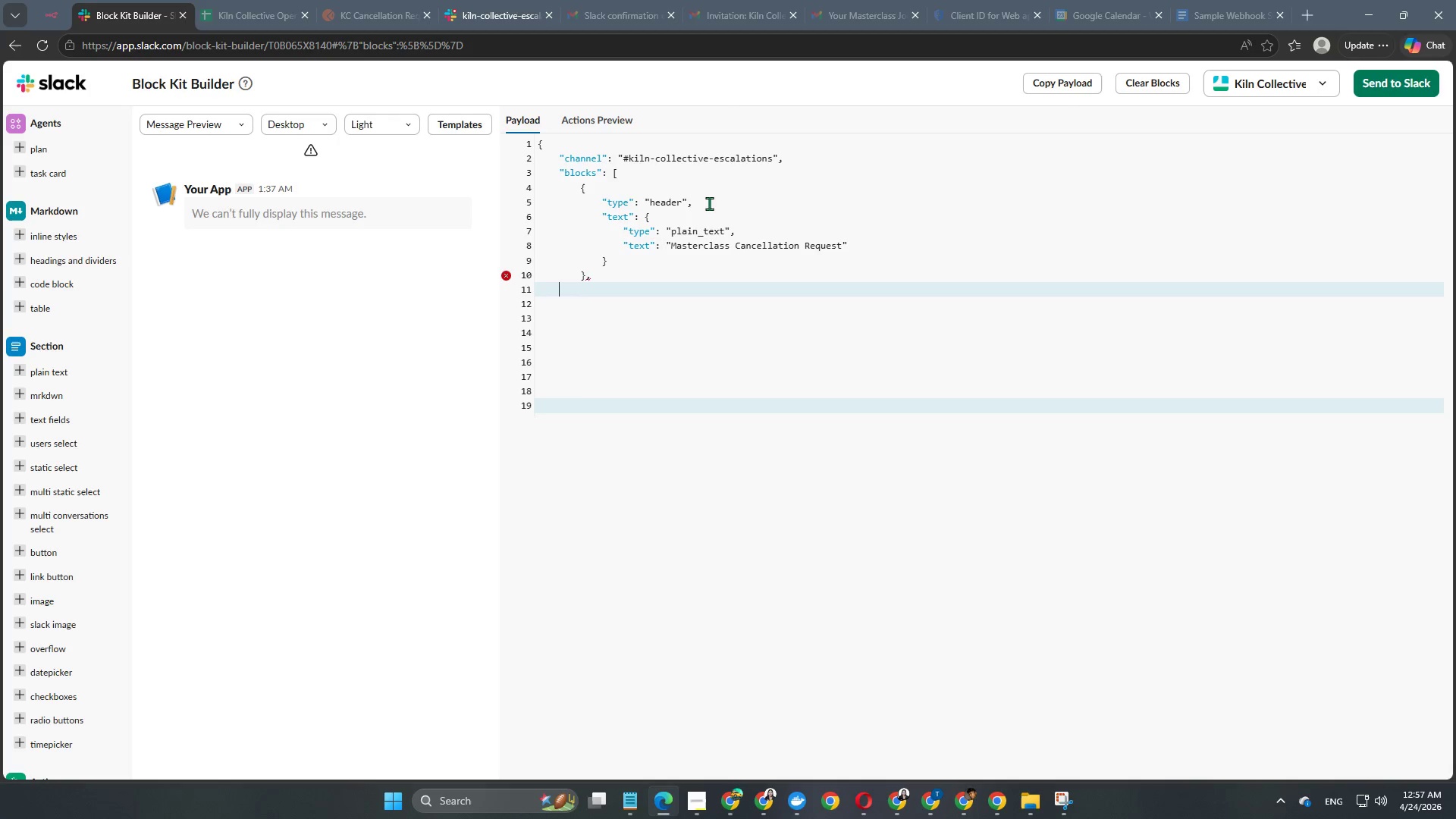 
key(Tab)
 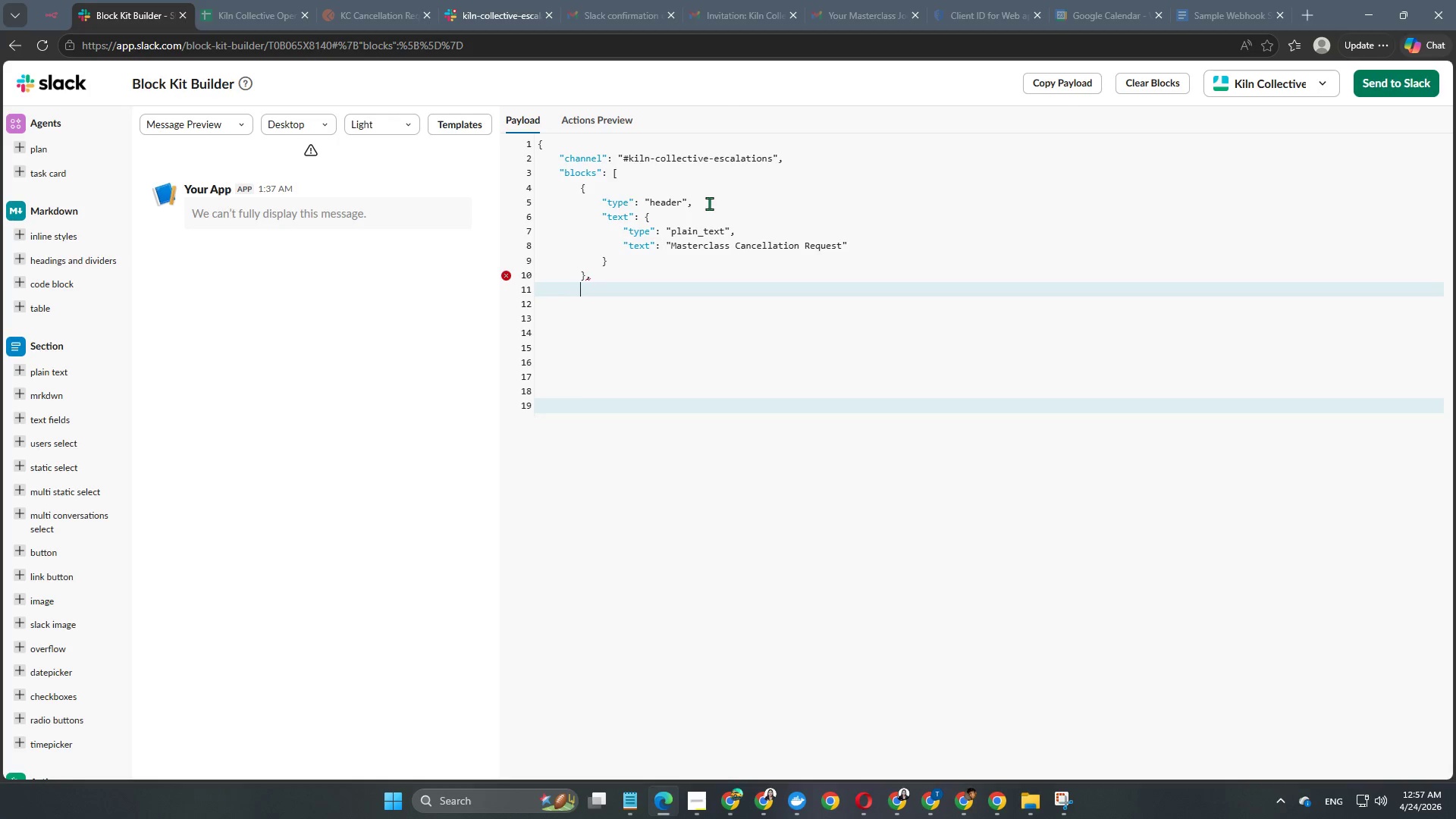 
key(Tab)
 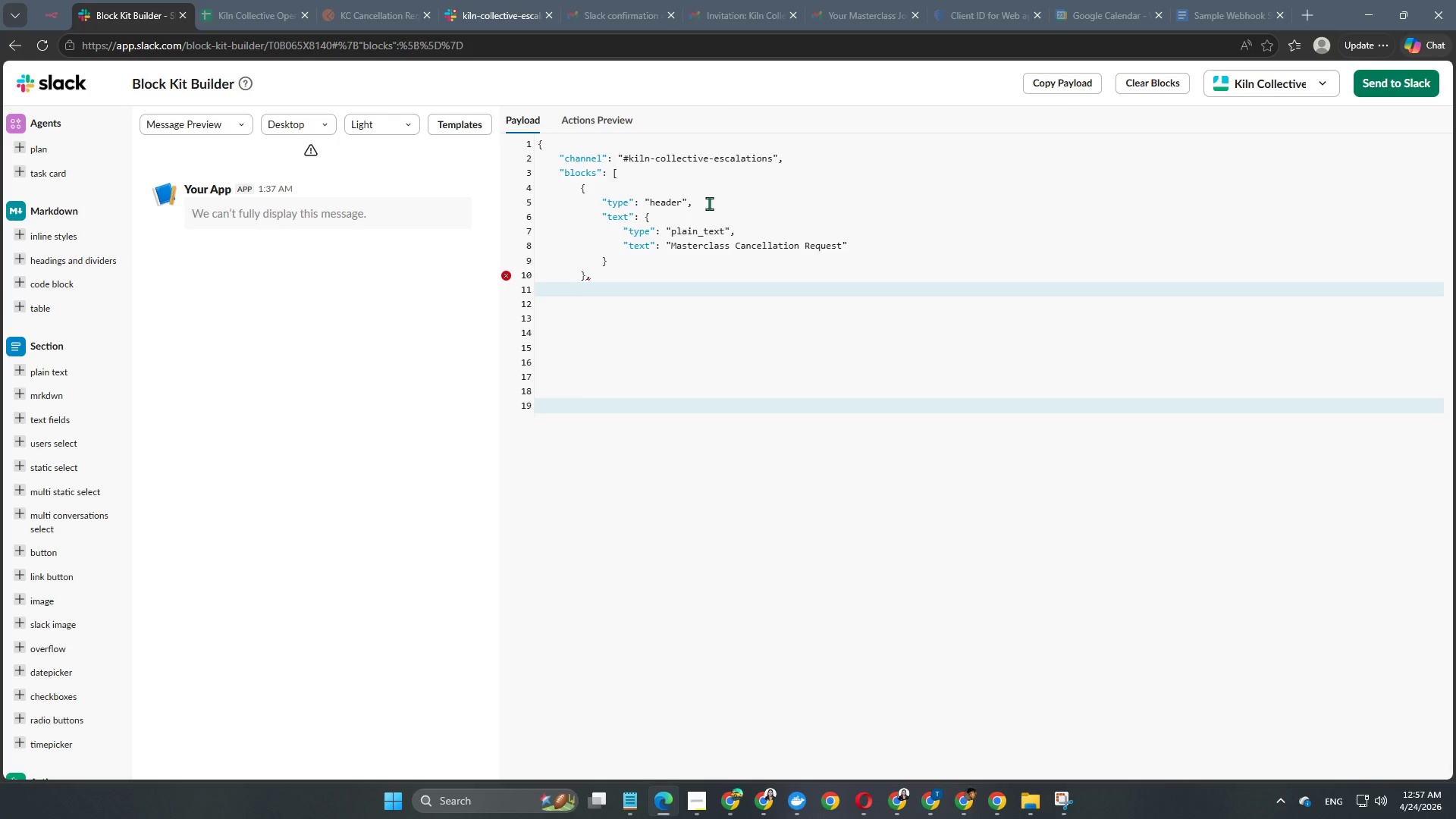 
key(Shift+BracketLeft)
 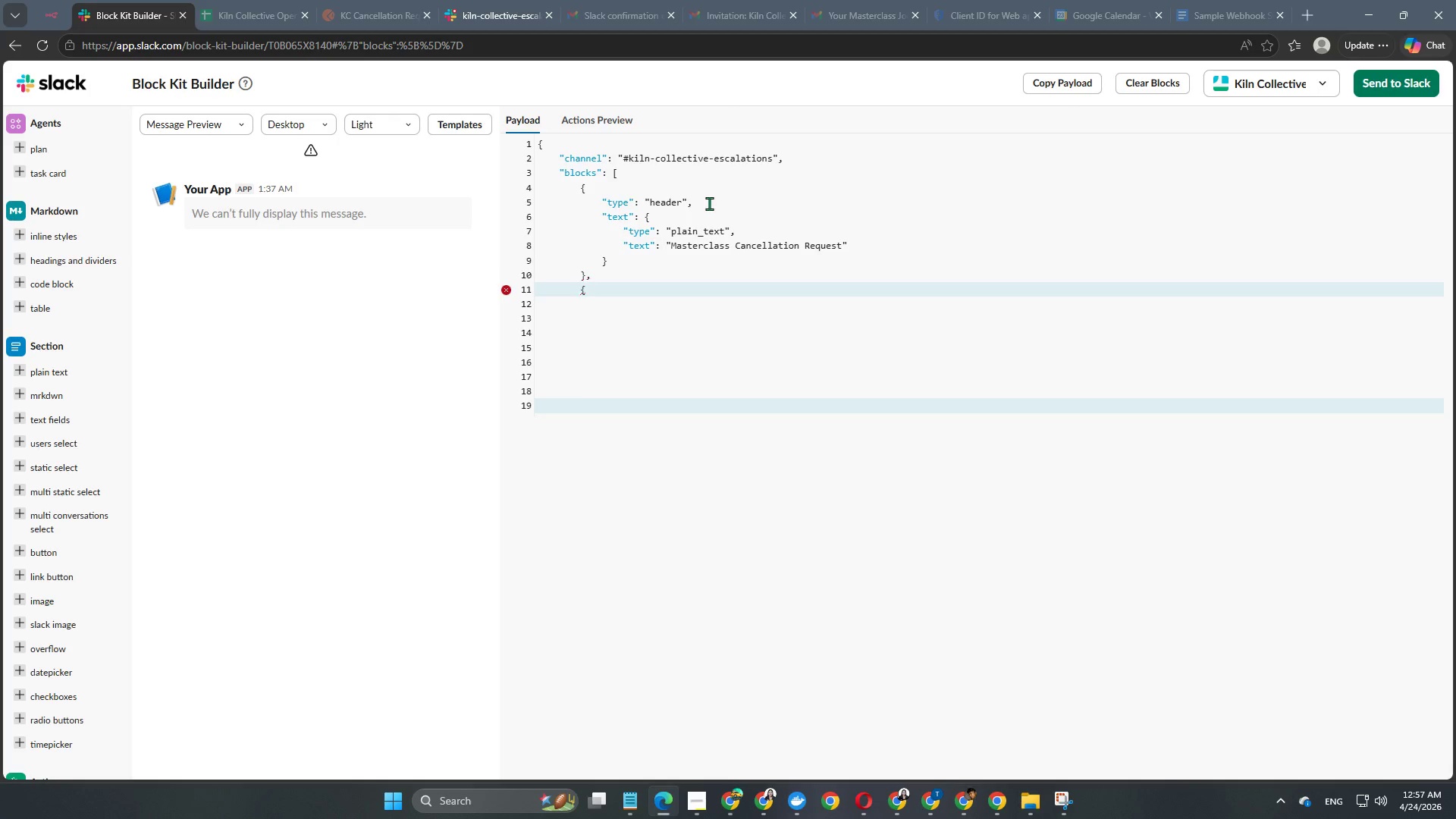 
key(Enter)
 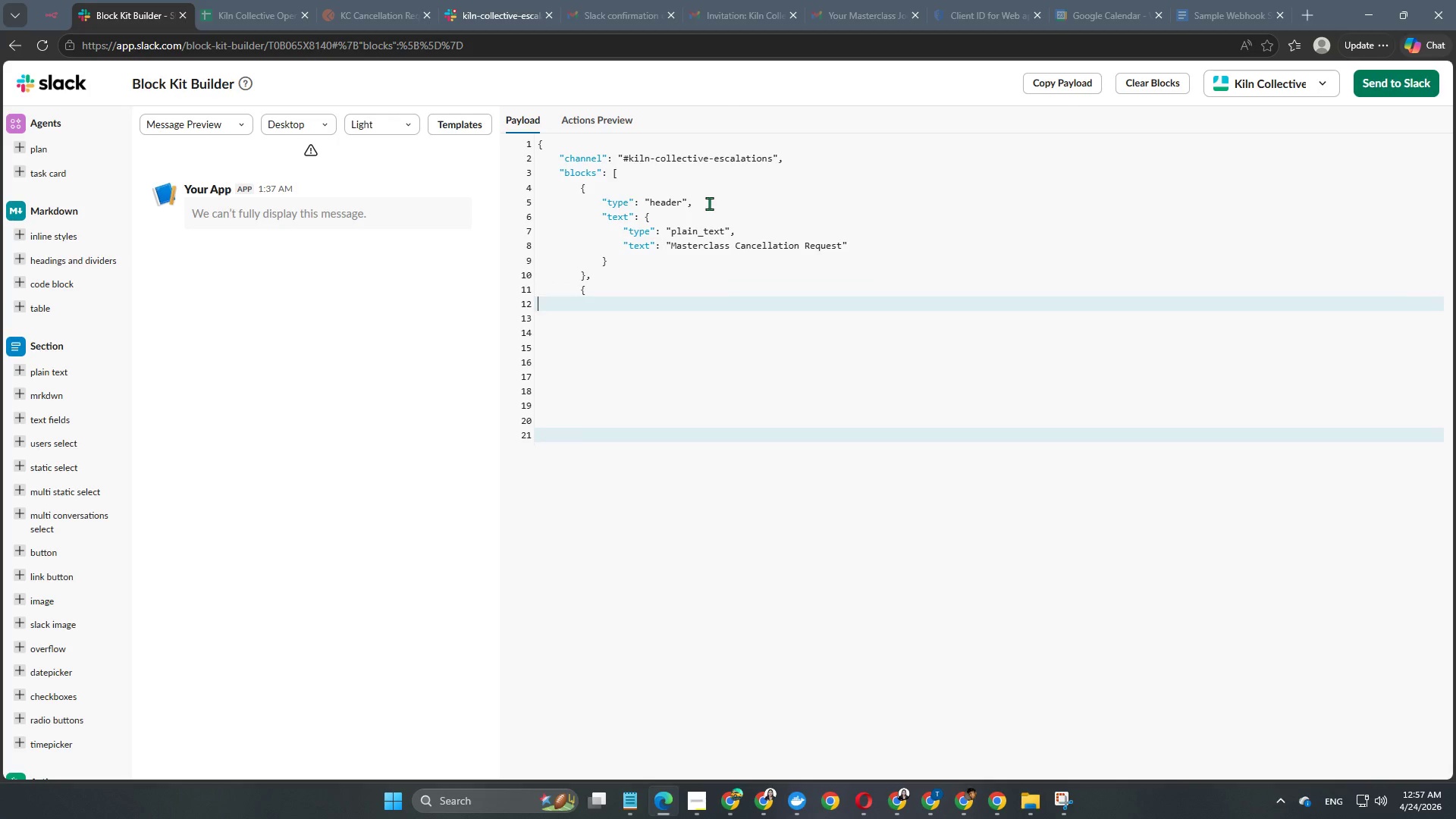 
key(Enter)
 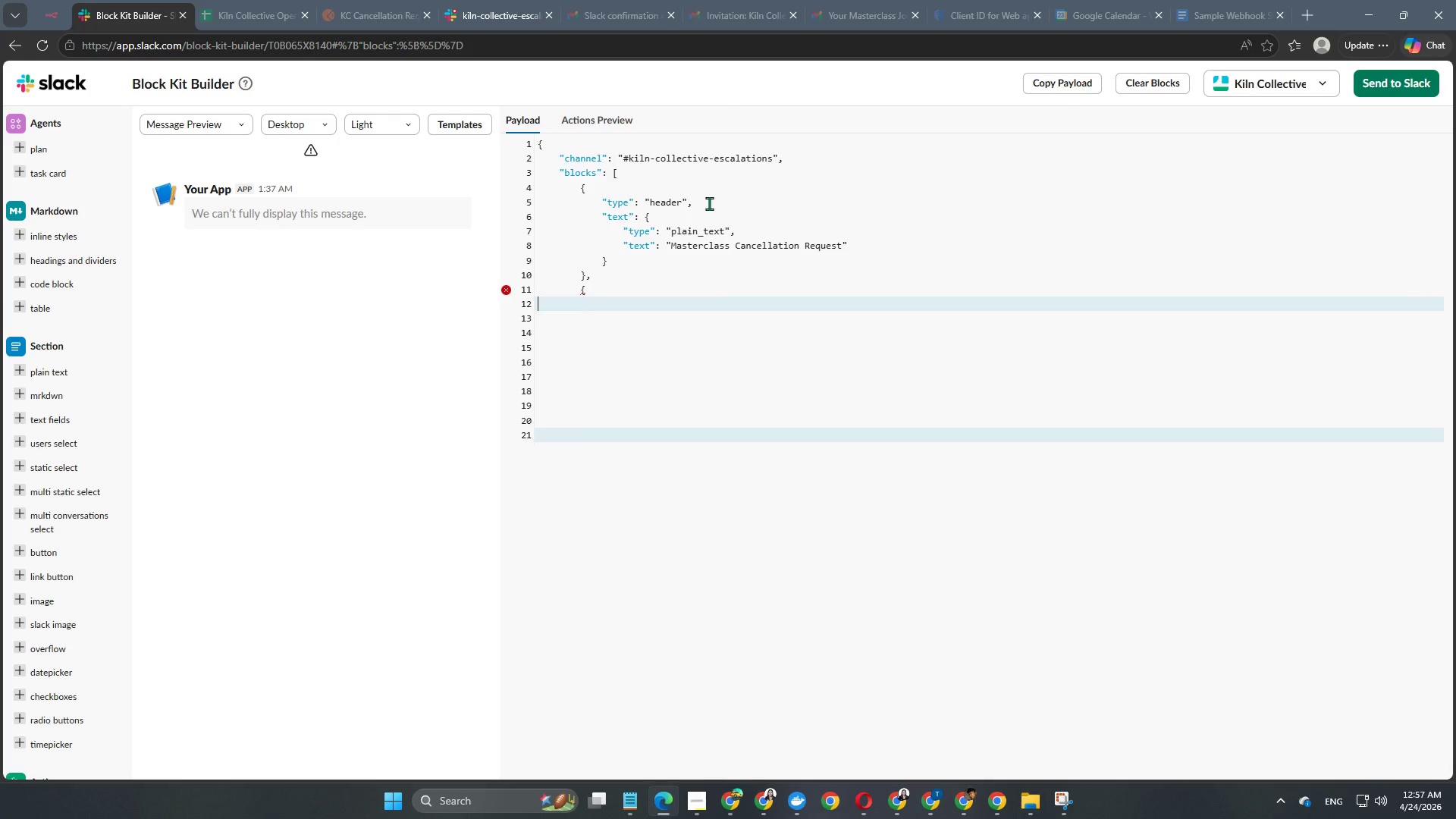 
key(Tab)
key(Tab)
key(Tab)
type("type":' )
key(Backspace)
key(Backspace)
type( )
 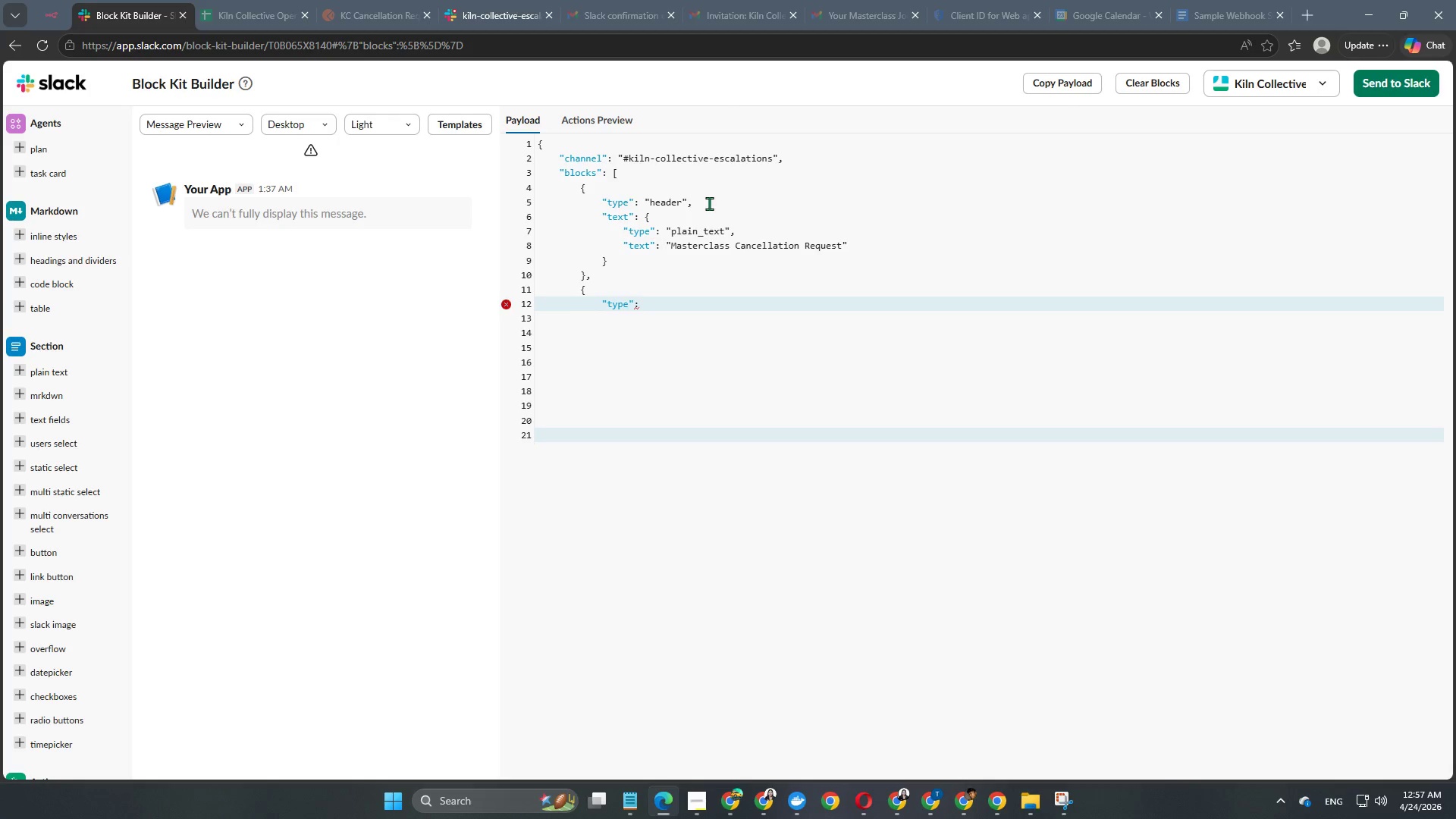 
type("section",)
 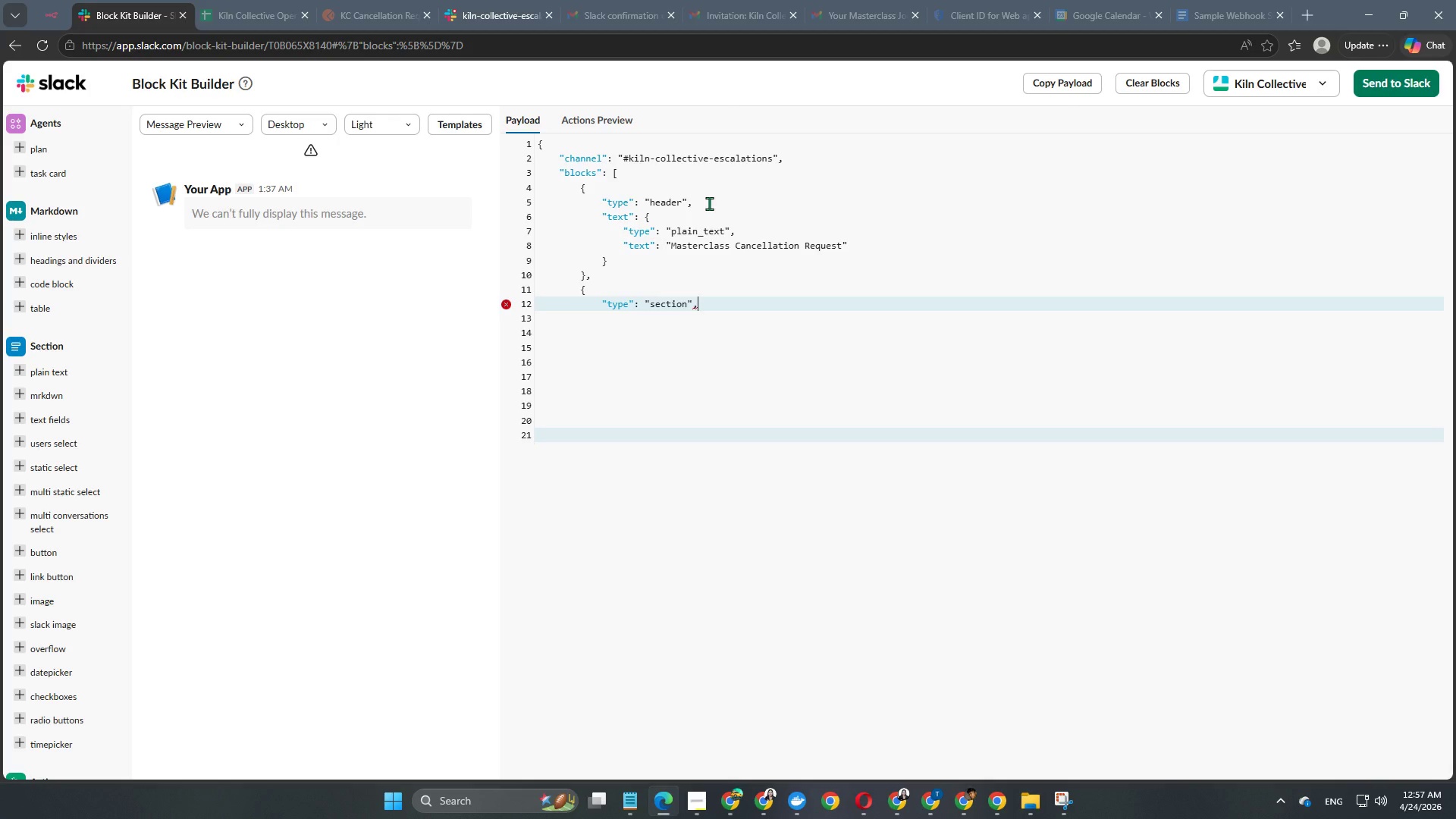 
key(Enter)
 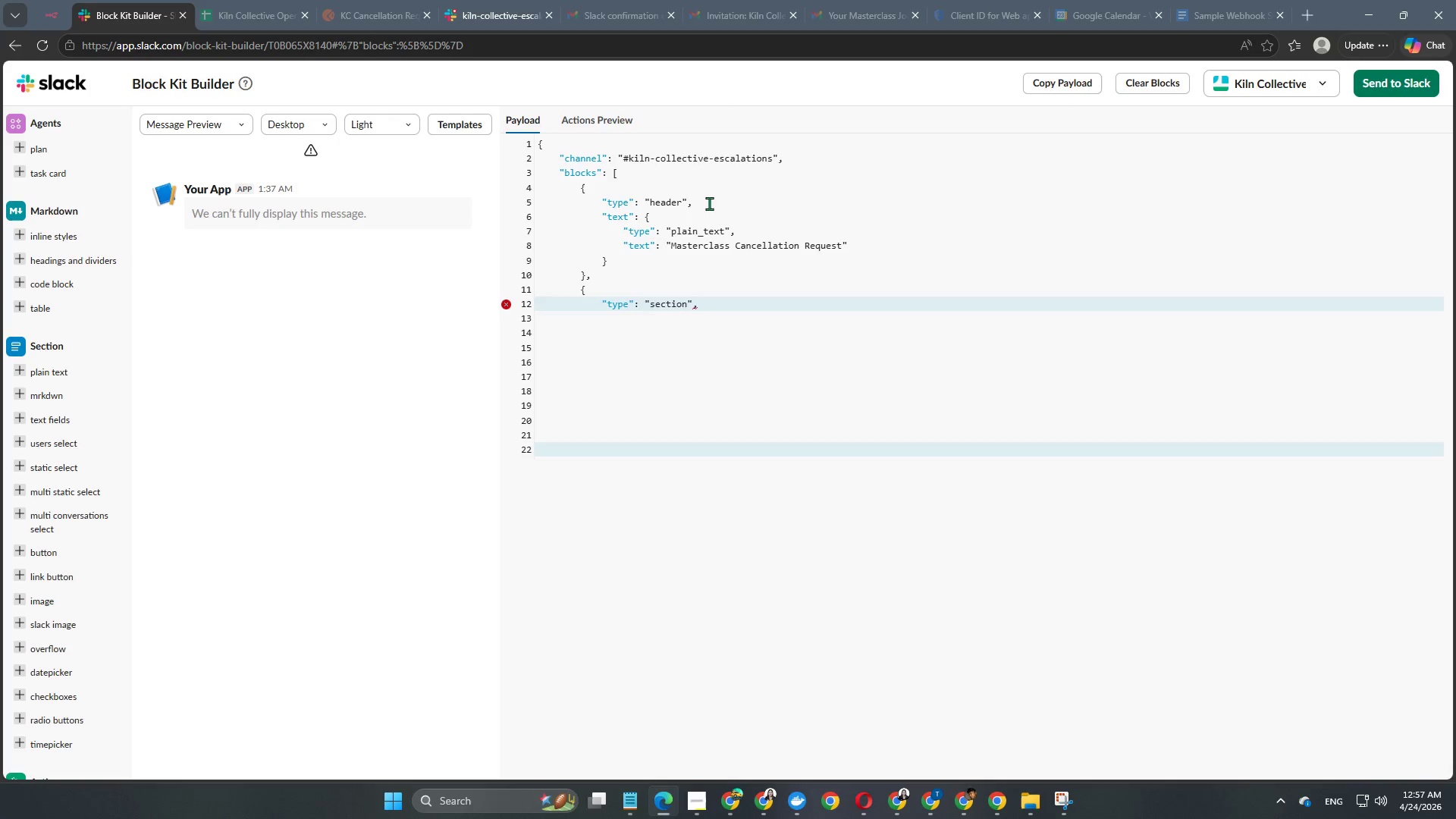 
key(Enter)
 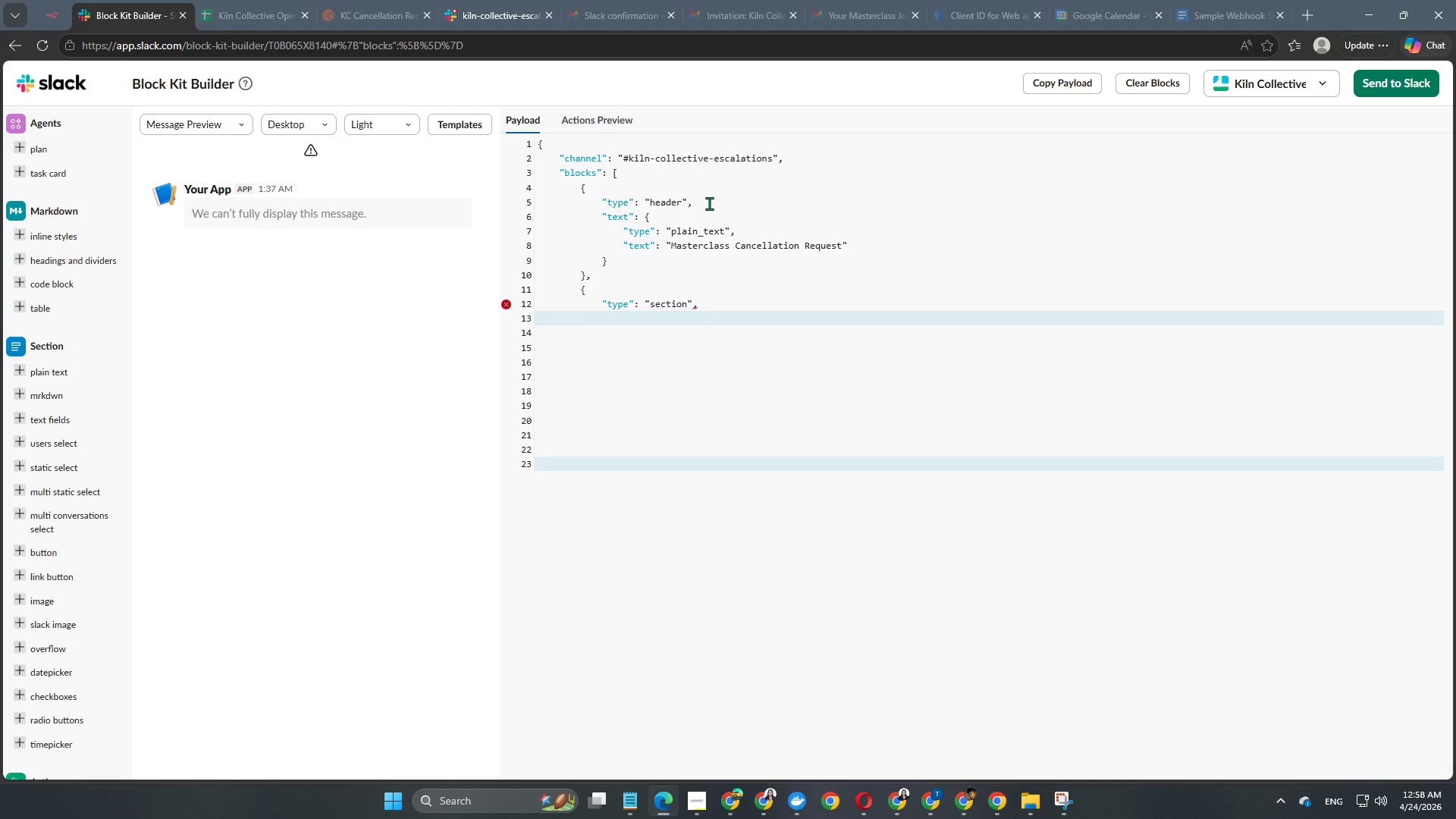 
key(Tab)
key(Tab)
key(Tab)
type("fields": [)
 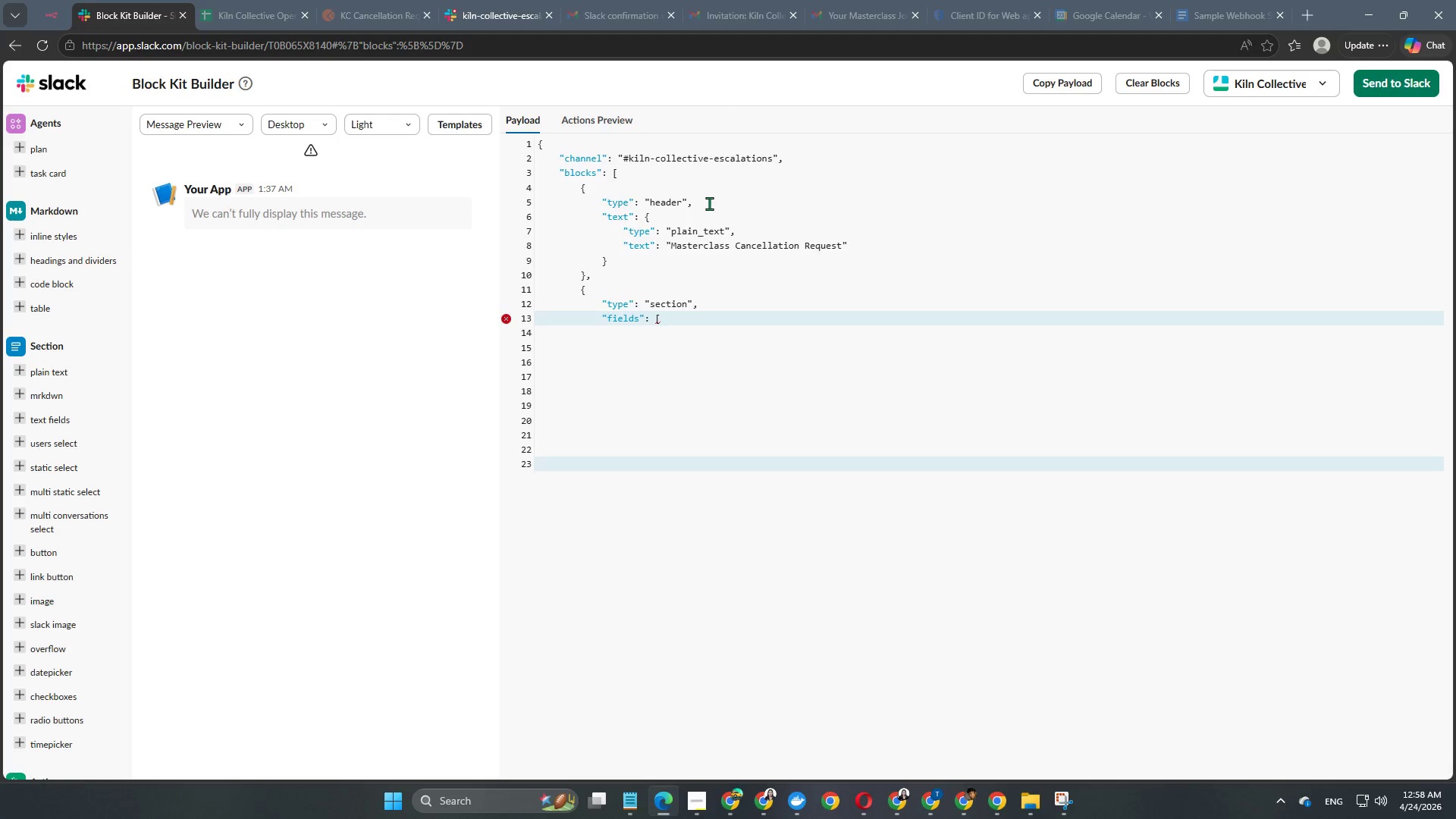 
key(Enter)
 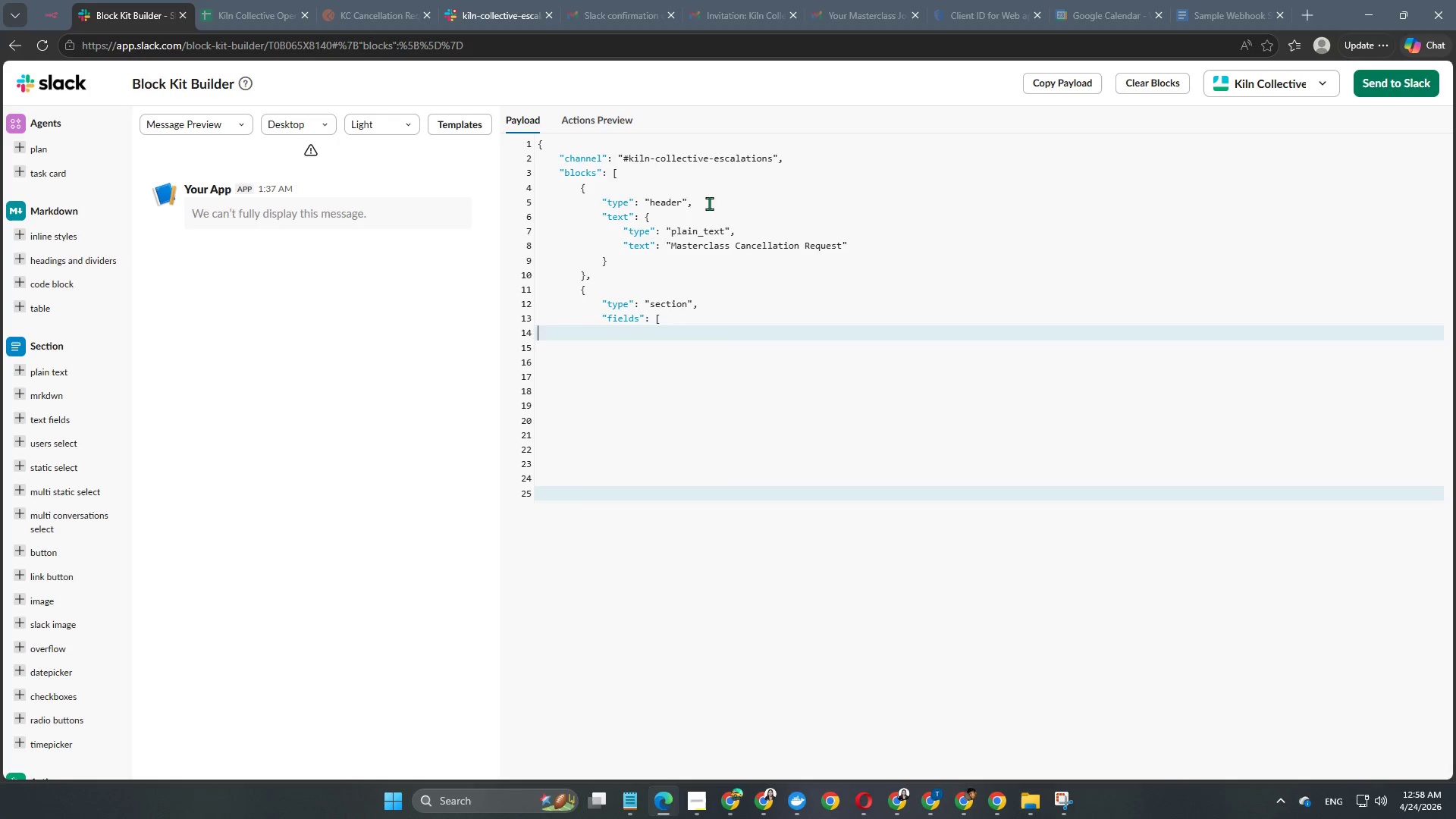 
key(Enter)
 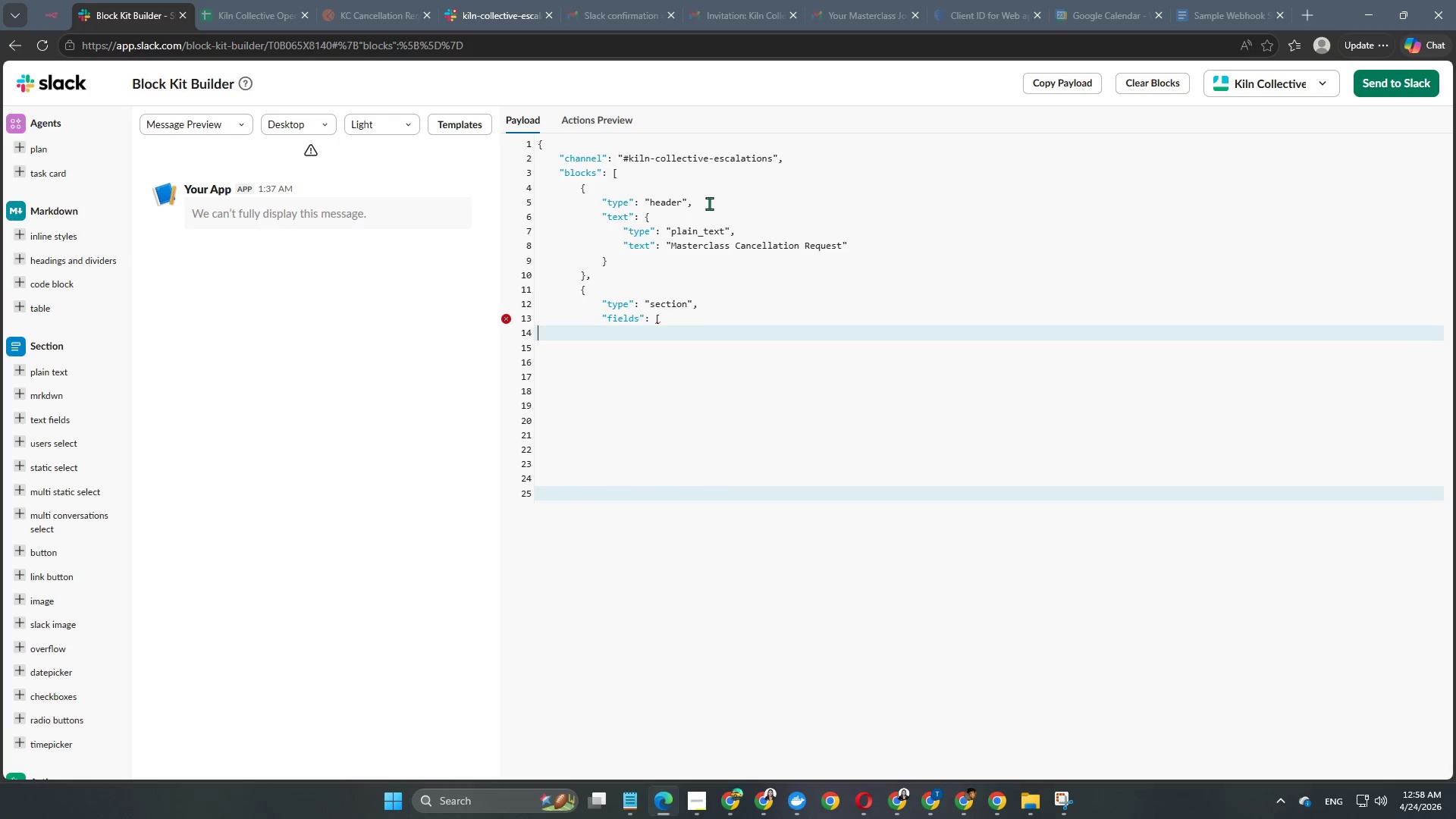 
key(Tab)
 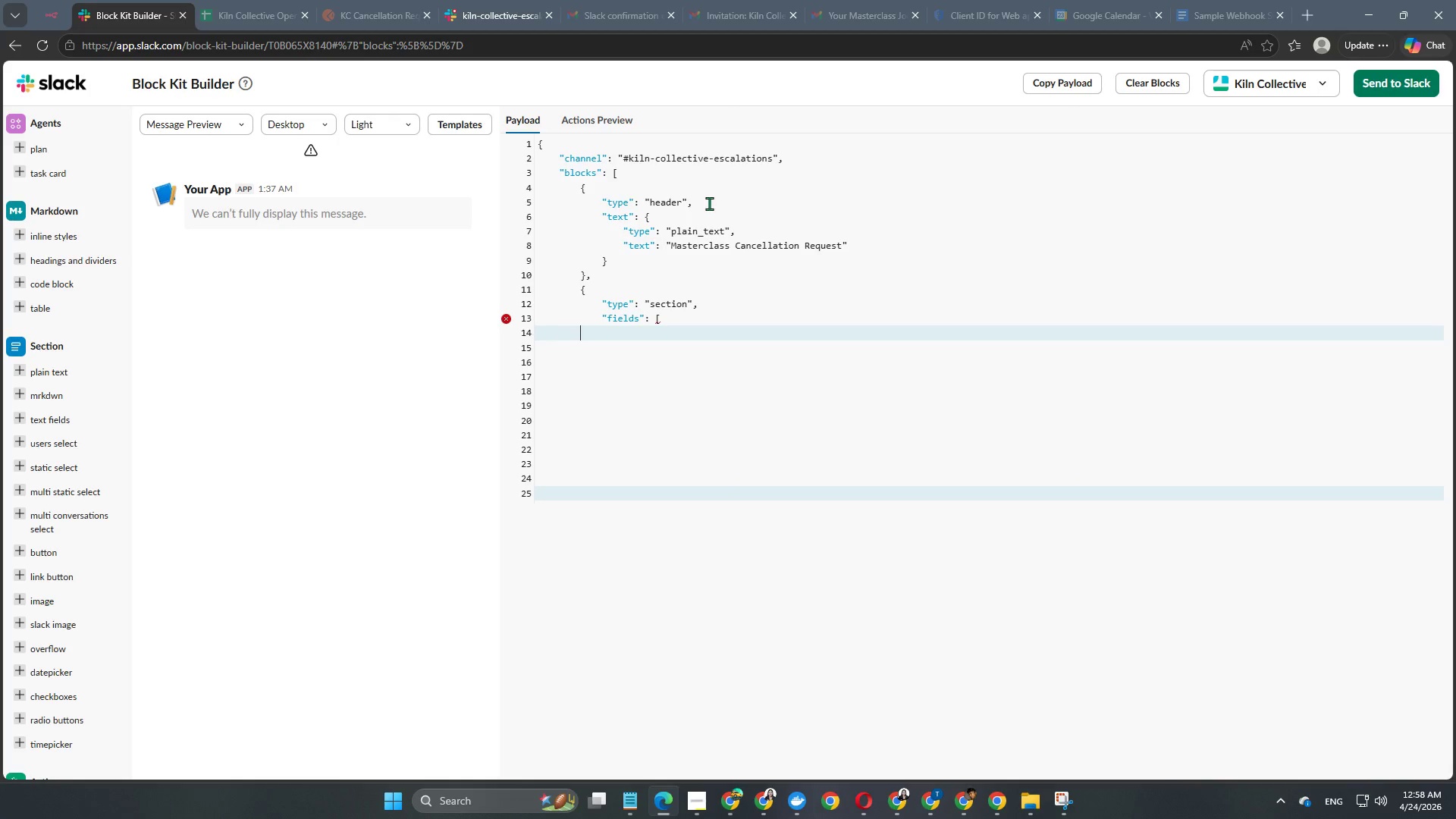 
key(Tab)
 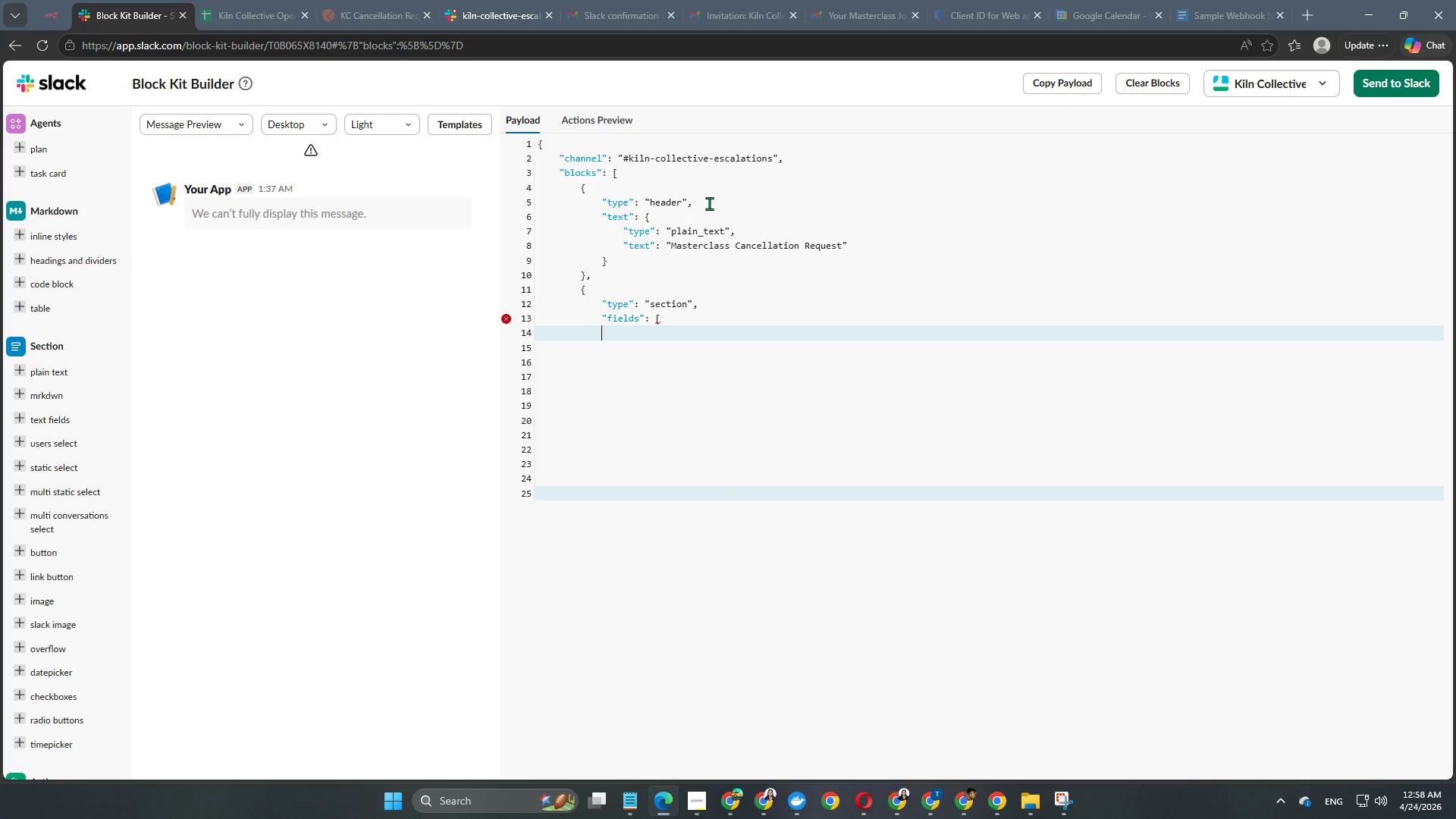 
key(Tab)
 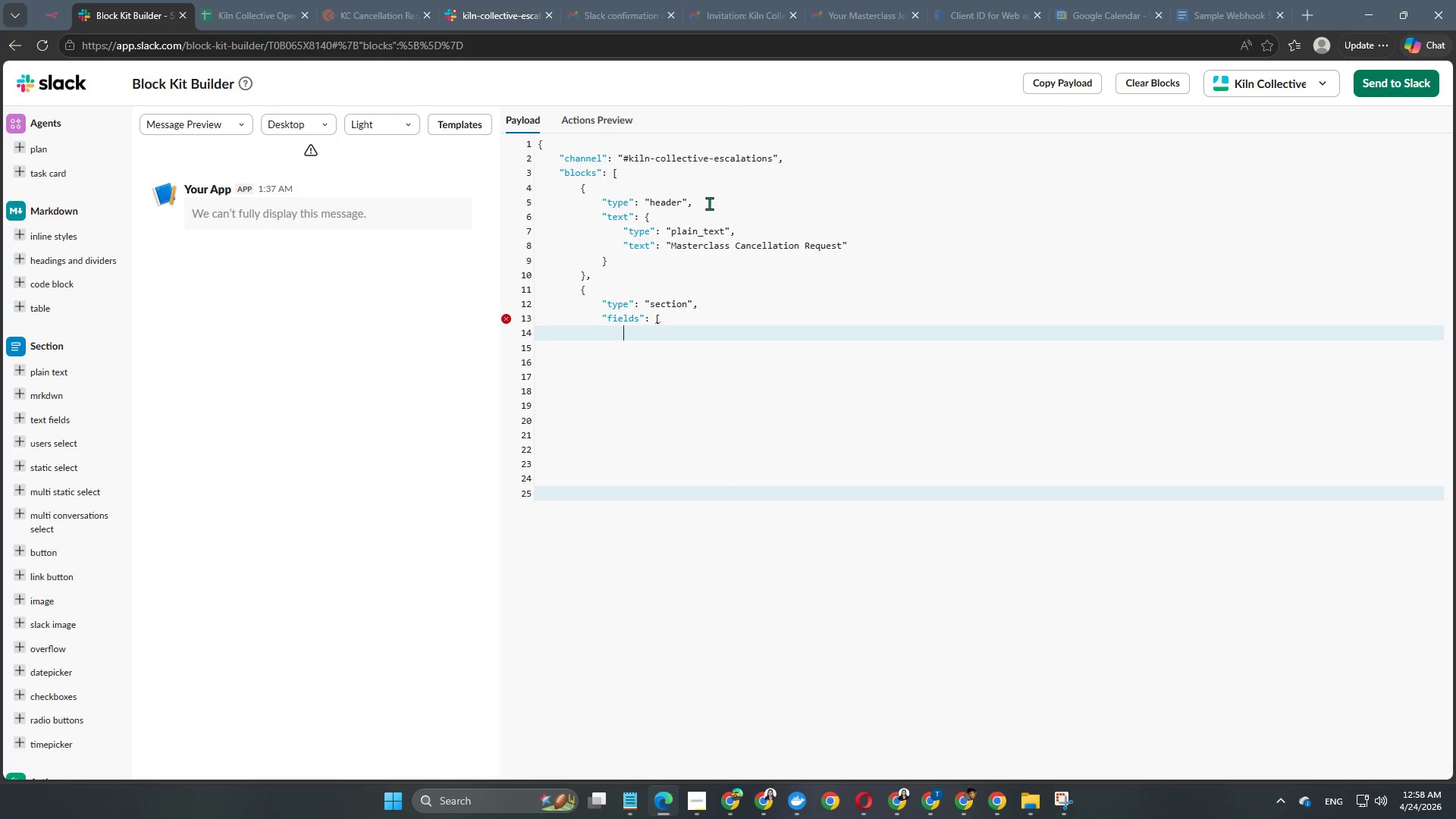 
key(Tab)
 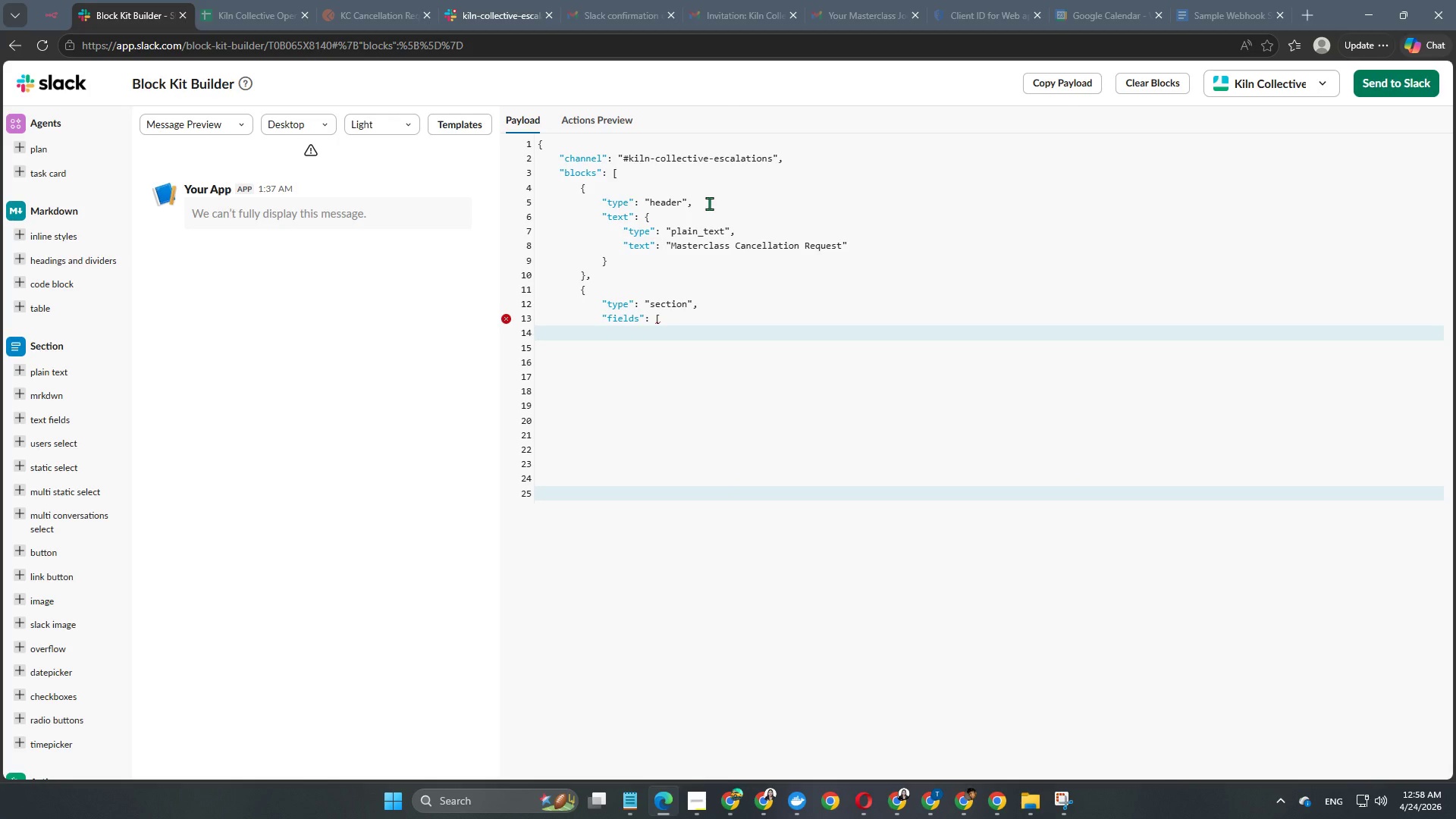 
key(Shift+BracketLeft)
 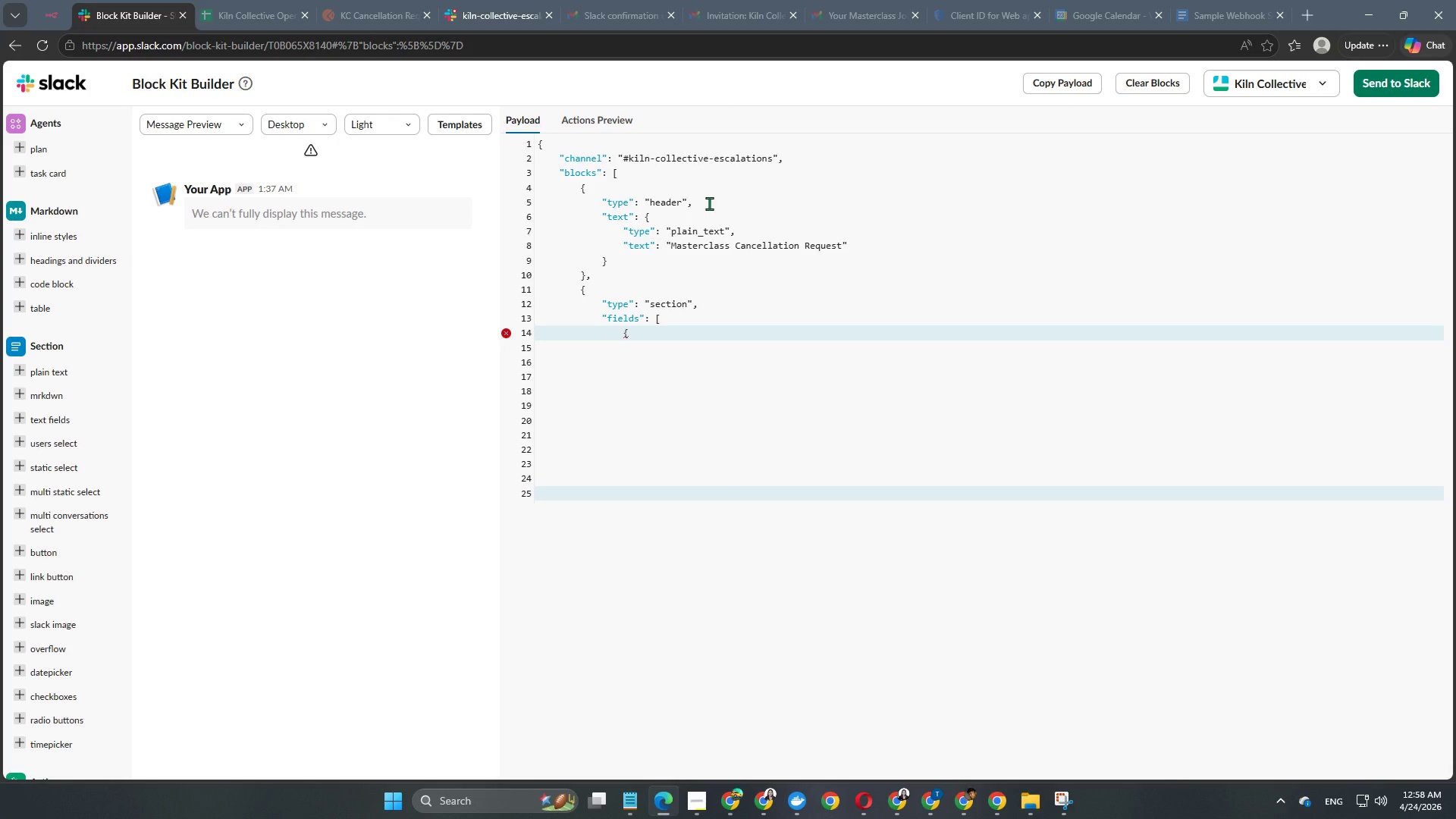 
key(Enter)
 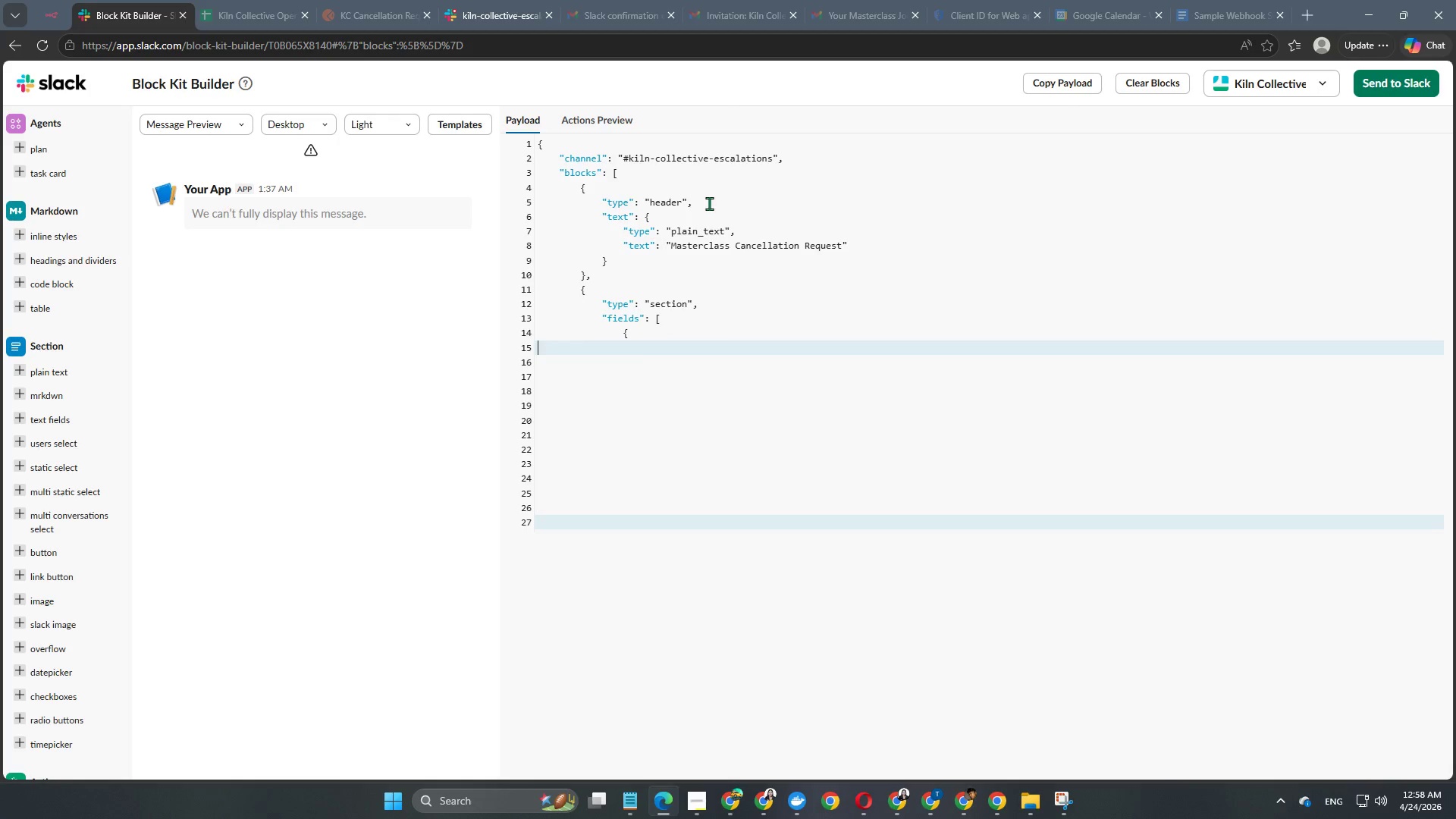 
key(Enter)
 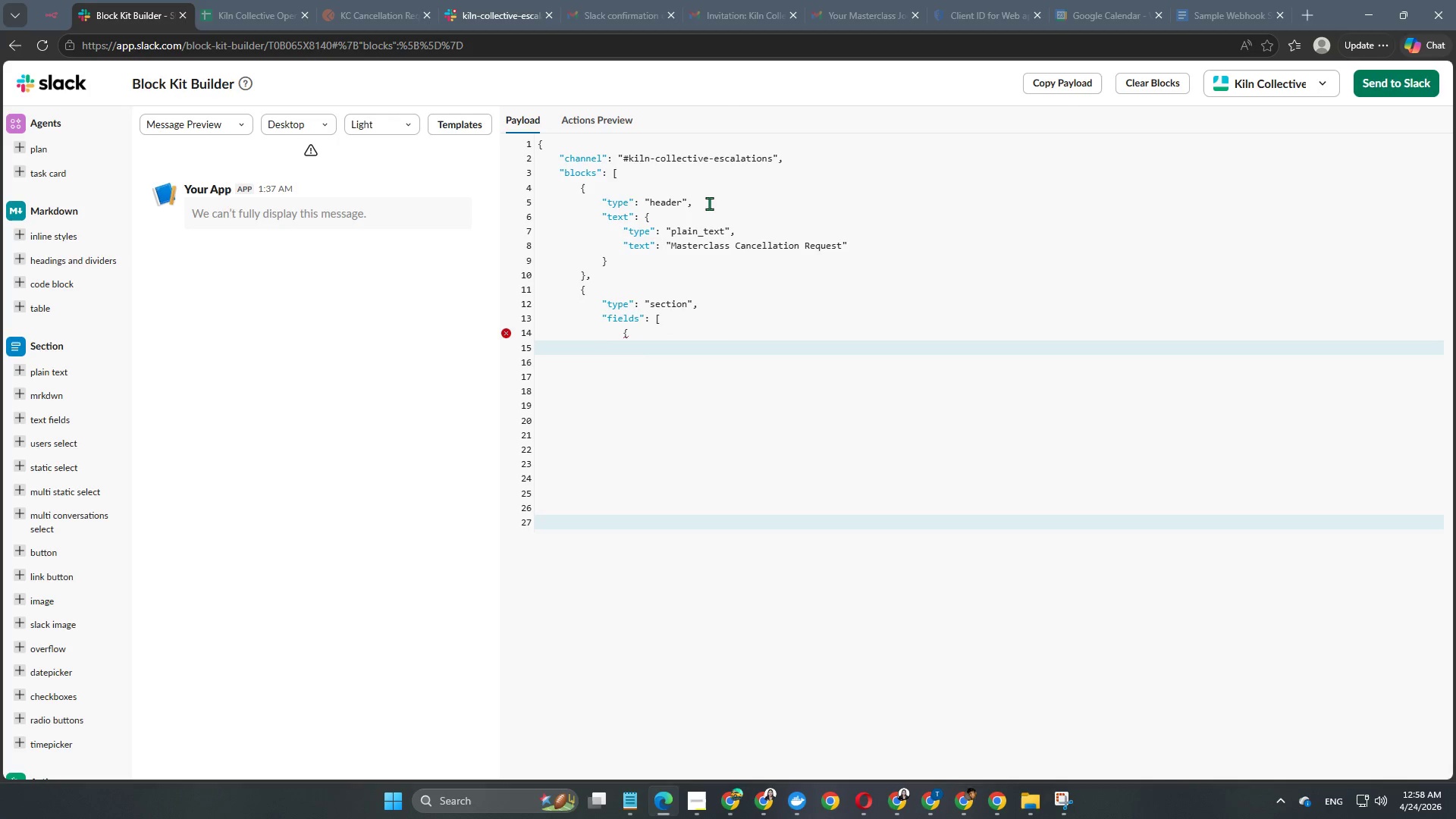 
key(Tab)
key(Tab)
key(Tab)
key(Tab)
key(Tab)
type("type": )
 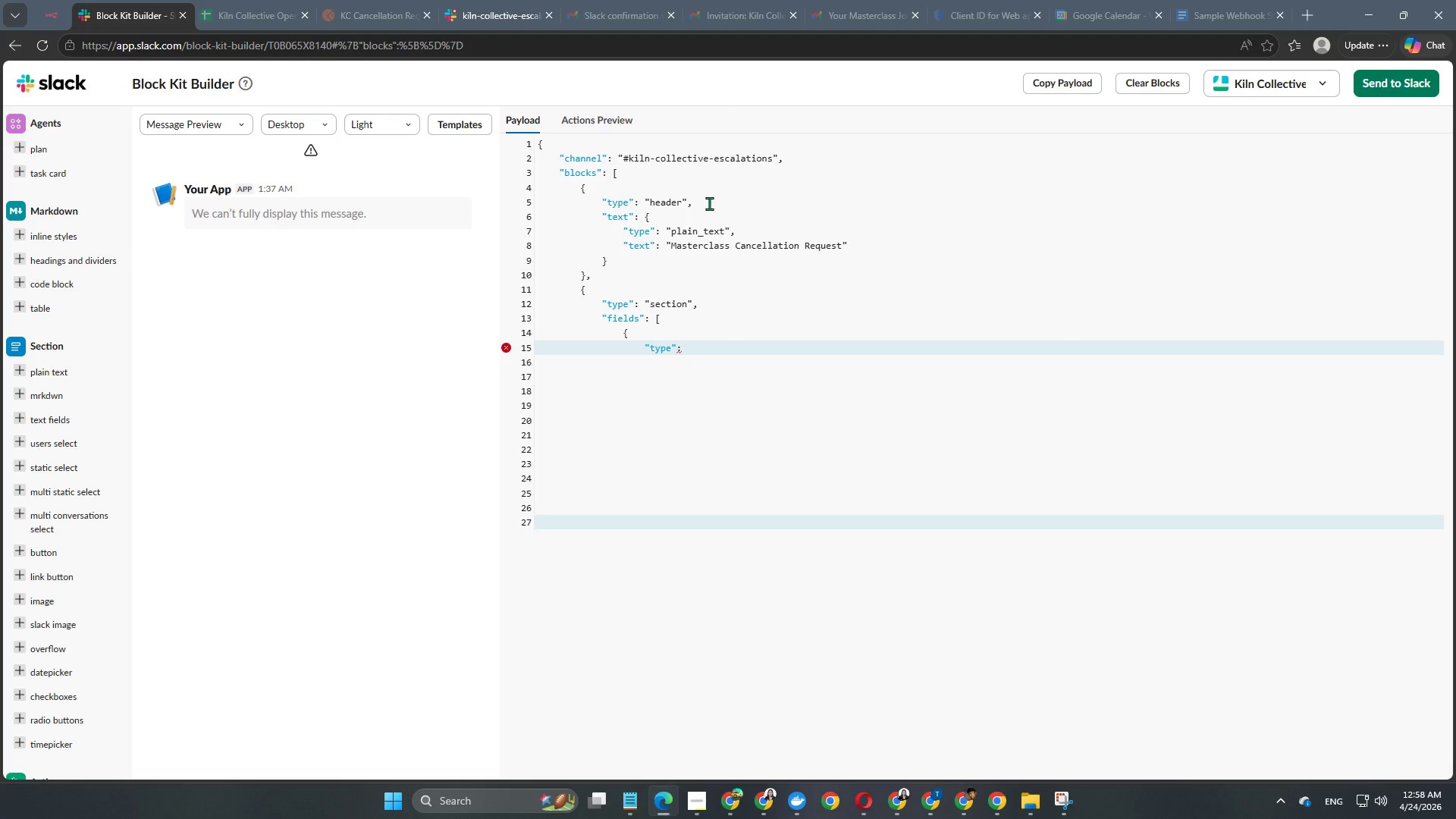 
type("mrkdwn",)
 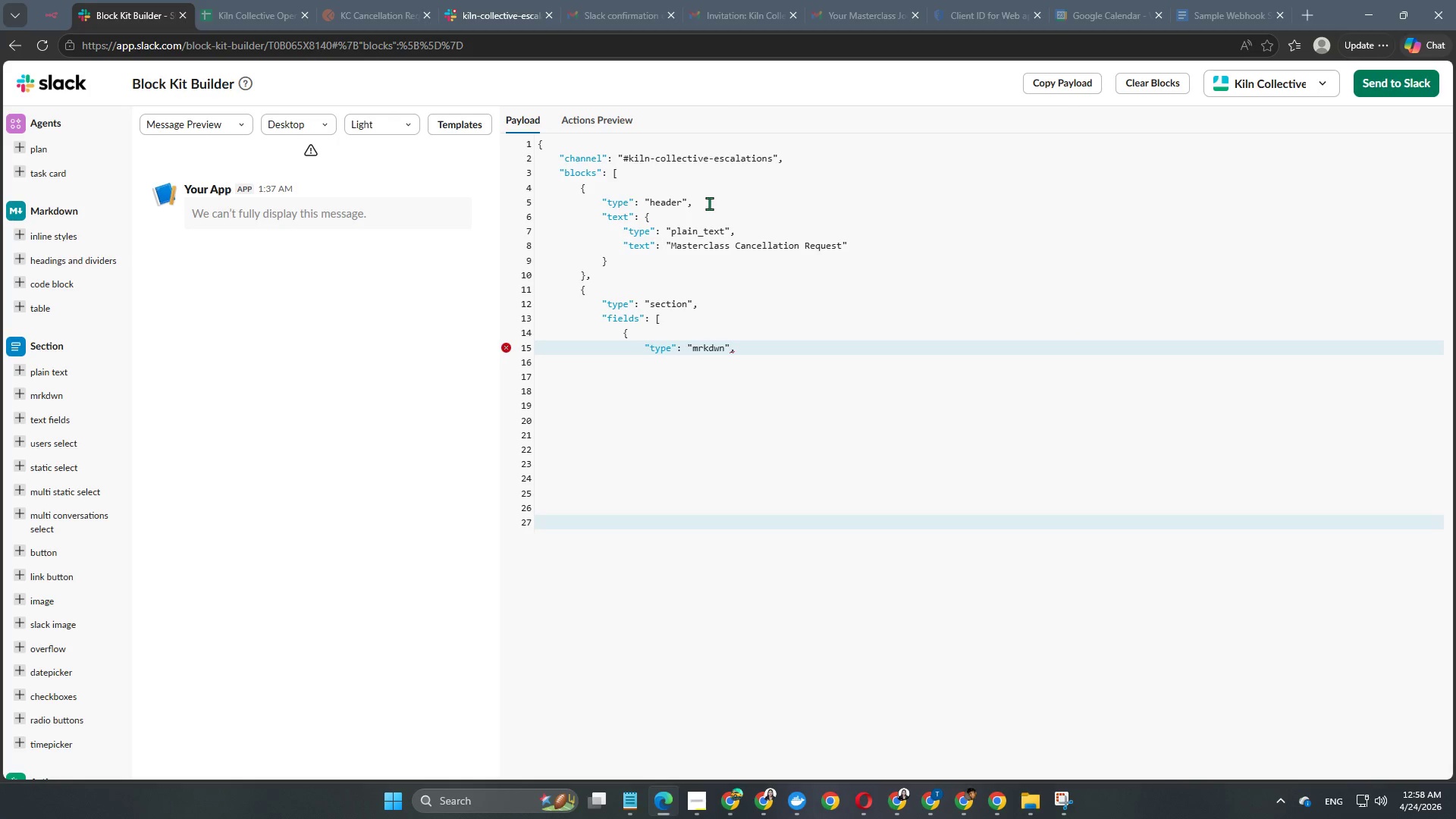 
key(Enter)
 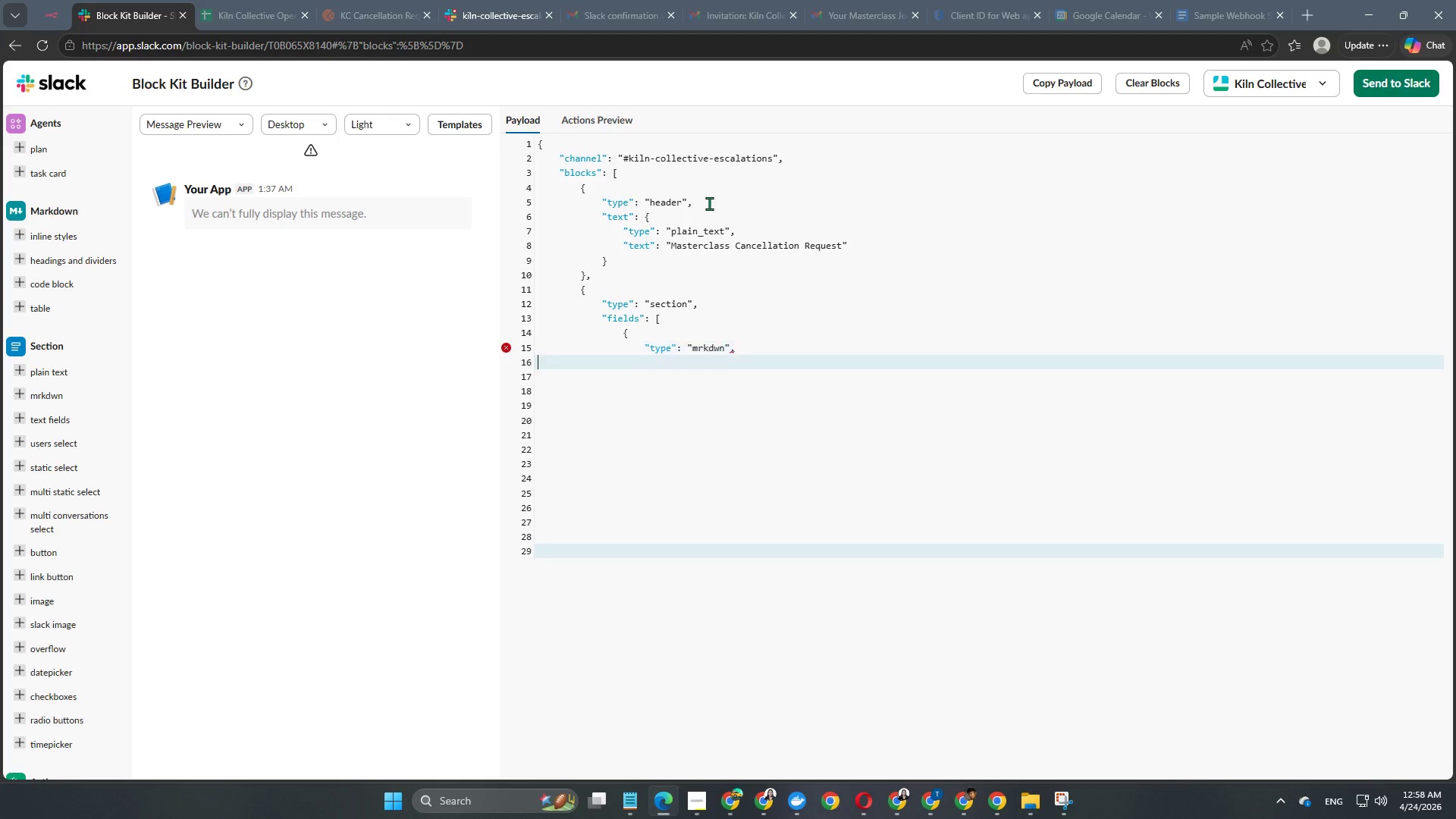 
key(Enter)
 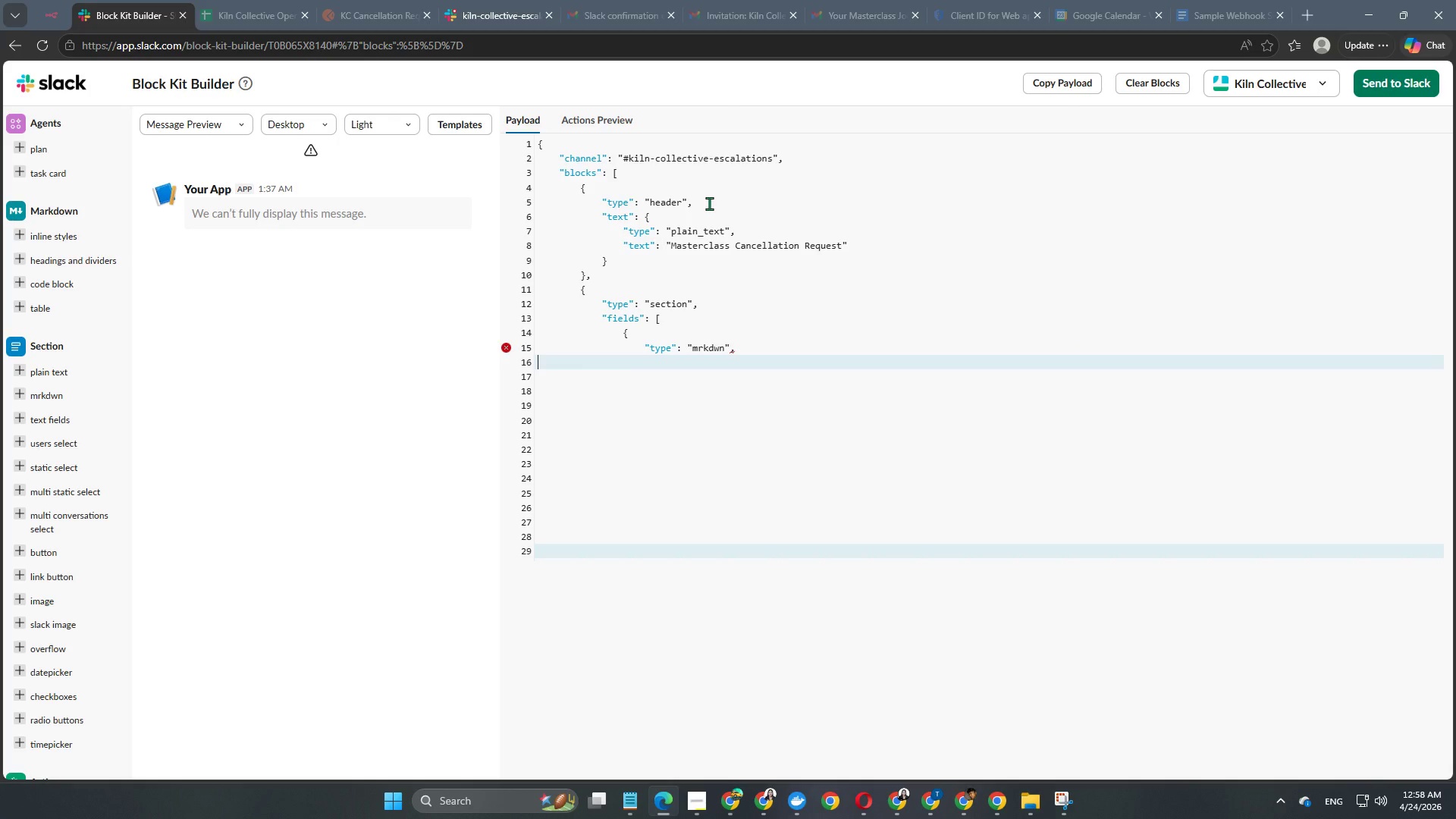 
key(Tab)
key(Tab)
key(Tab)
key(Tab)
key(Tab)
type("text": "*Customer: )
key(Backspace)
type(*\n)
 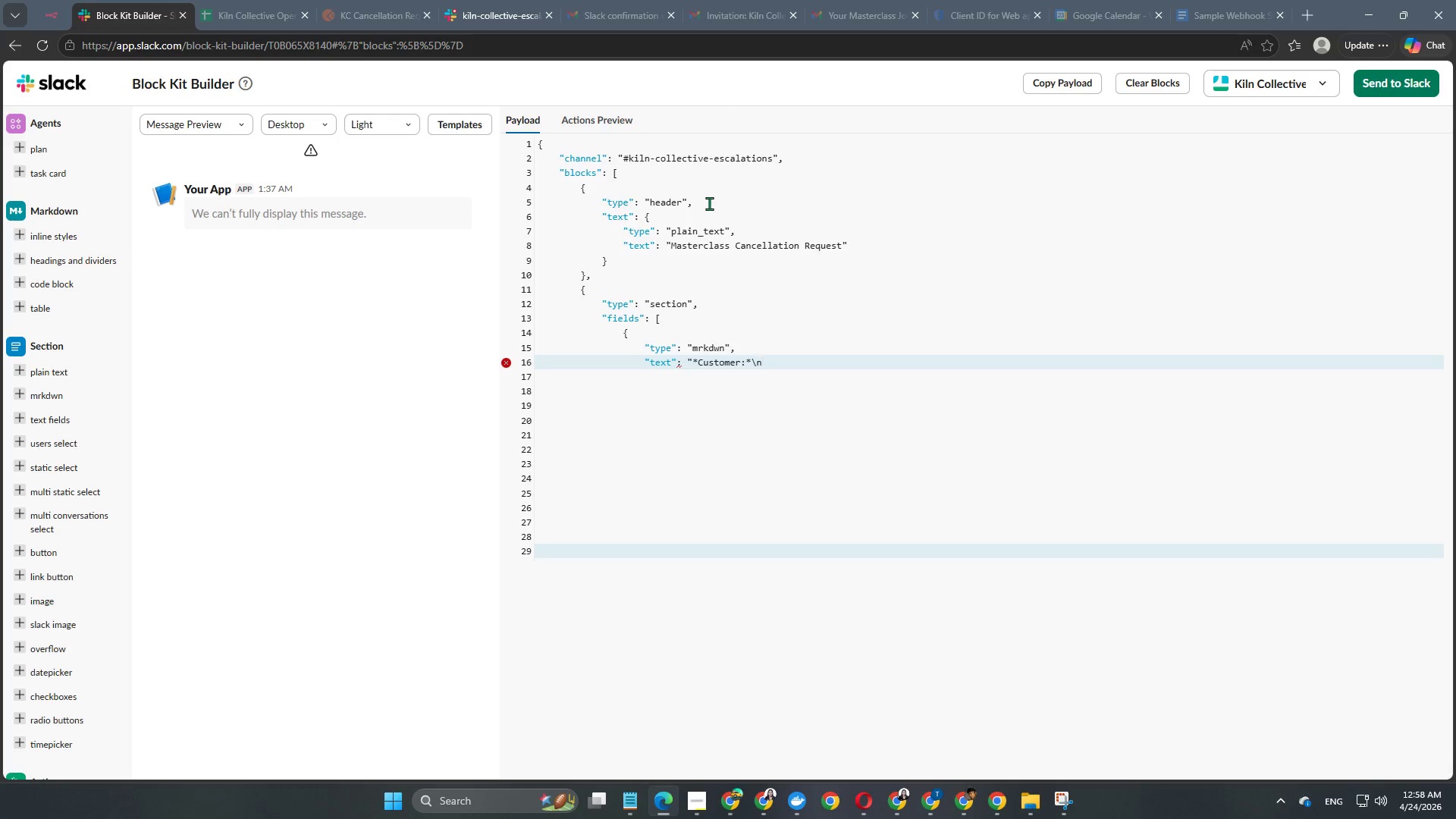 
key(Shift+Quote)
 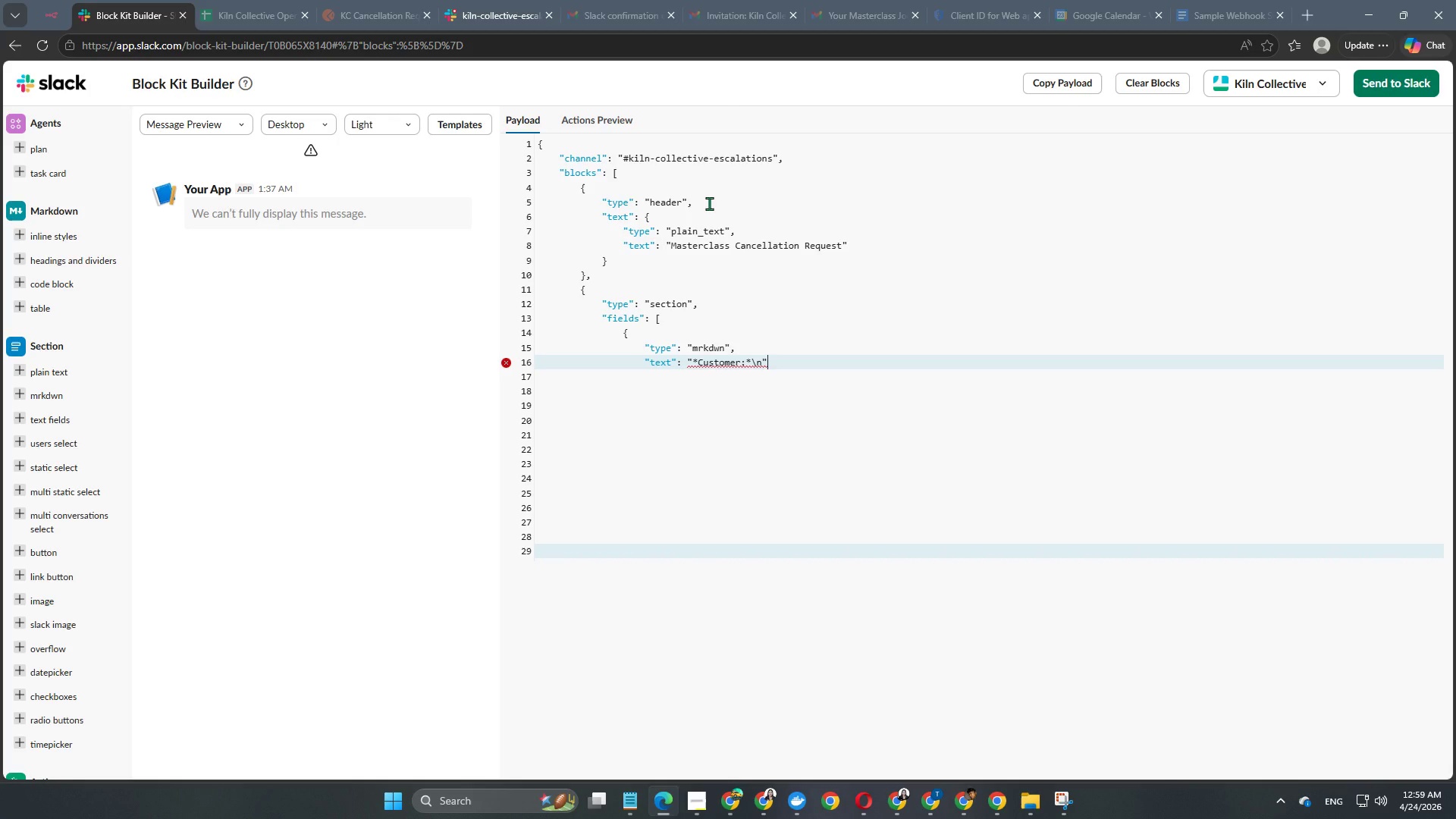 
key(Enter)
 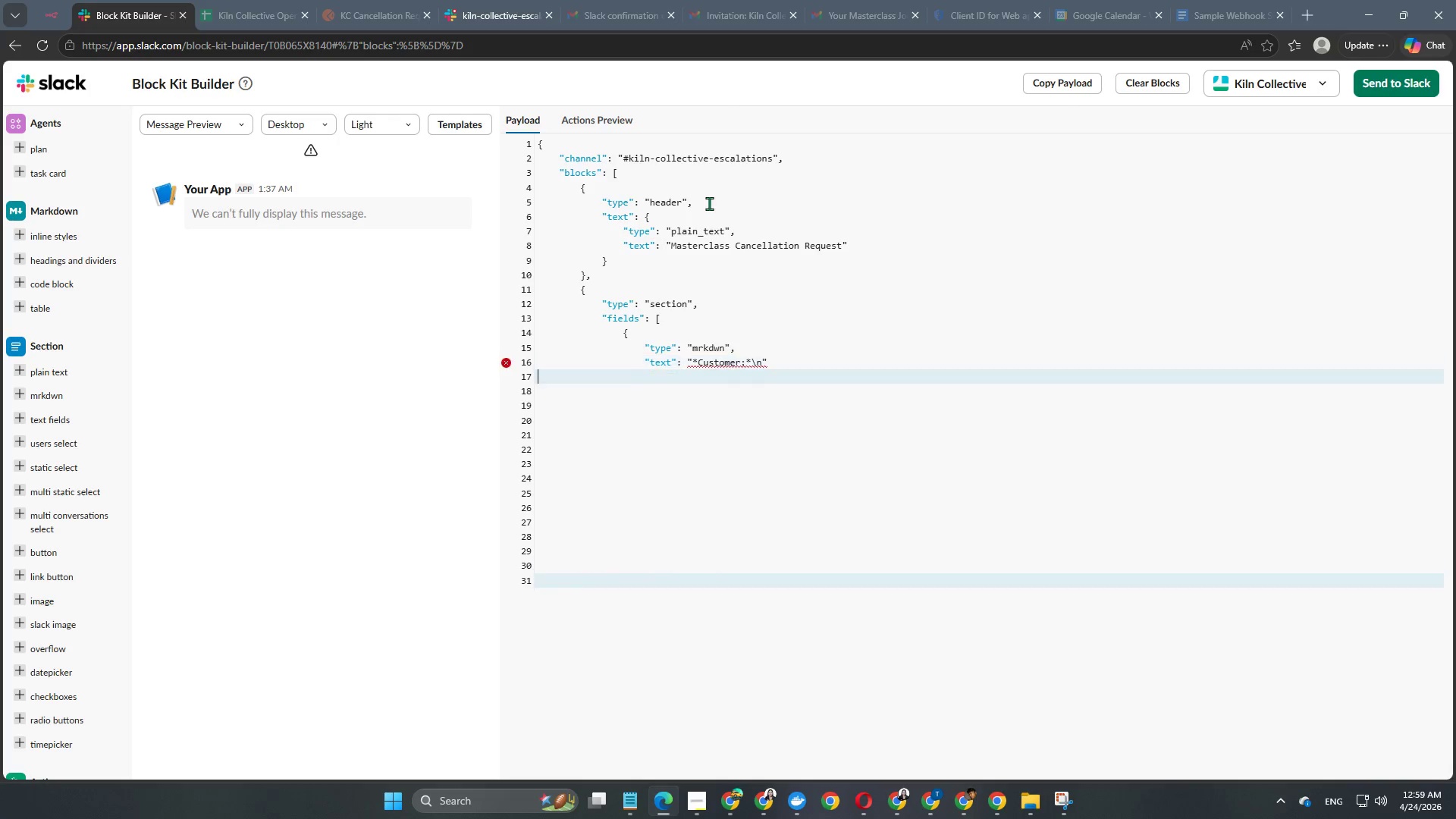 
key(Enter)
 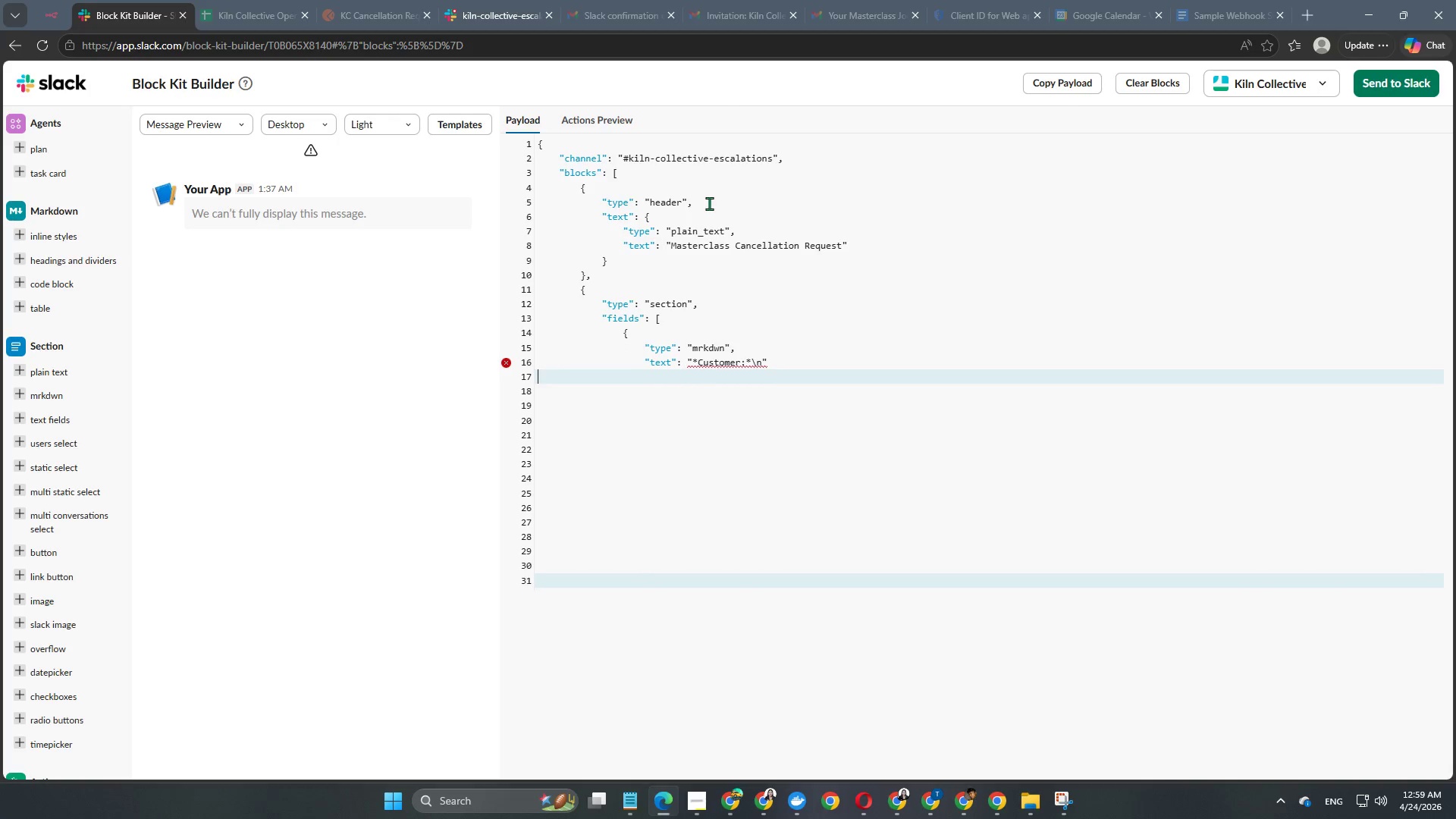 
key(Tab)
 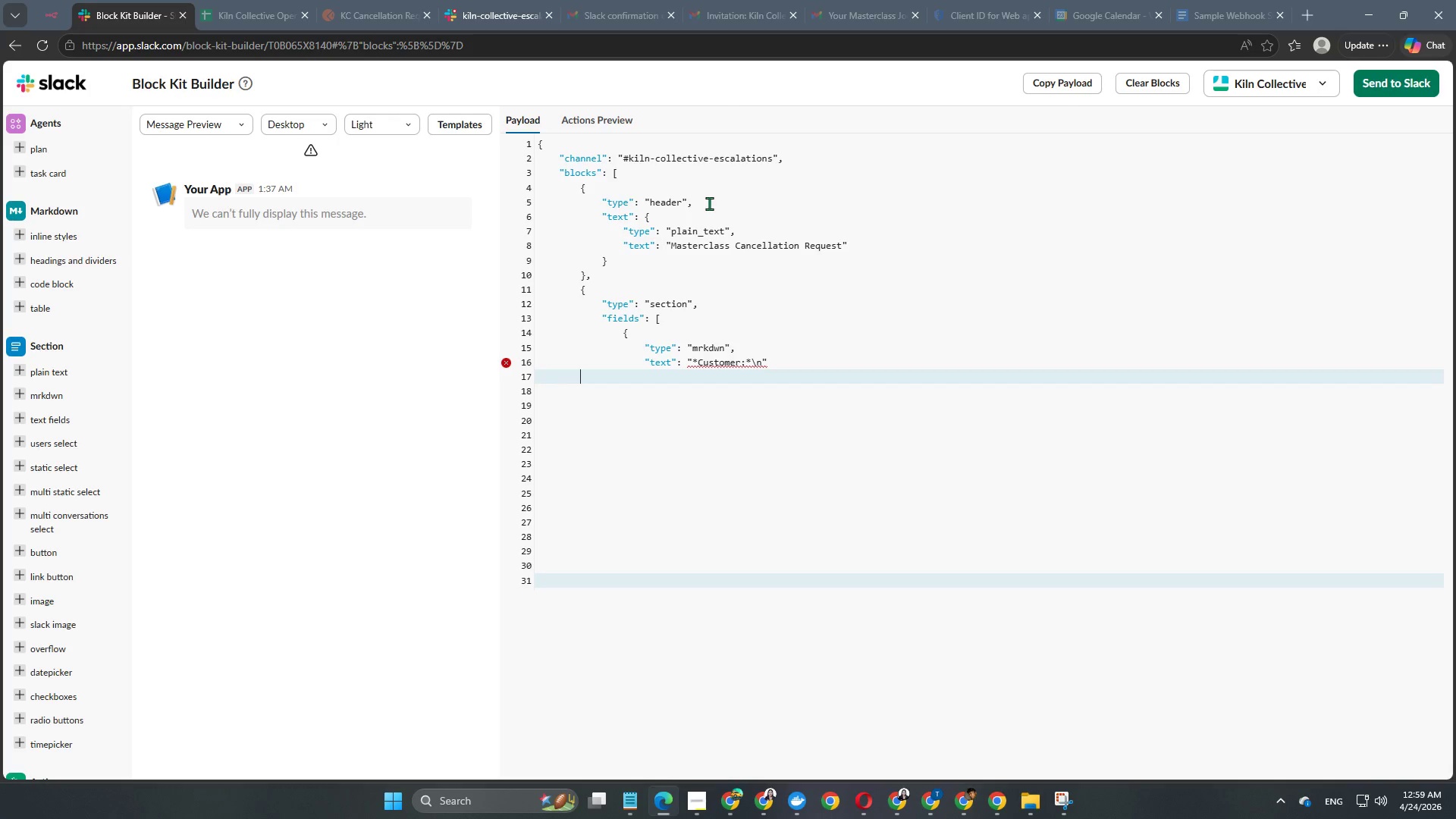 
key(Tab)
 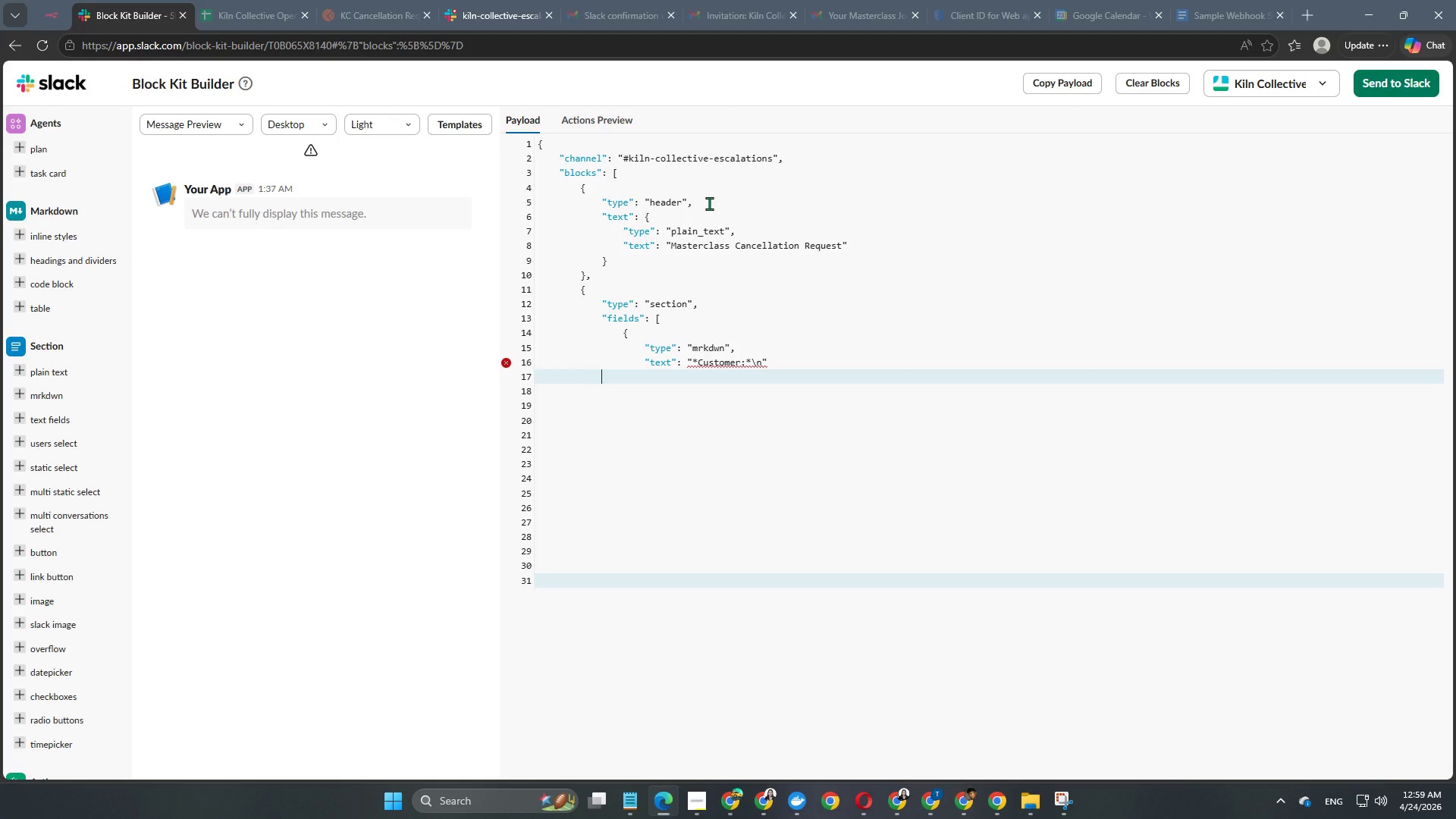 
key(Tab)
 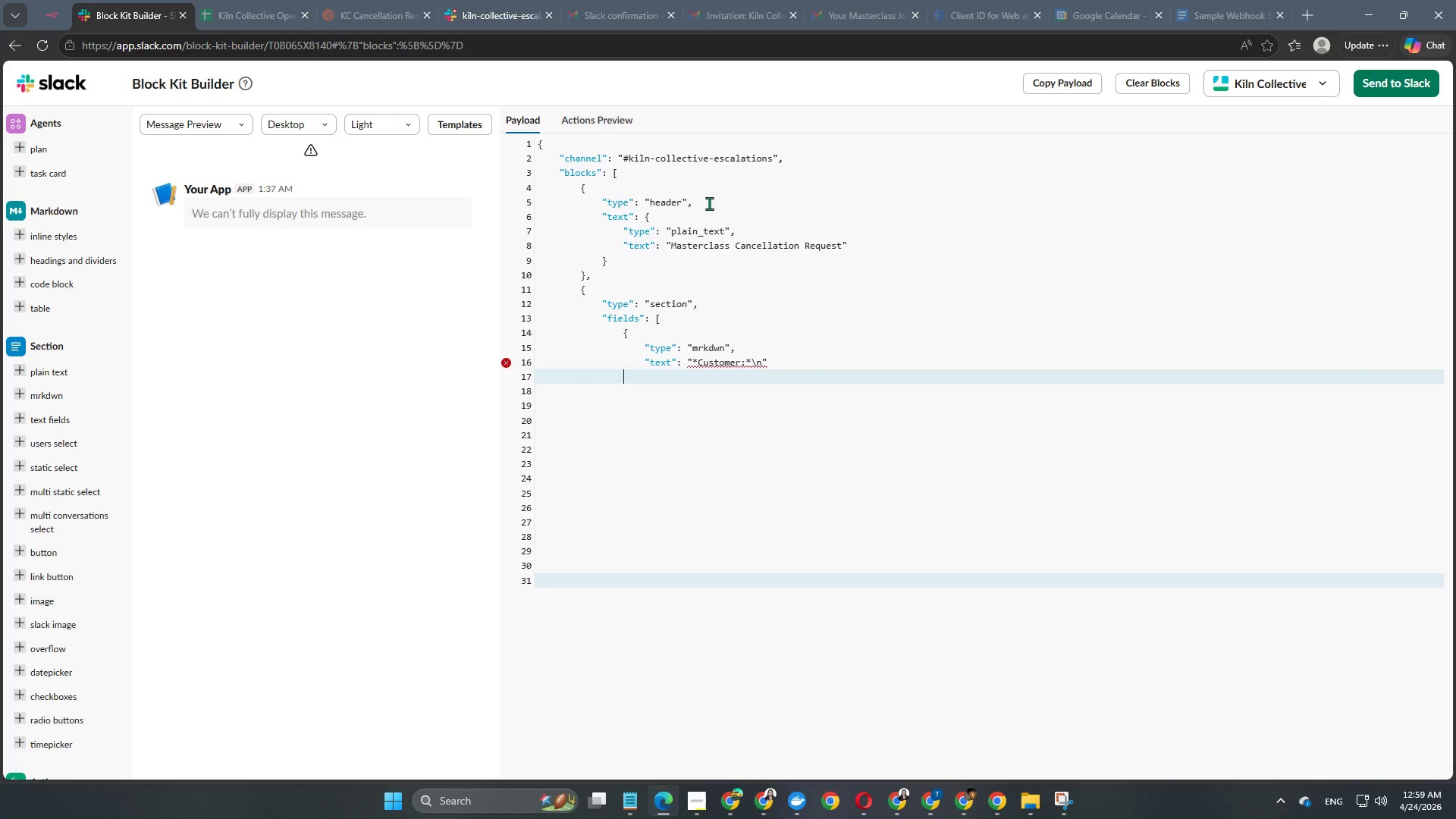 
key(Tab)
 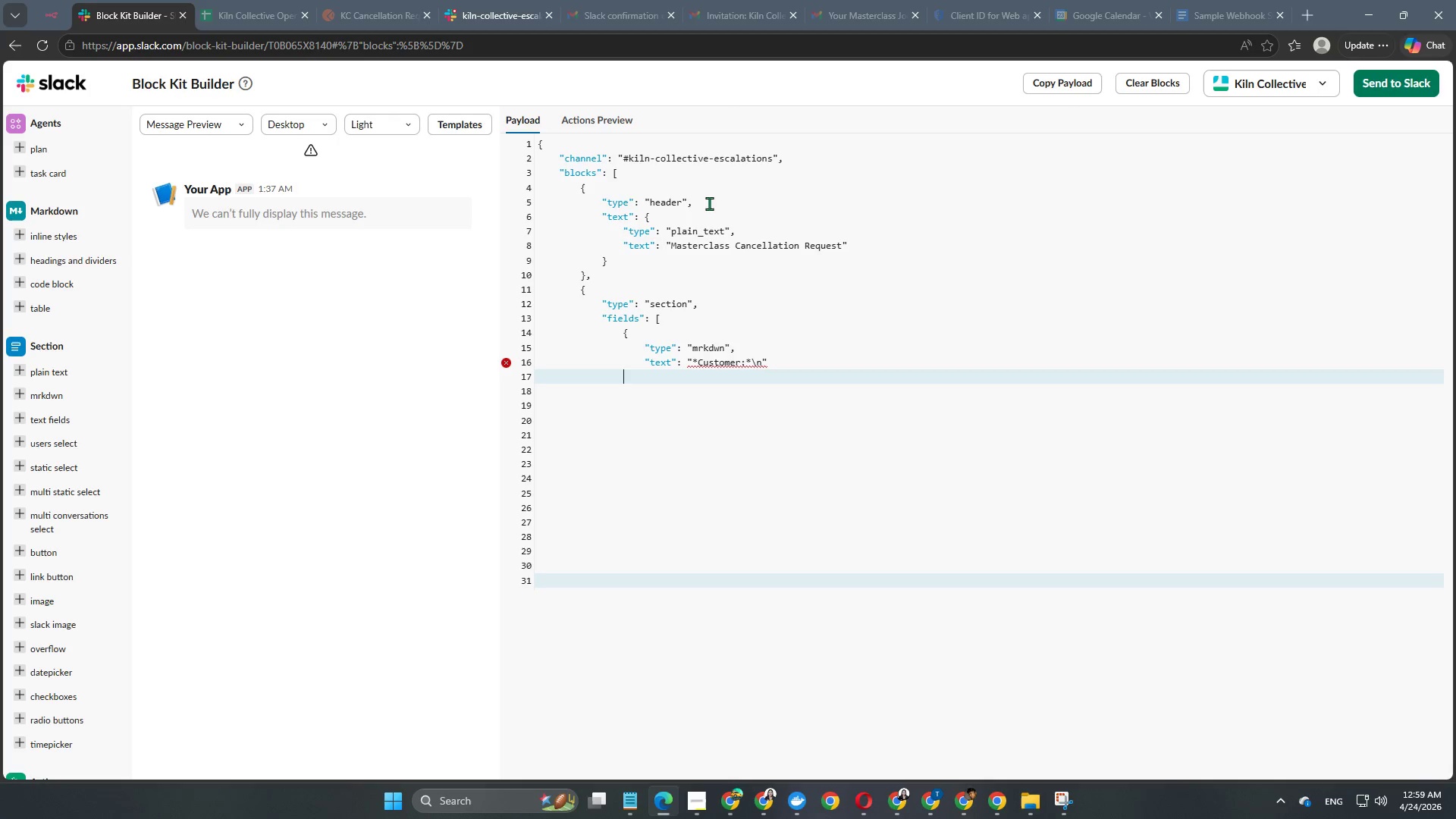 
wait(6.23)
 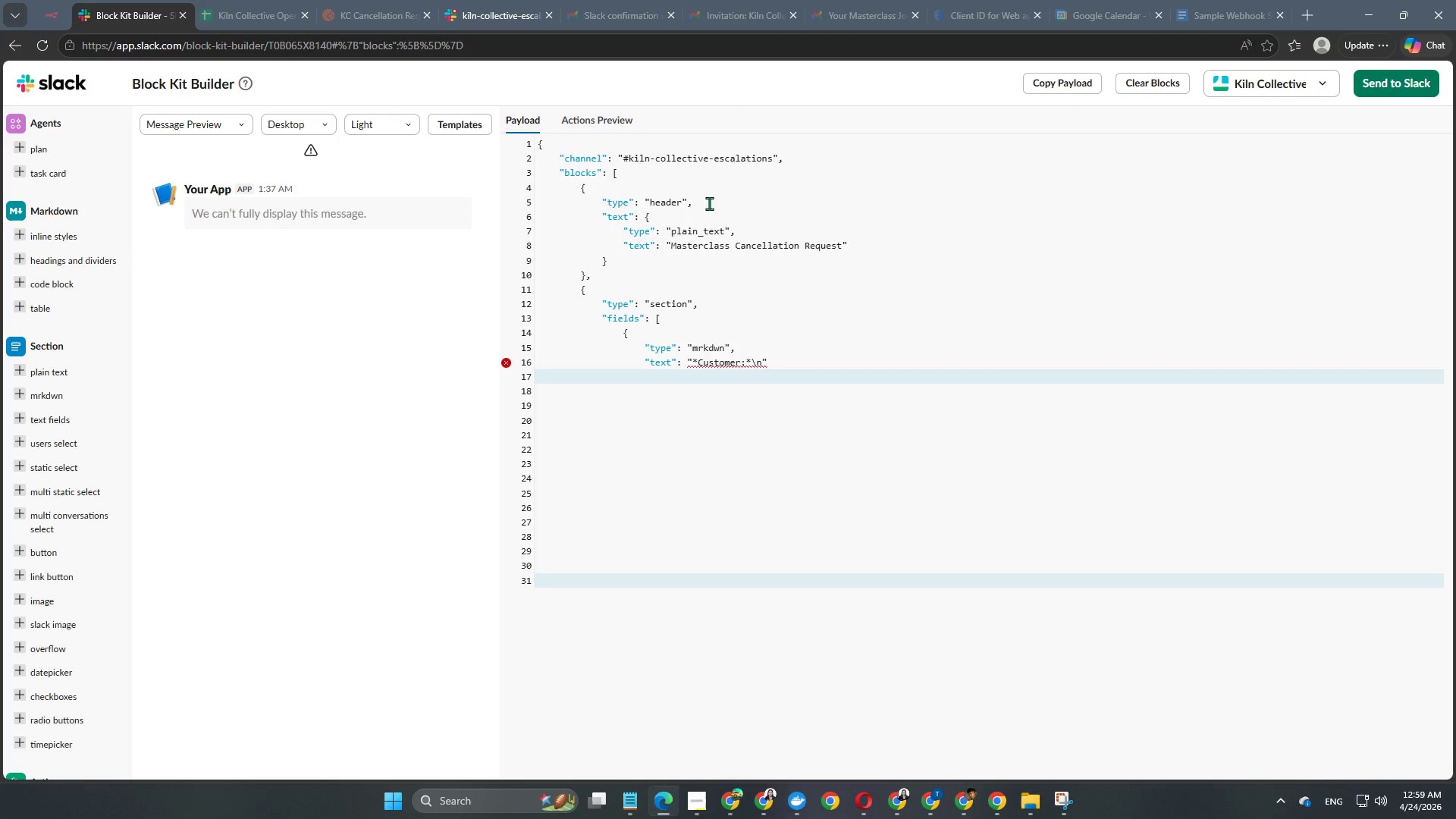 
key(Shift+BracketRight)
 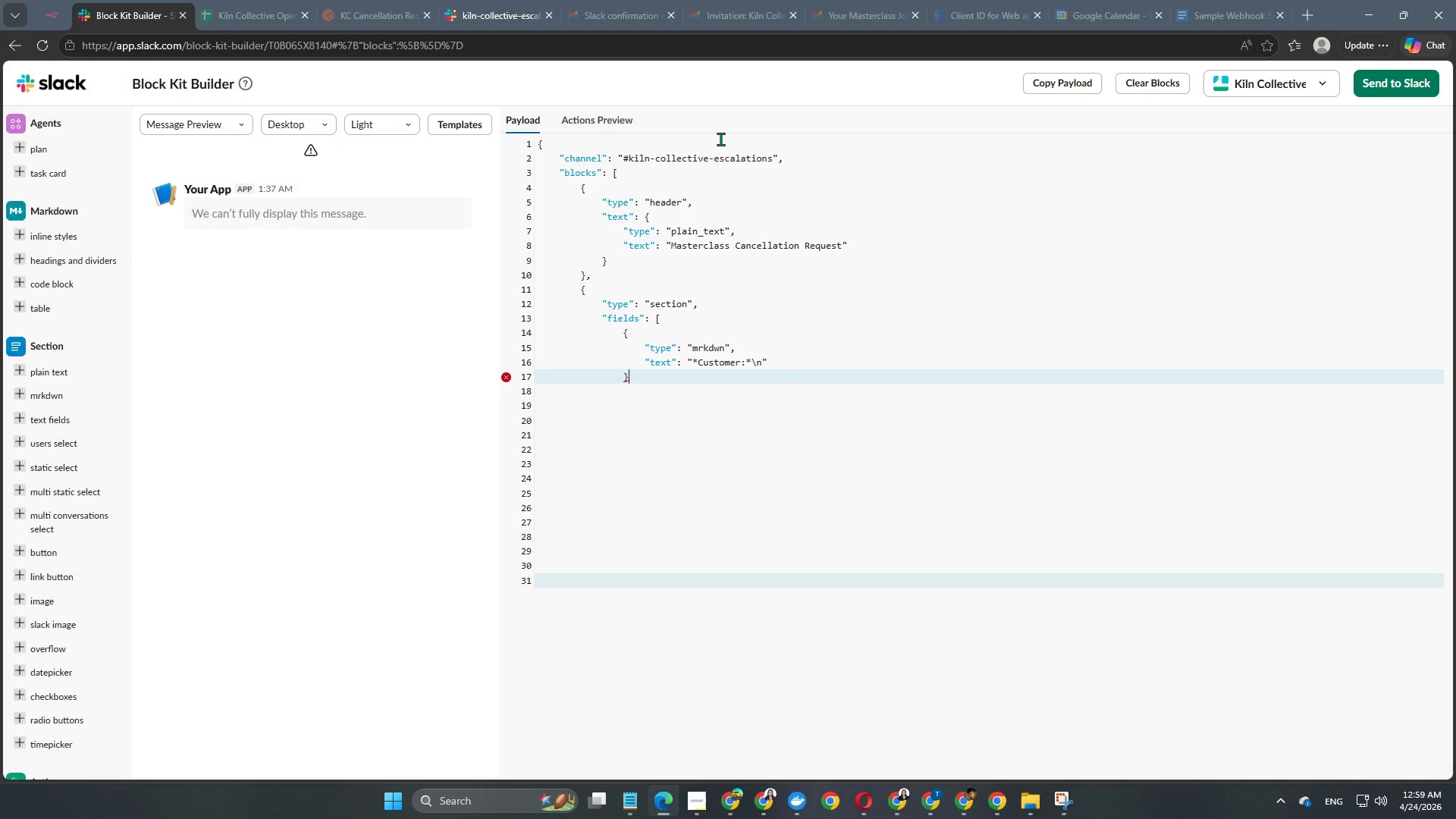 
key(Comma)
 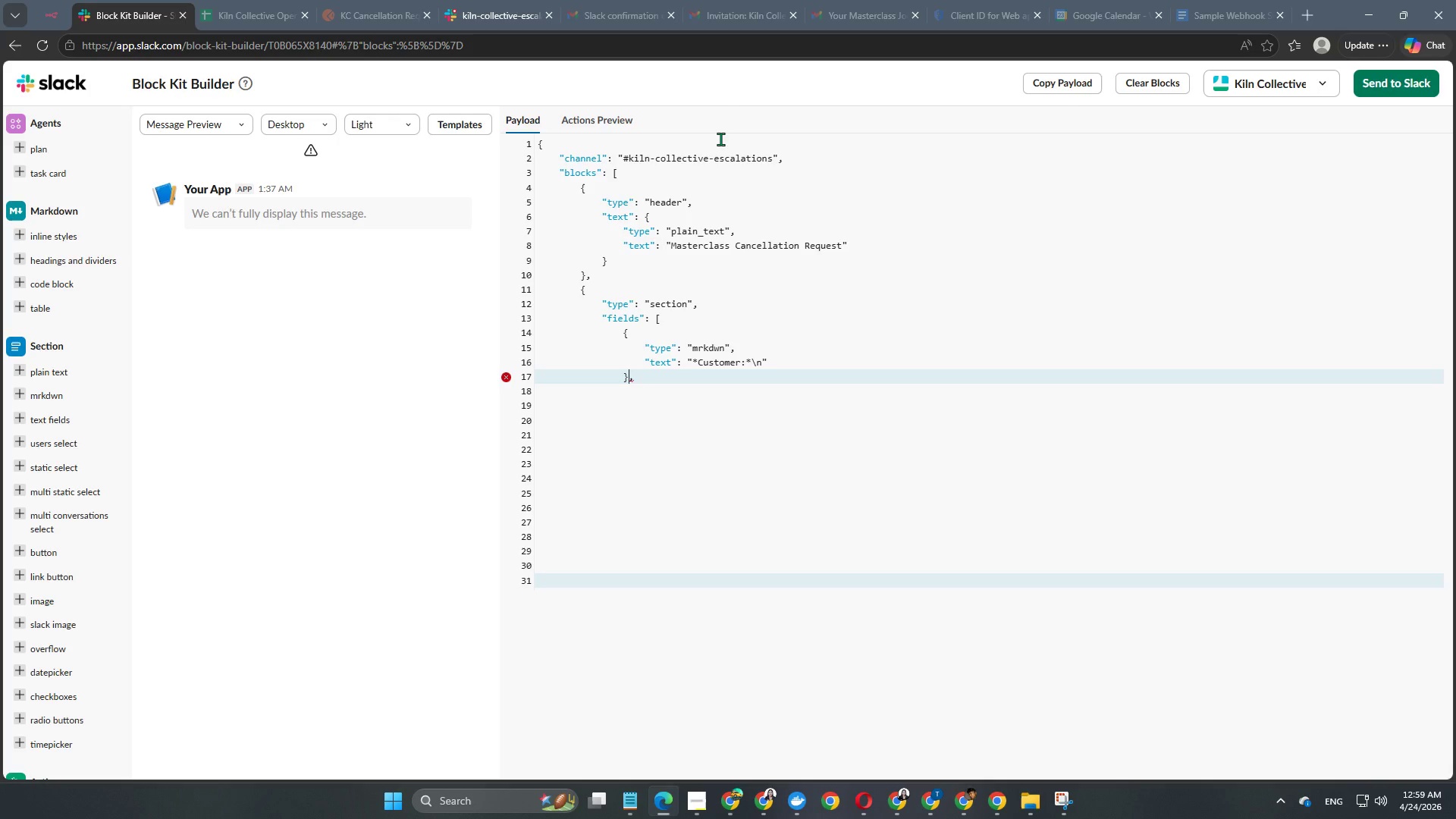 
key(ArrowRight)
 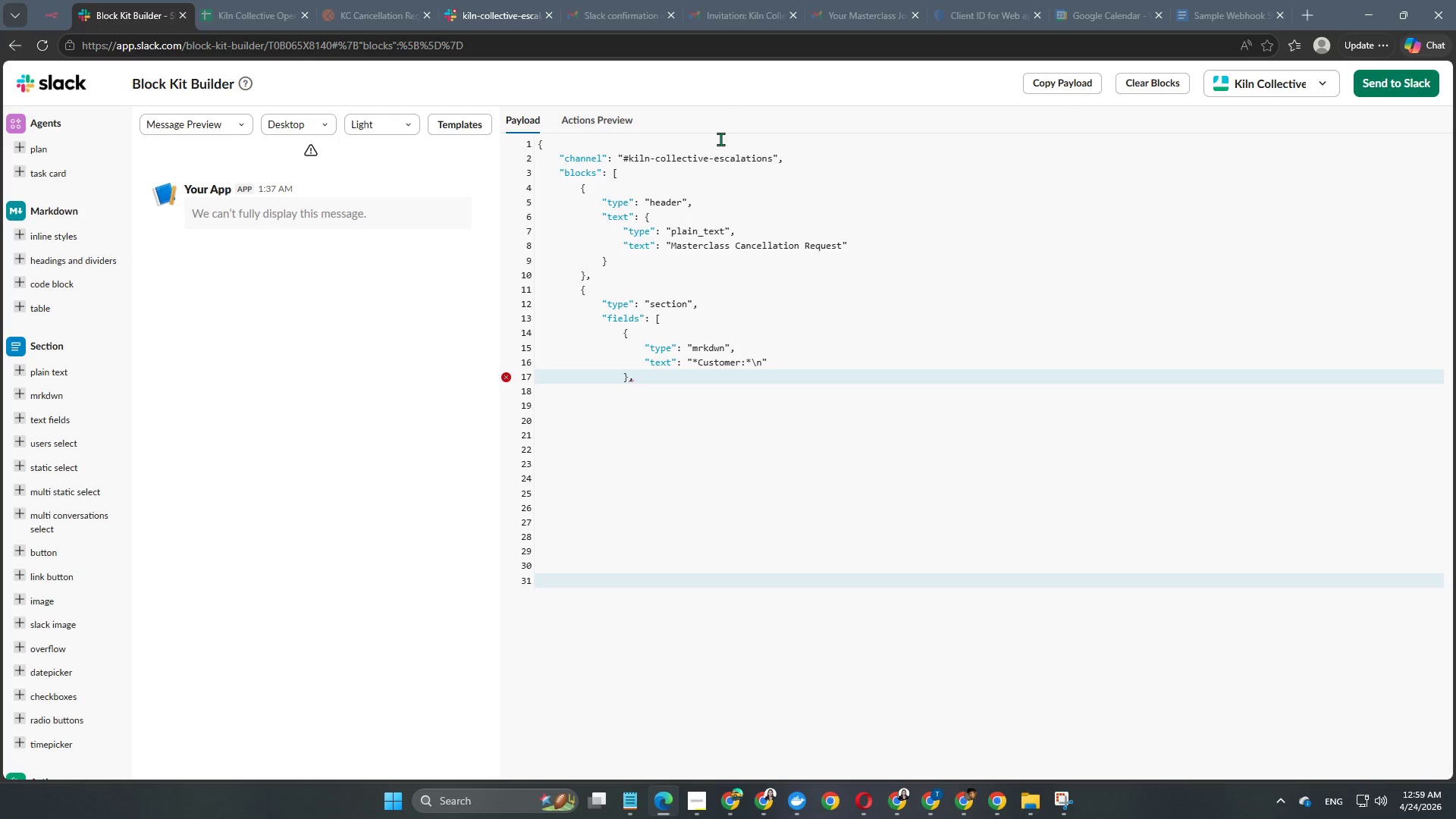 
key(Enter)
 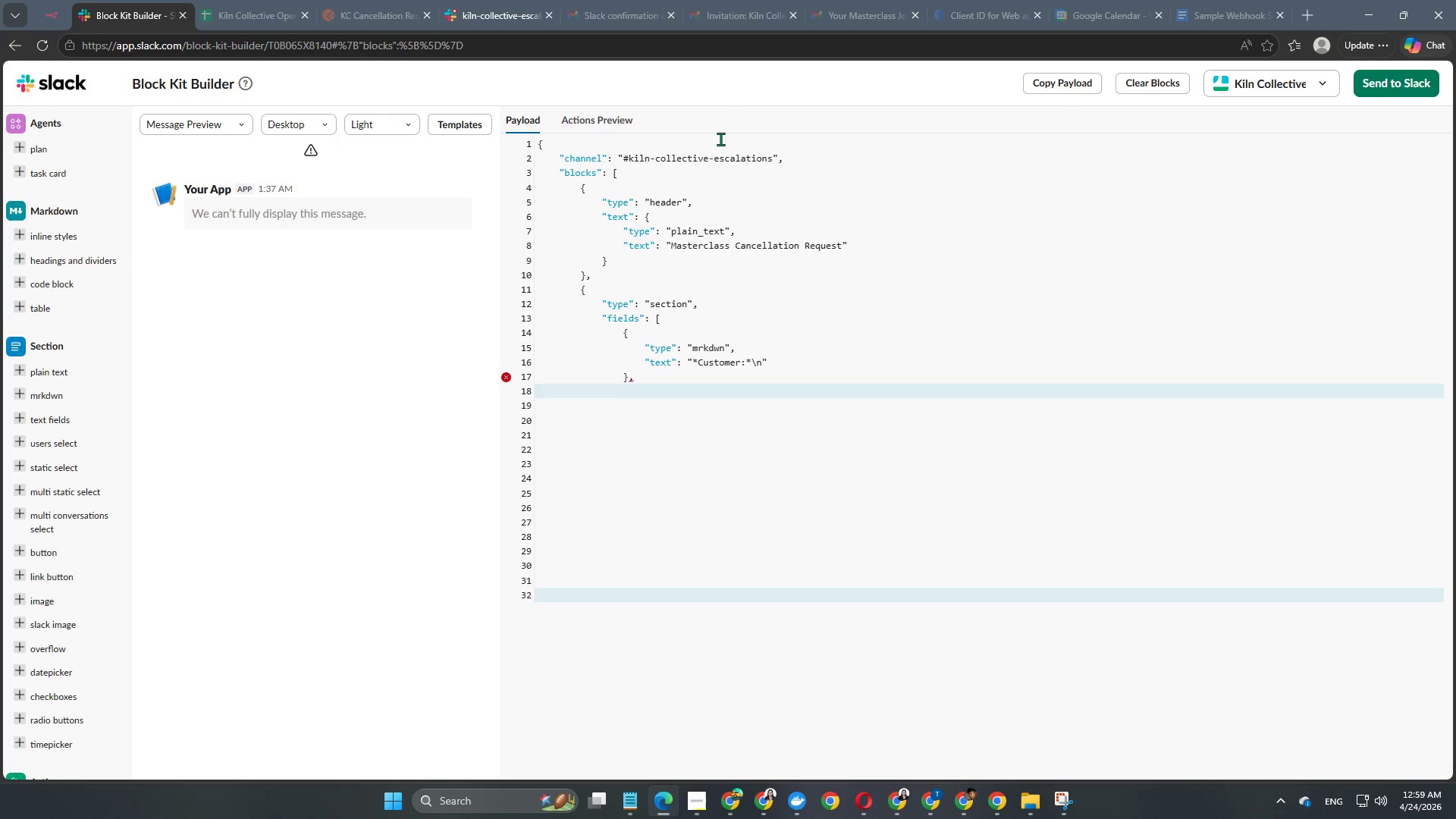 
key(Tab)
 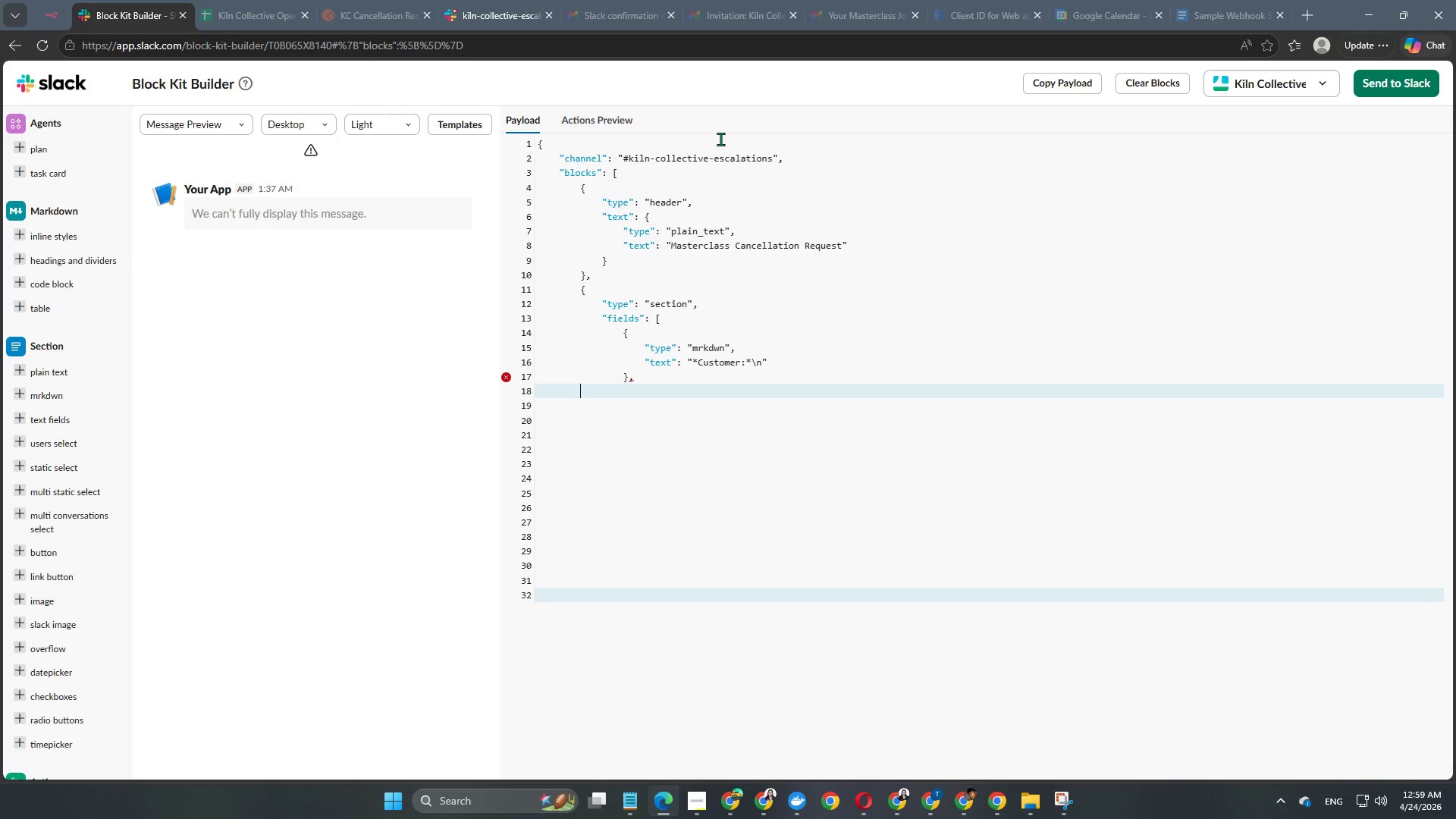 
key(Tab)
 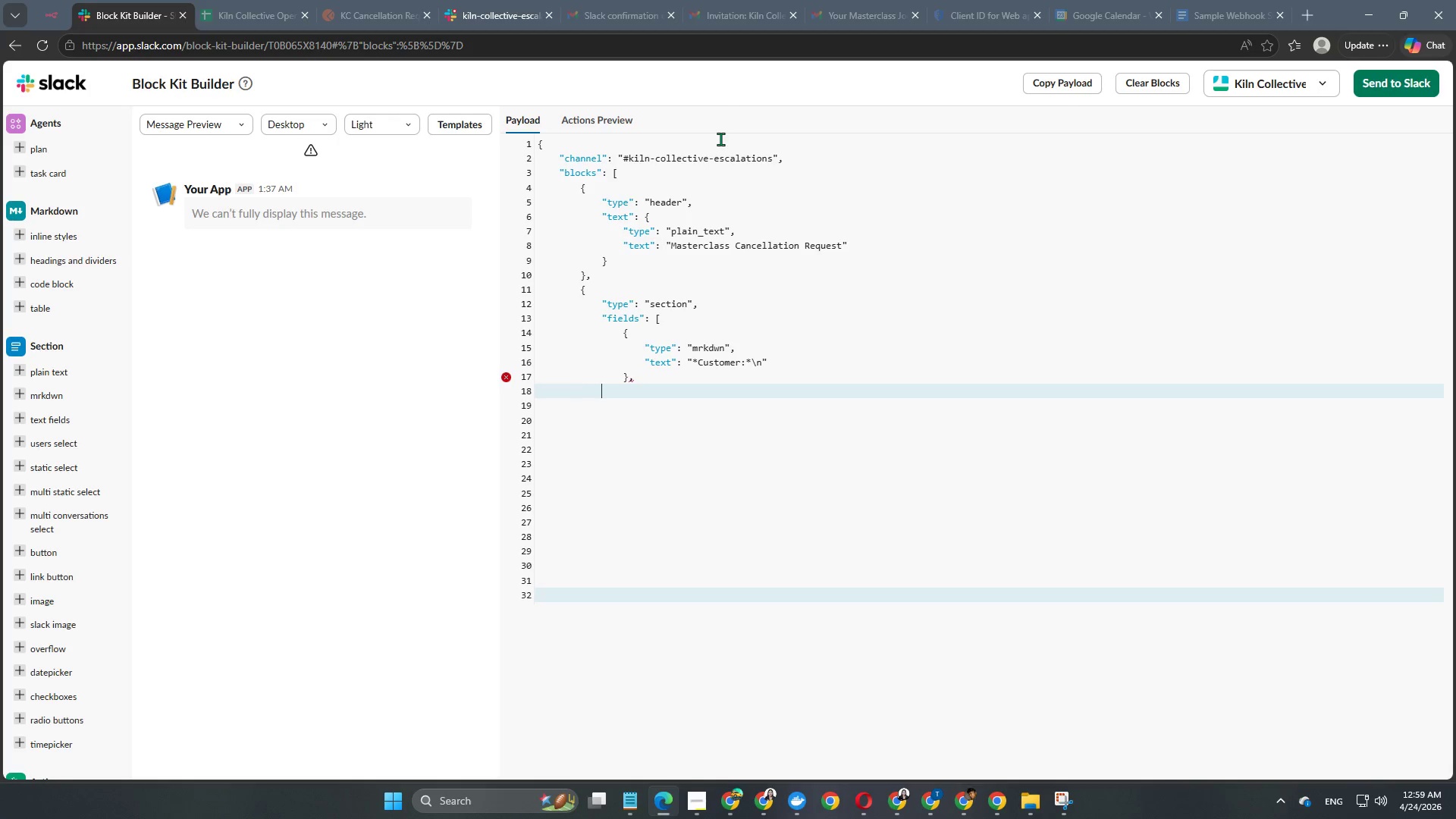 
key(Tab)
 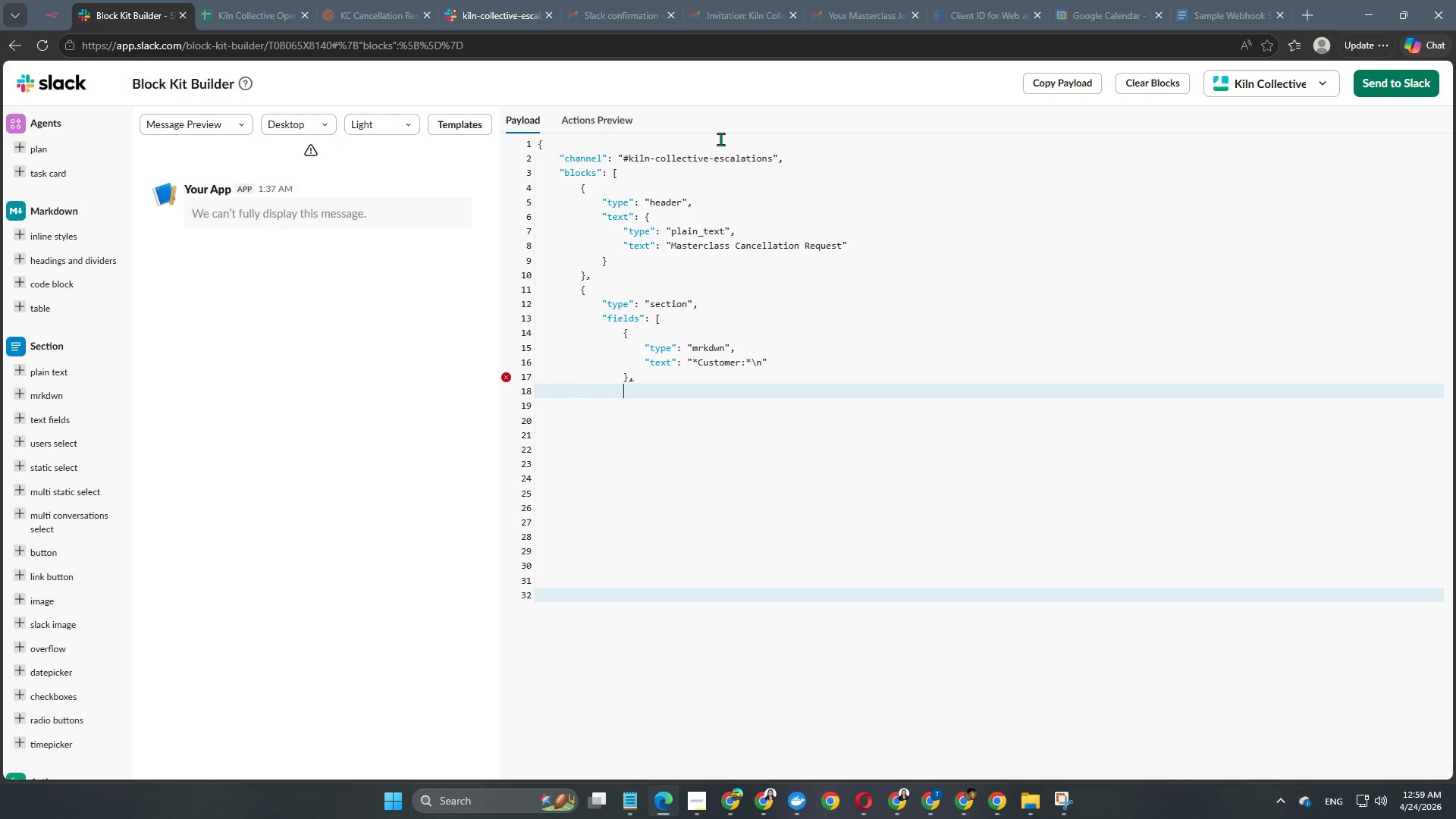 
key(Tab)
 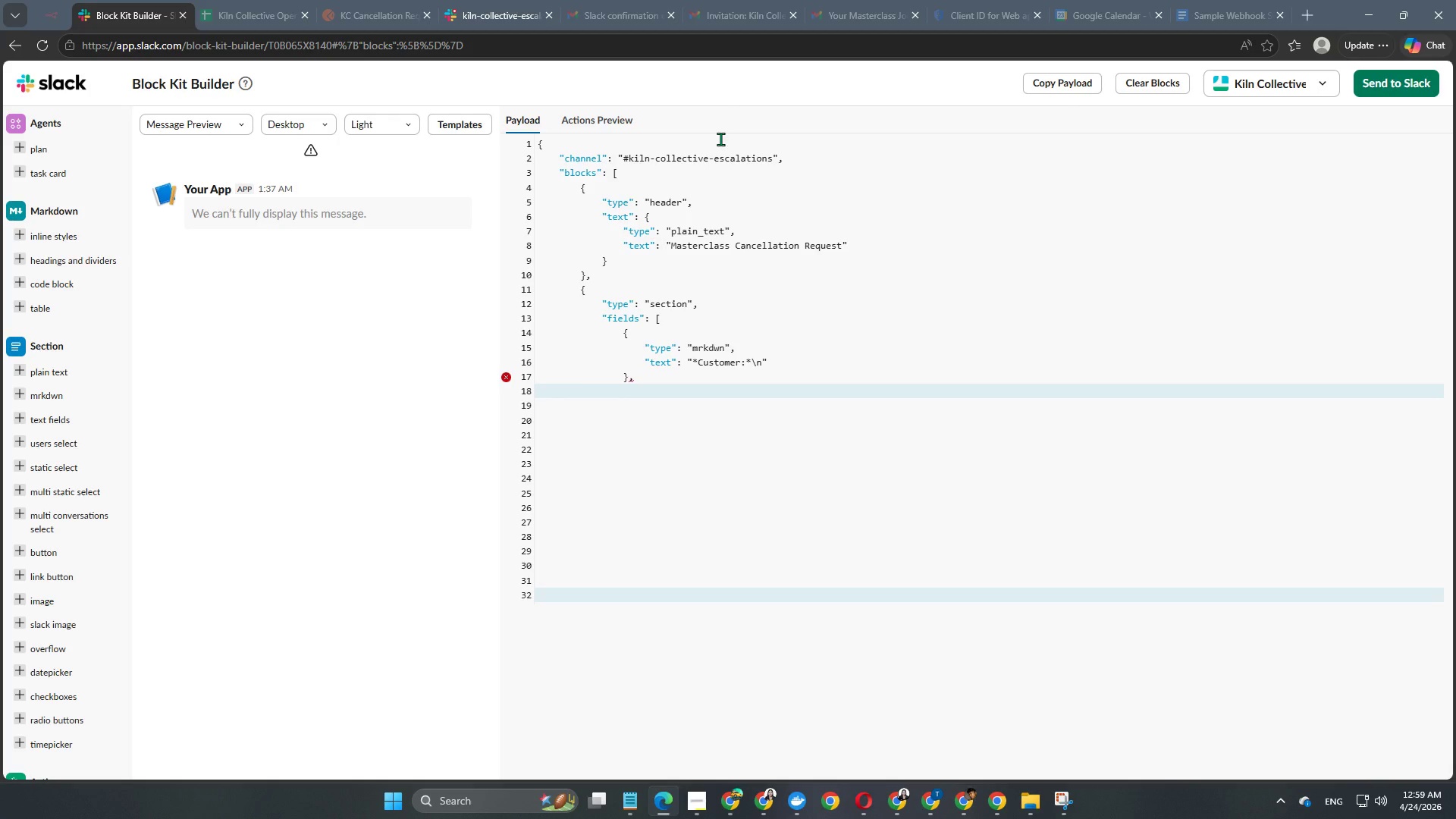 
key(Shift+BracketLeft)
 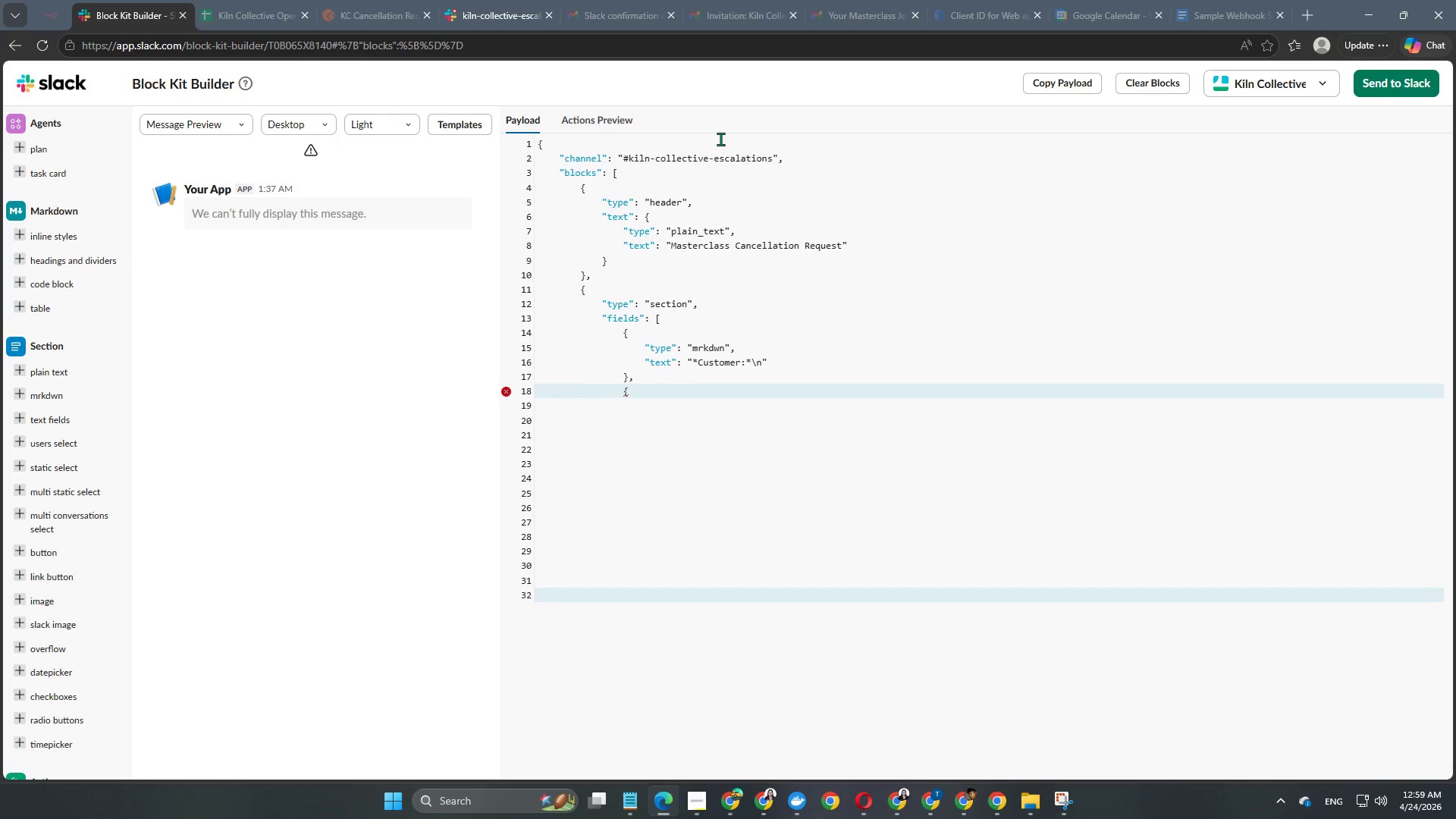 
key(Enter)
 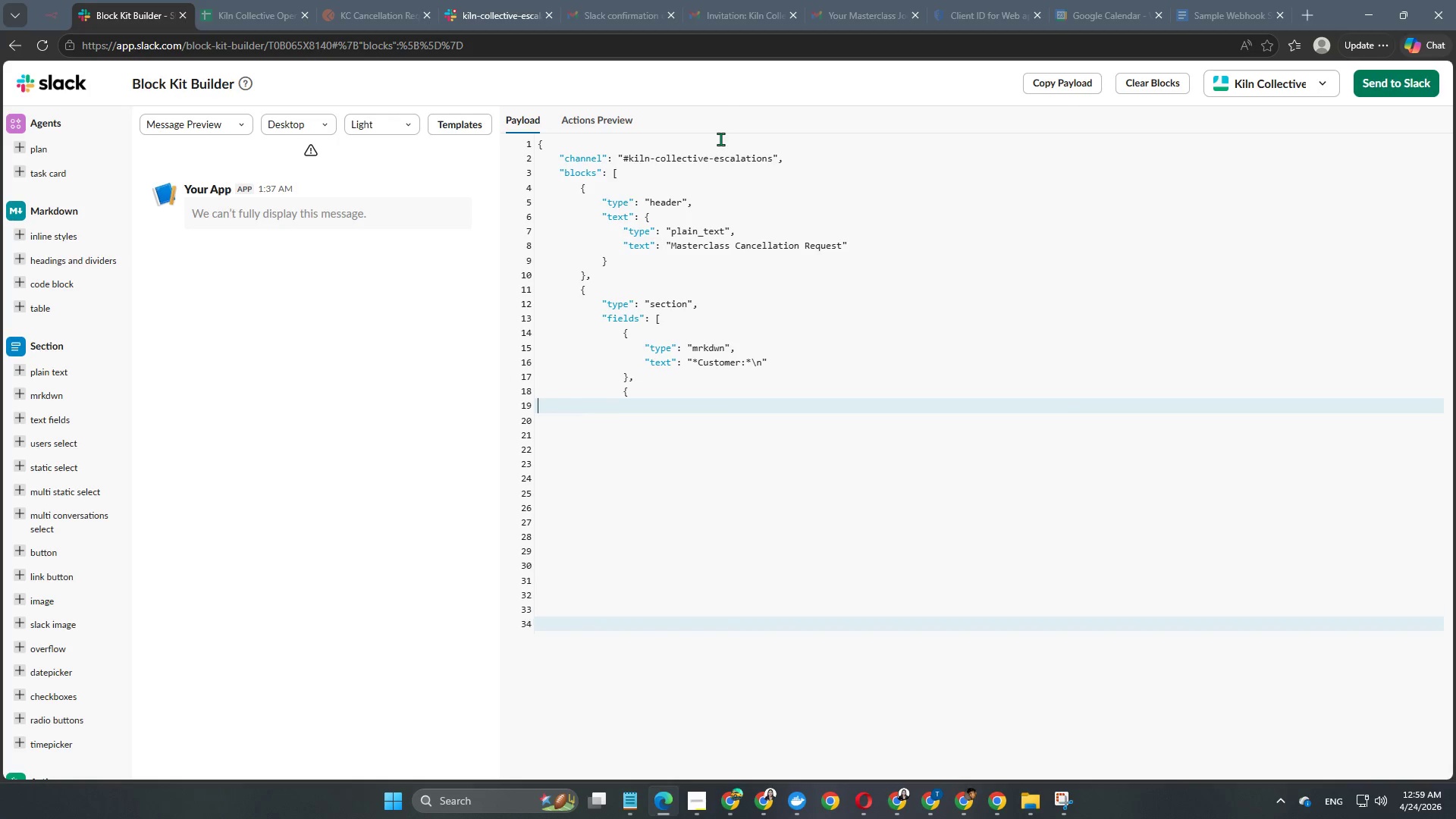 
key(Enter)
 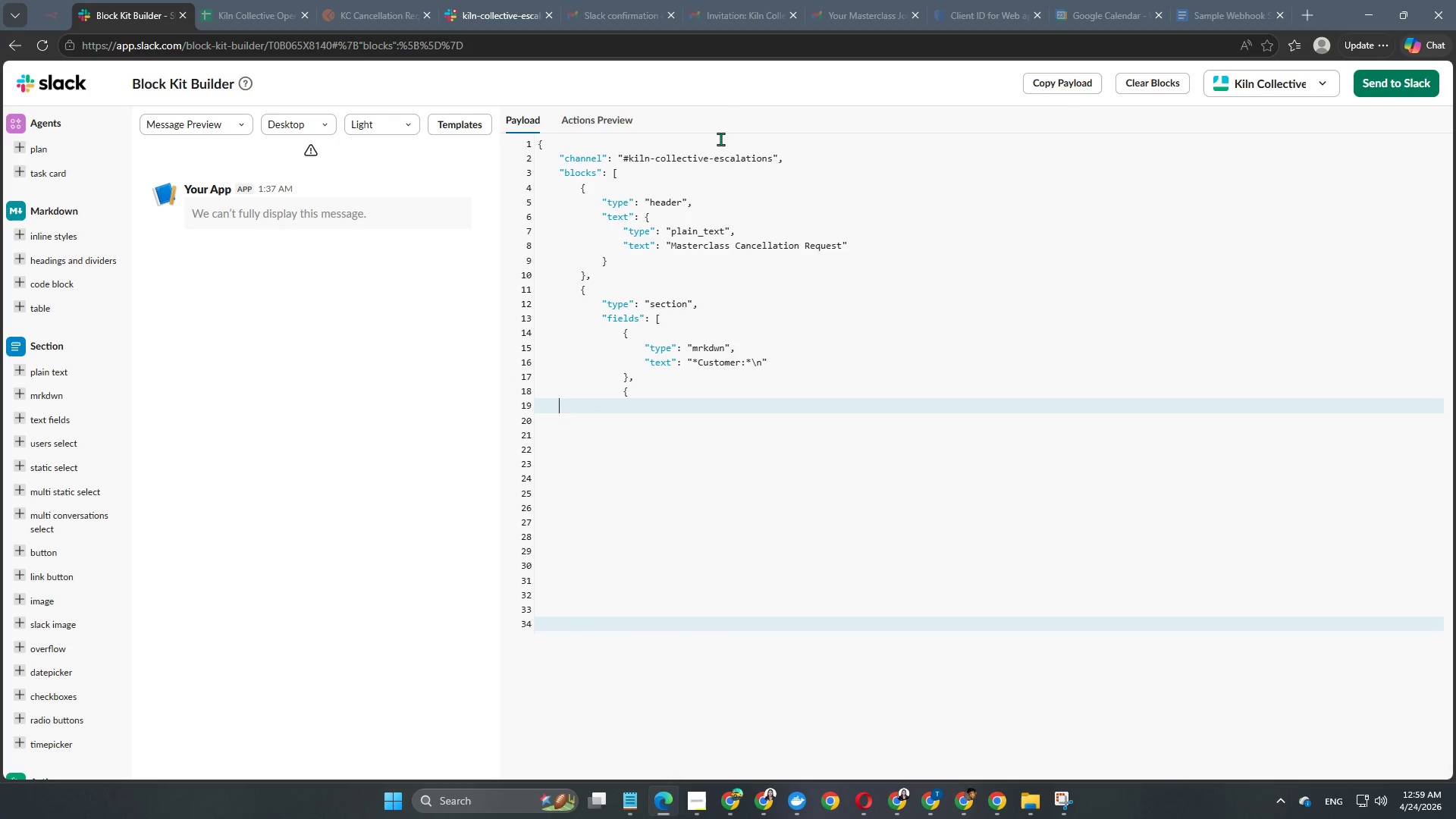 
key(Tab)
key(Tab)
key(Tab)
key(Tab)
key(Tab)
type("type": "mrkdwn",)
 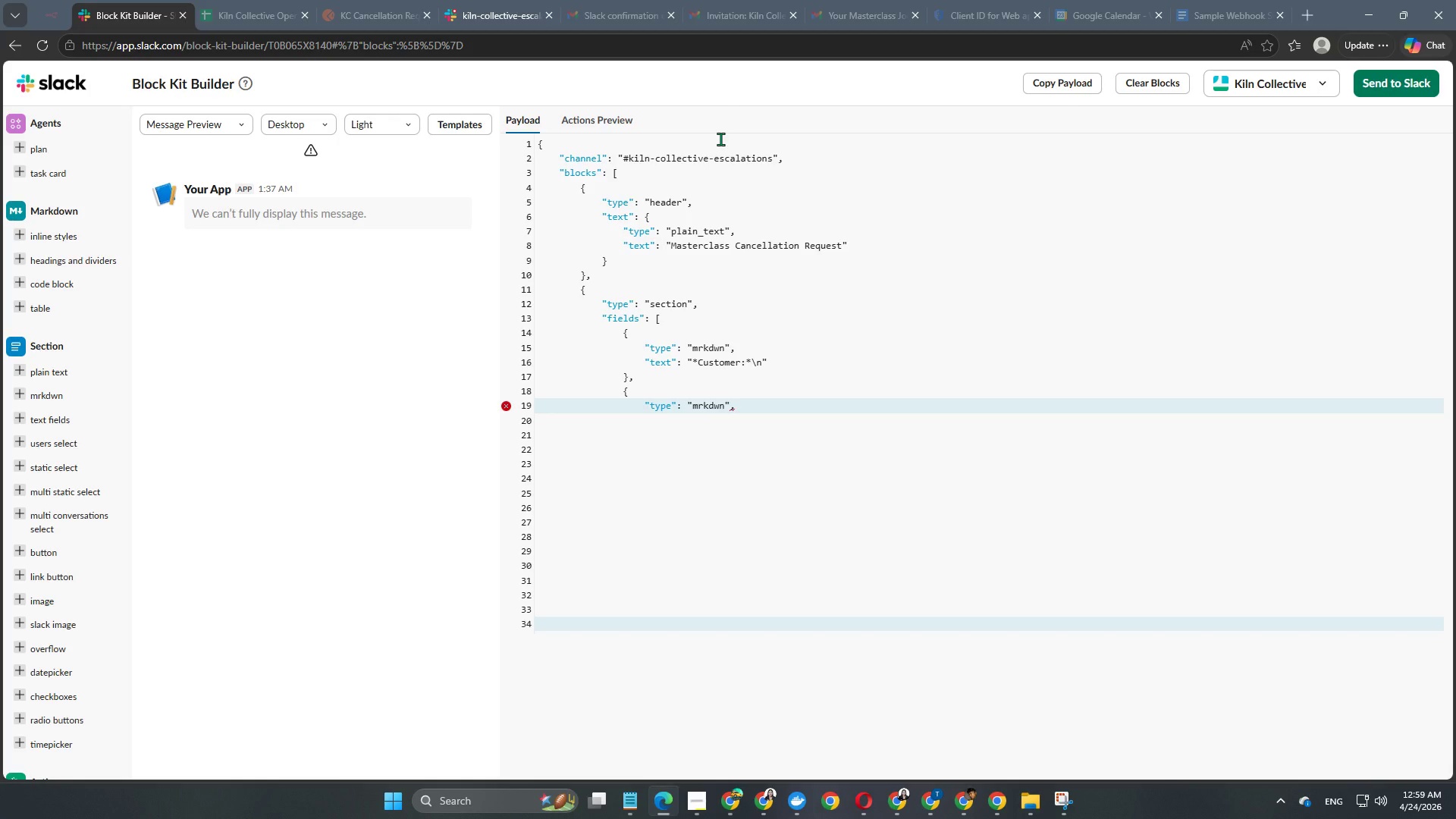 
key(Enter)
 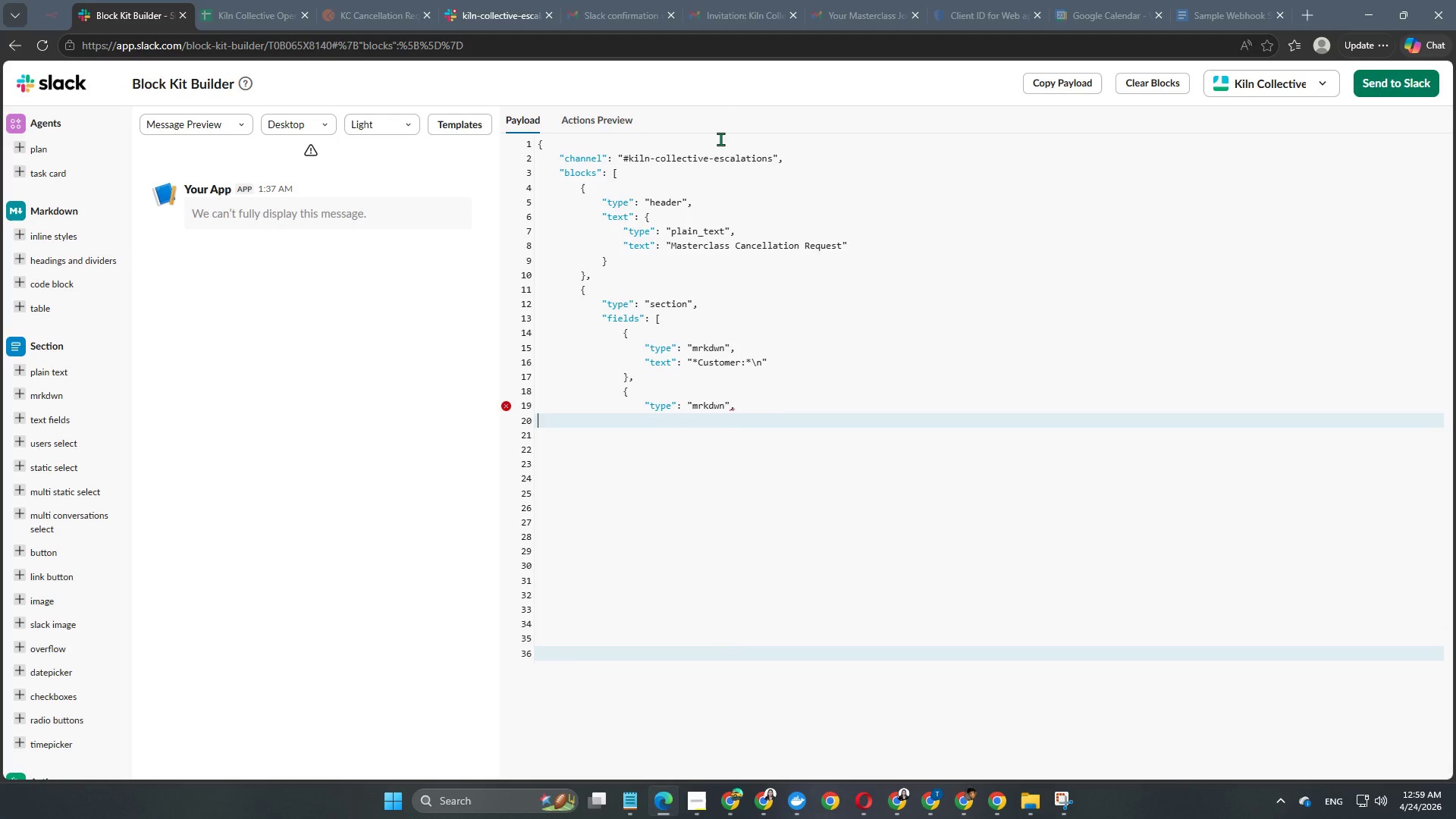 
key(Enter)
 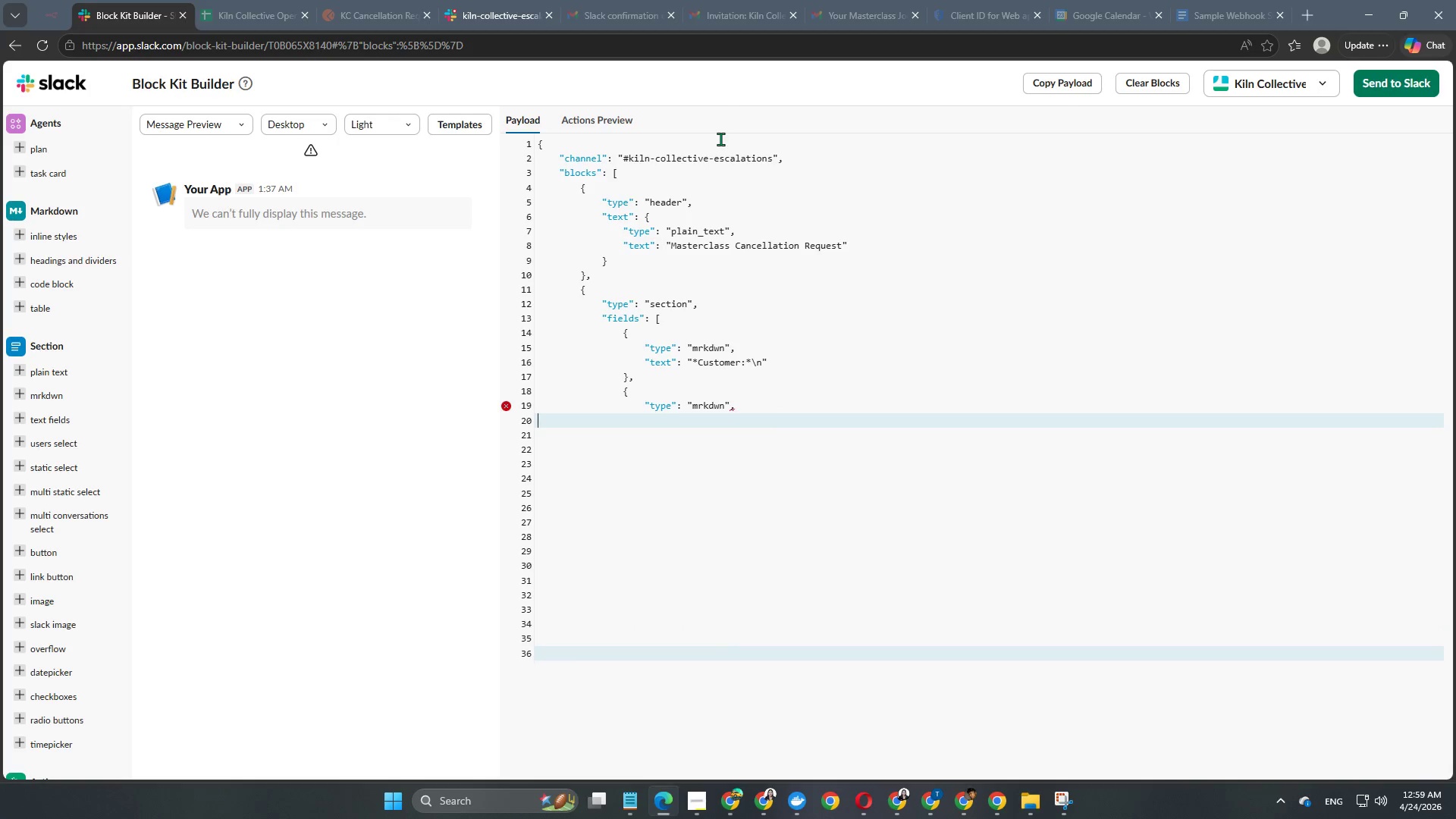 
key(Tab)
key(Tab)
key(Tab)
key(Tab)
key(Tab)
type("text": )
 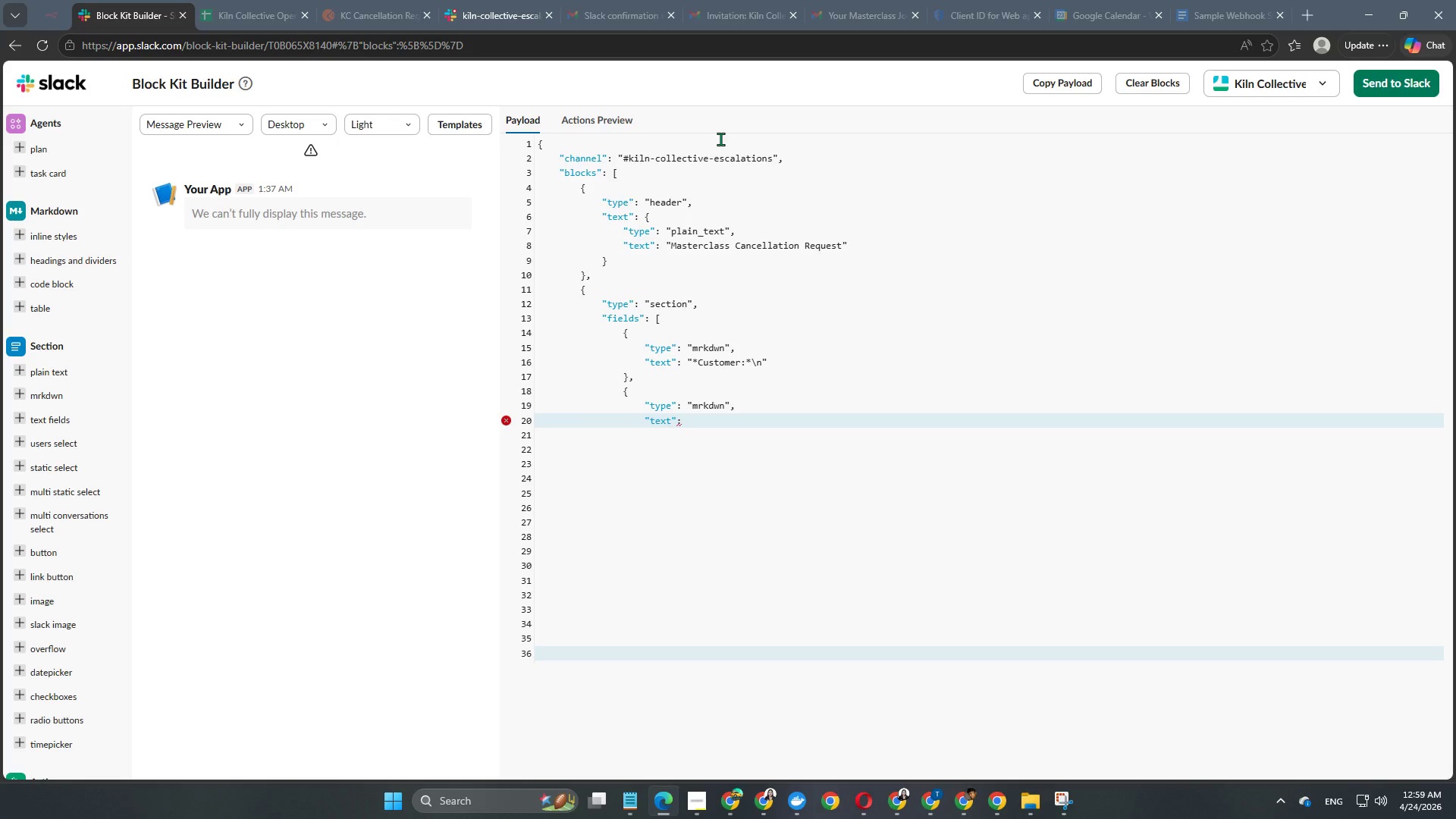 
wait(5.44)
 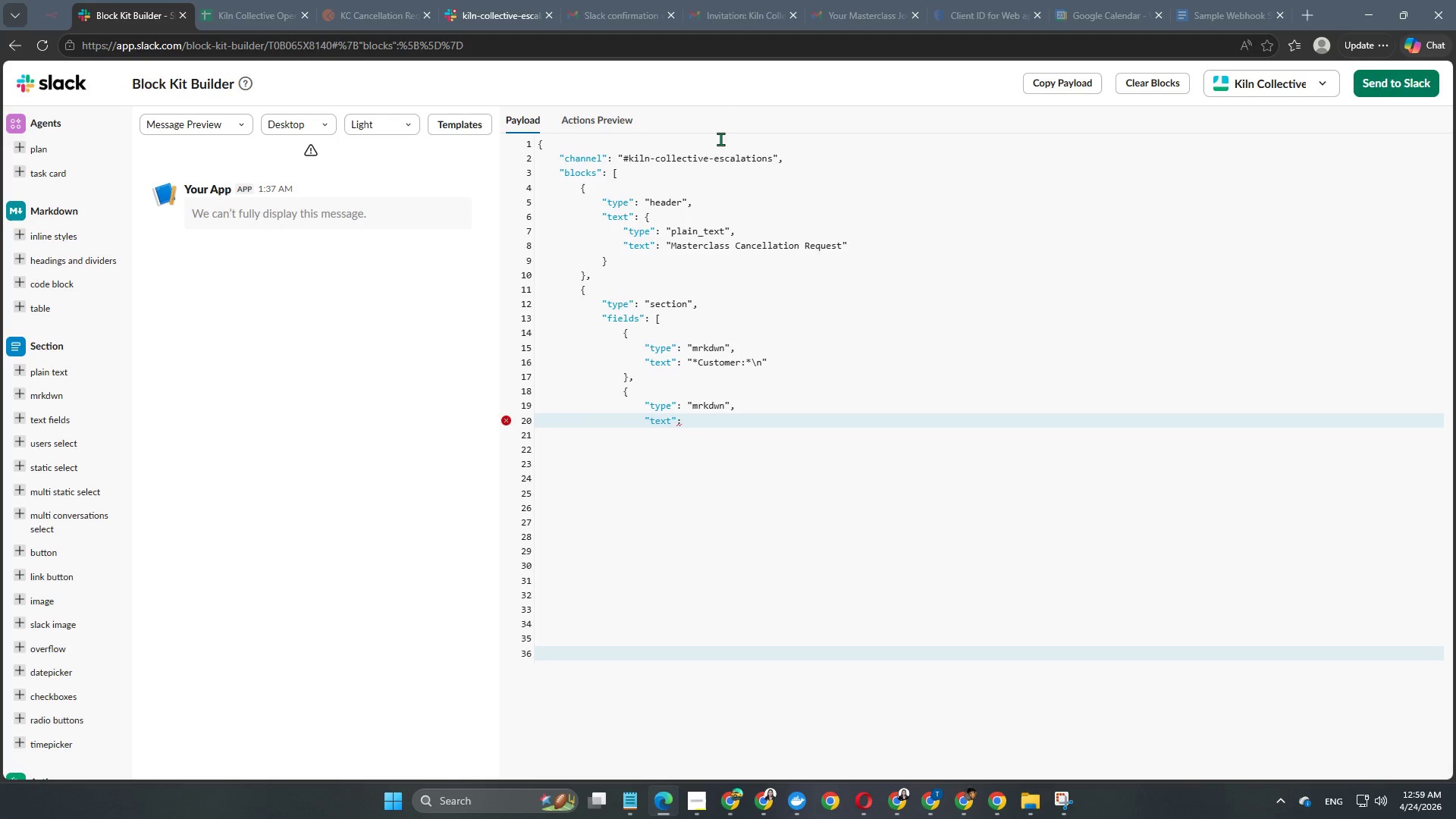 
type("*Email*)
key(Backspace)
type(:*)
 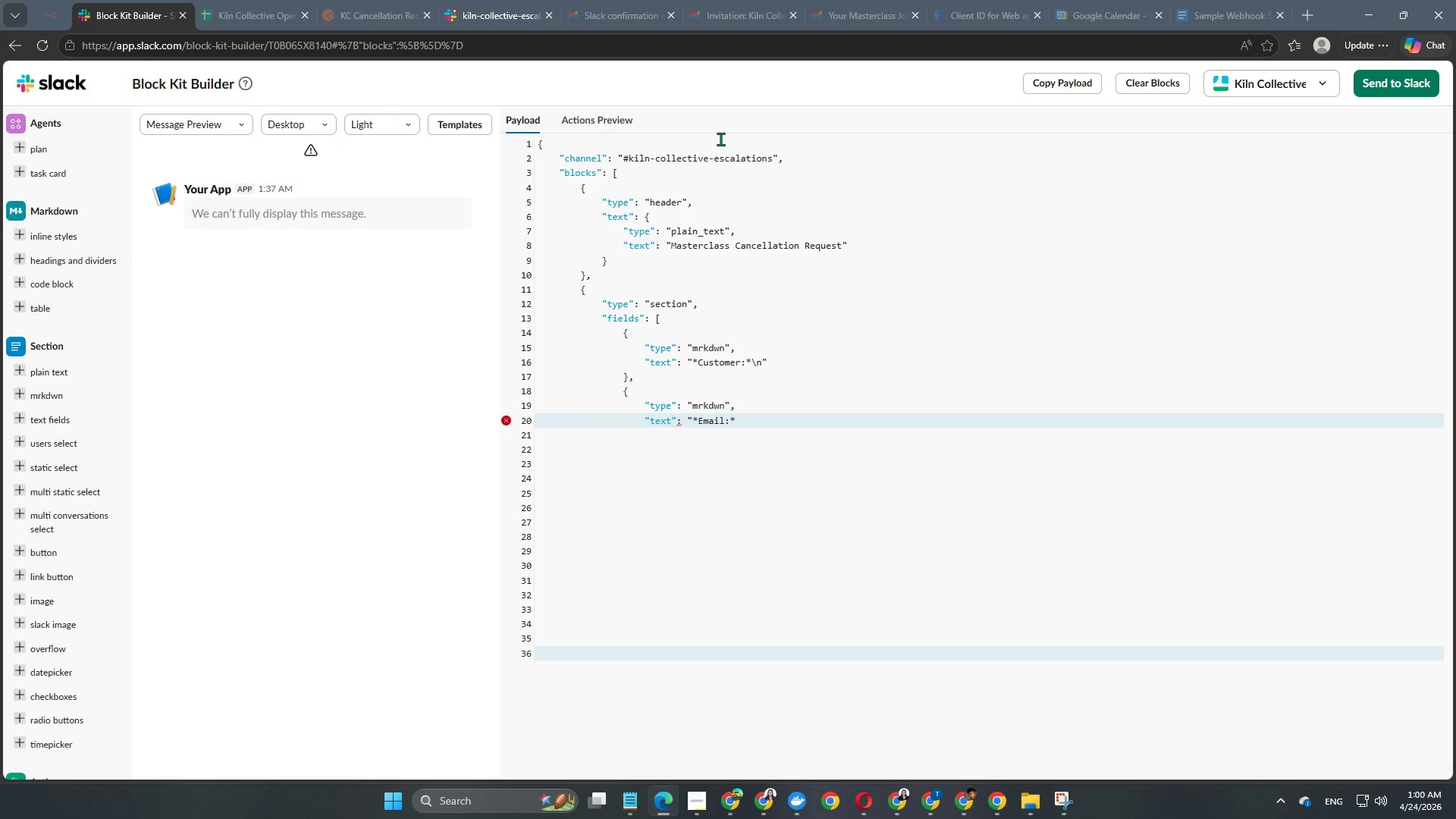 
key(Backslash)
 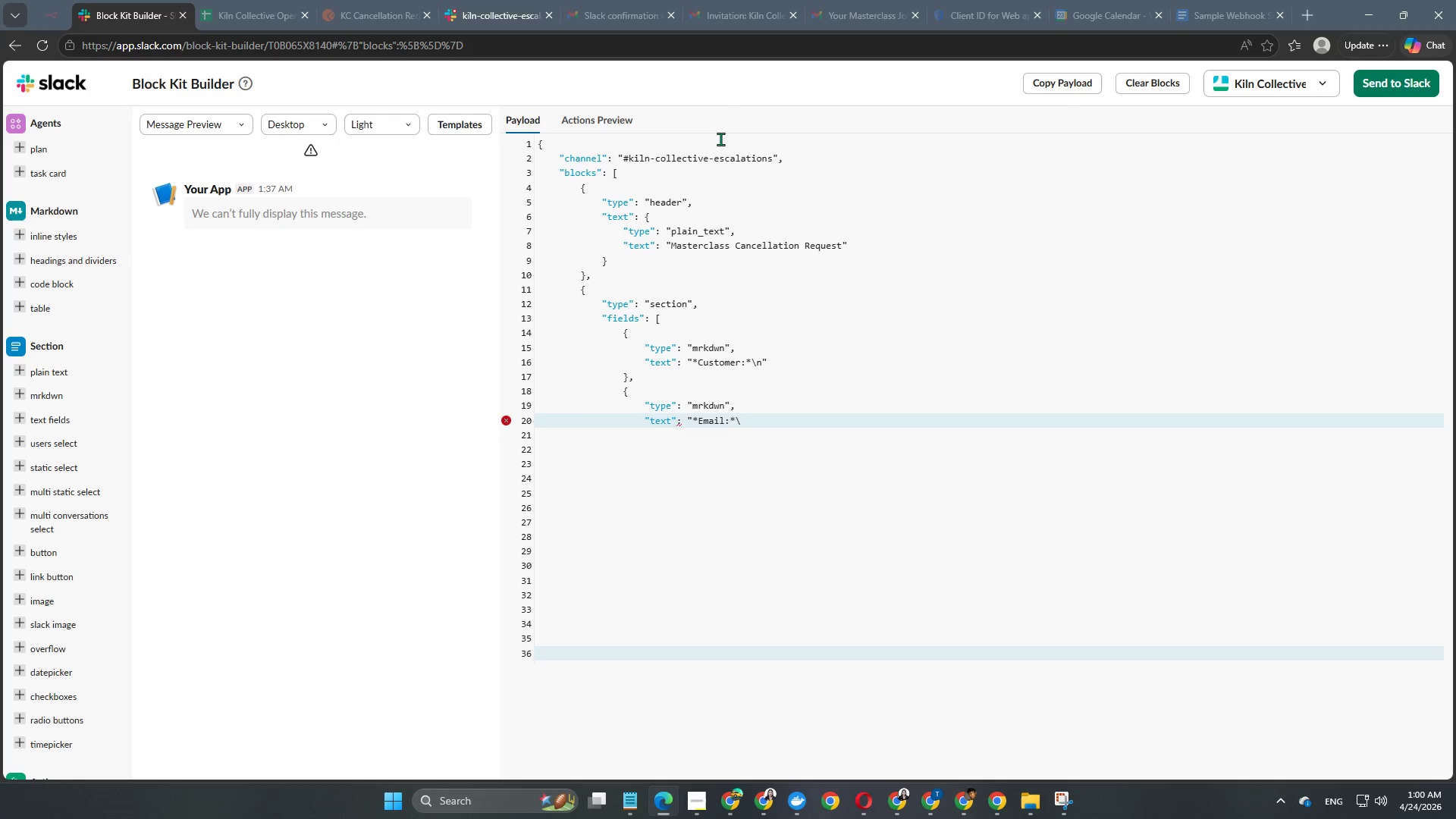 
key(N)
 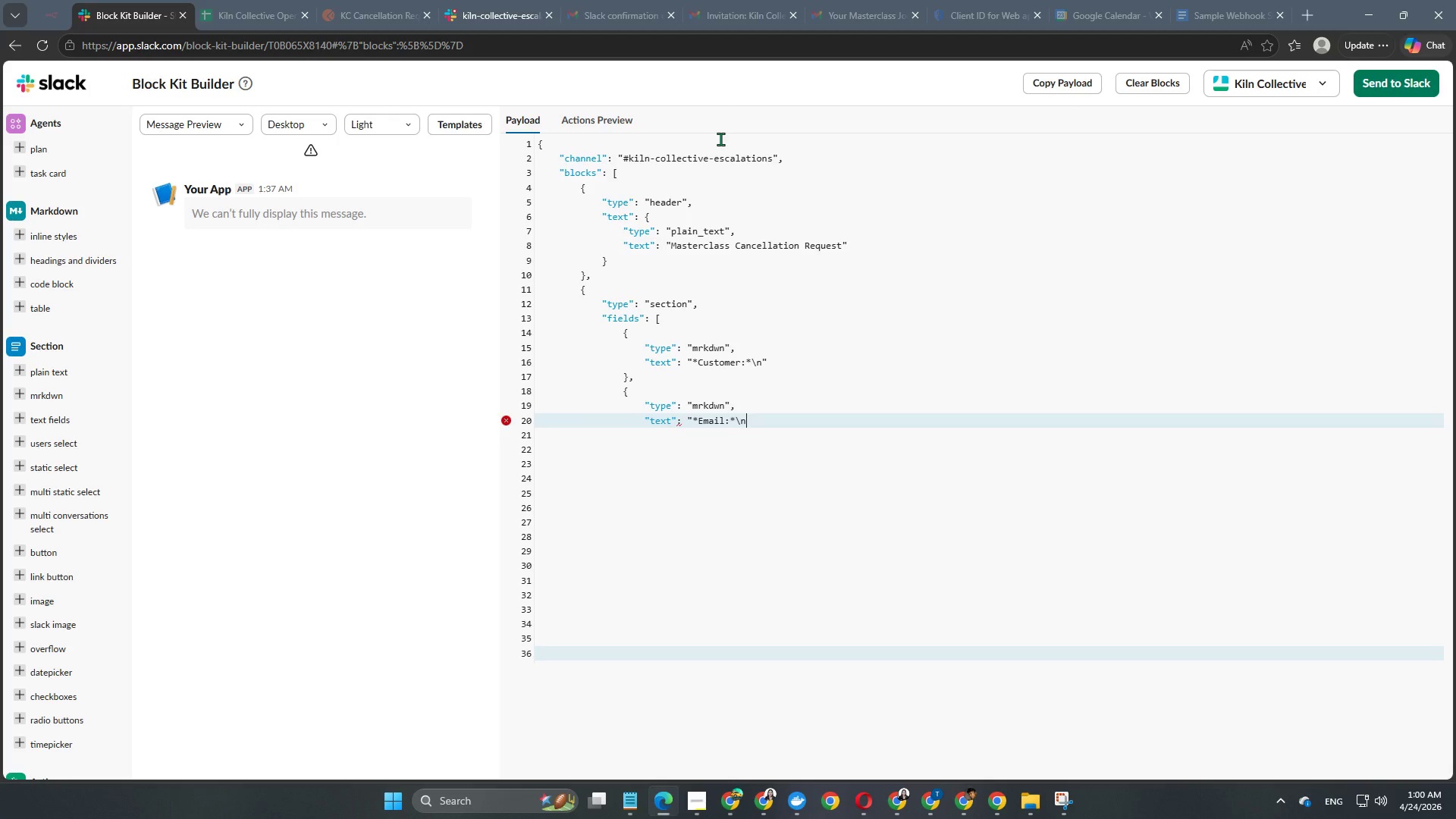 
key(Shift+Quote)
 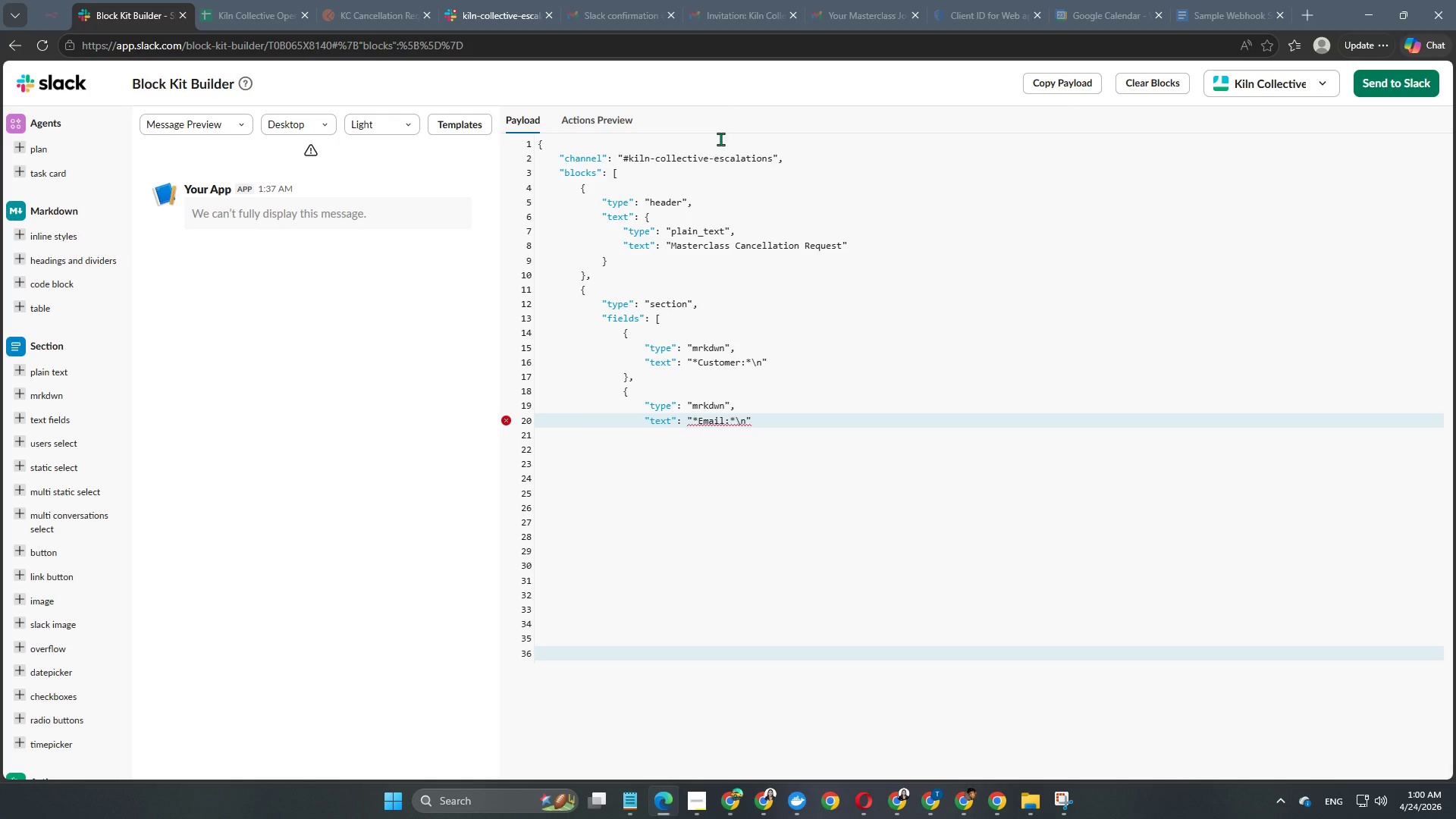 
key(Enter)
 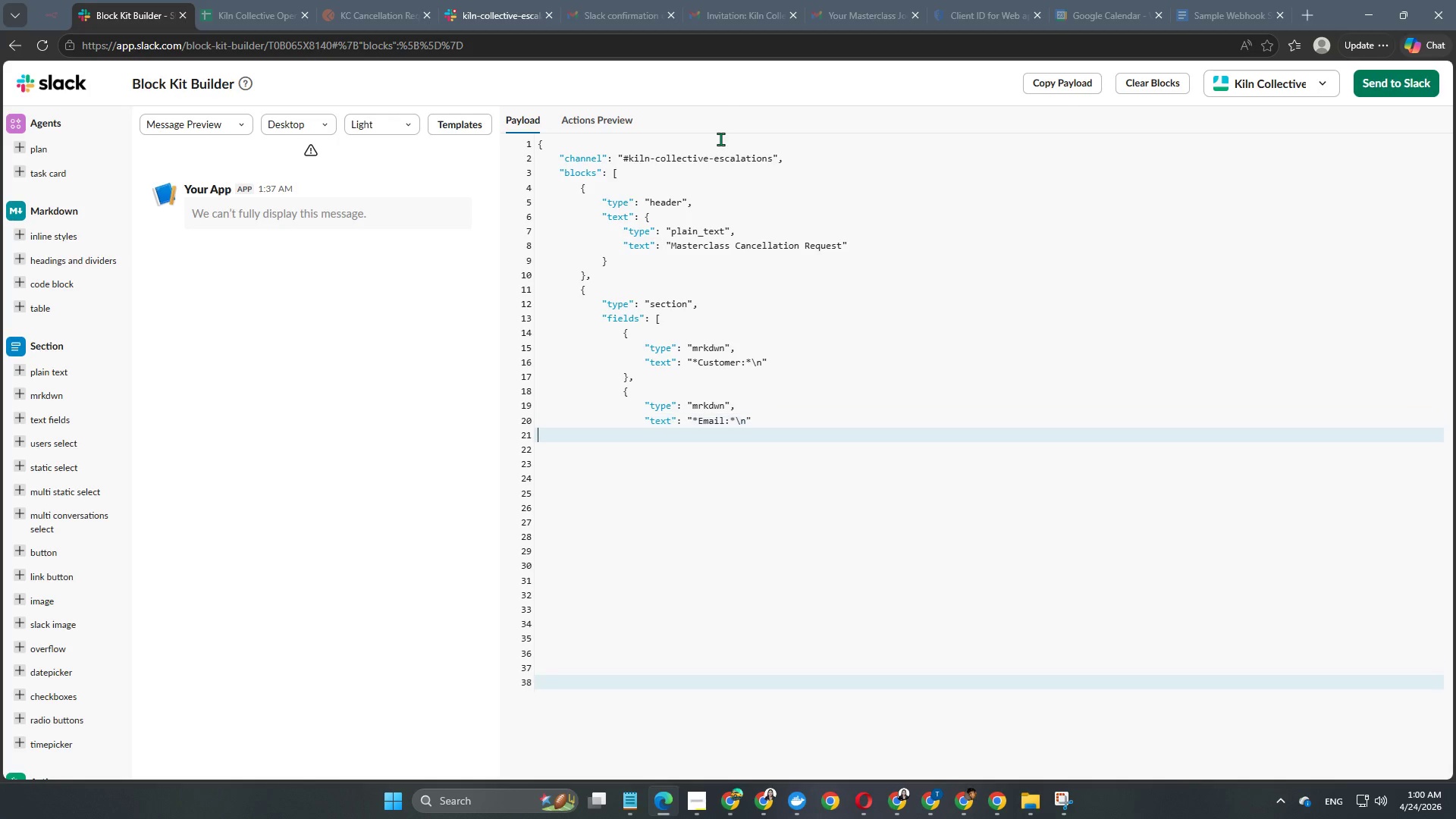 
key(Enter)
 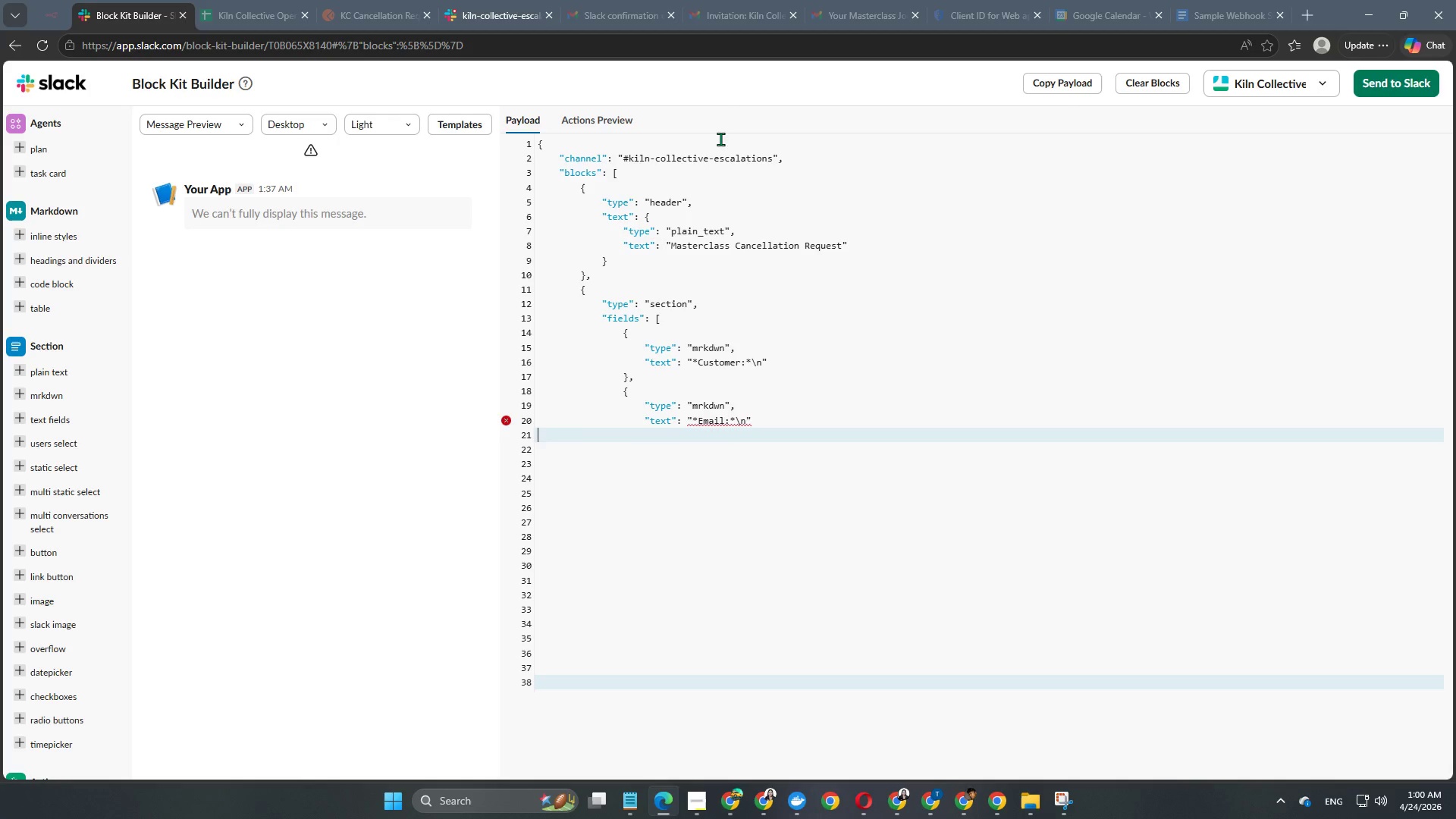 
key(Tab)
 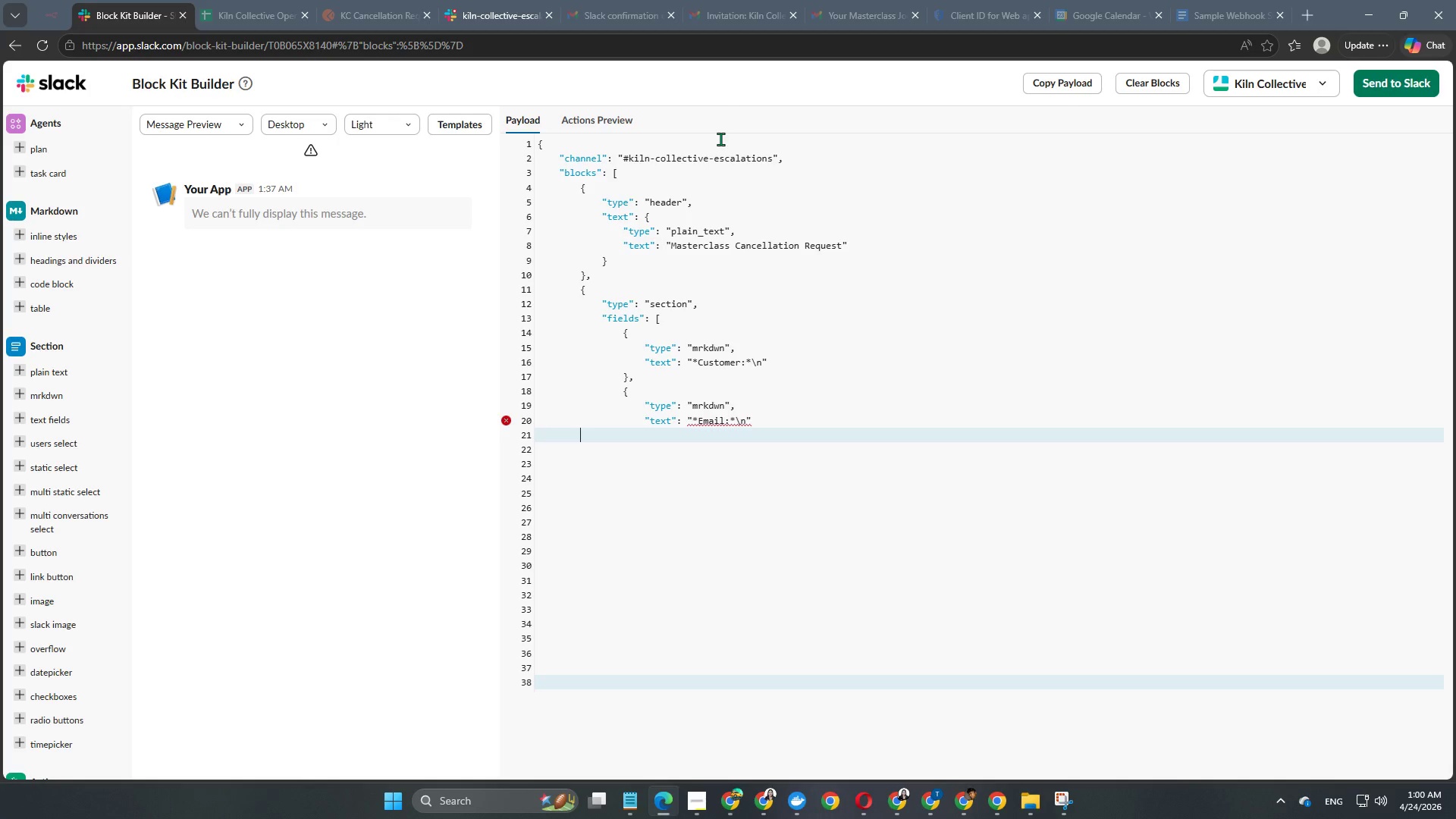 
key(Tab)
 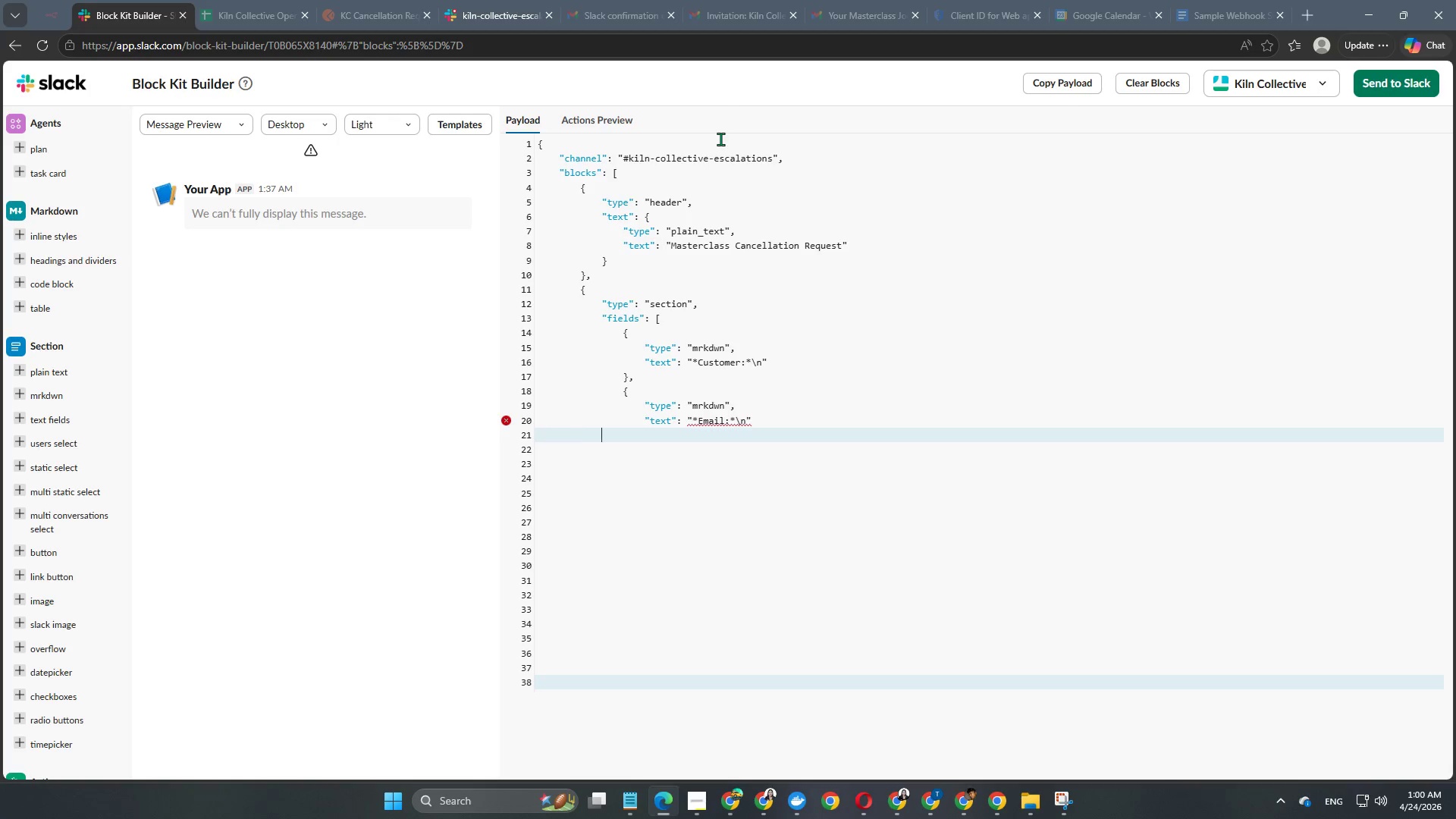 
key(Tab)
 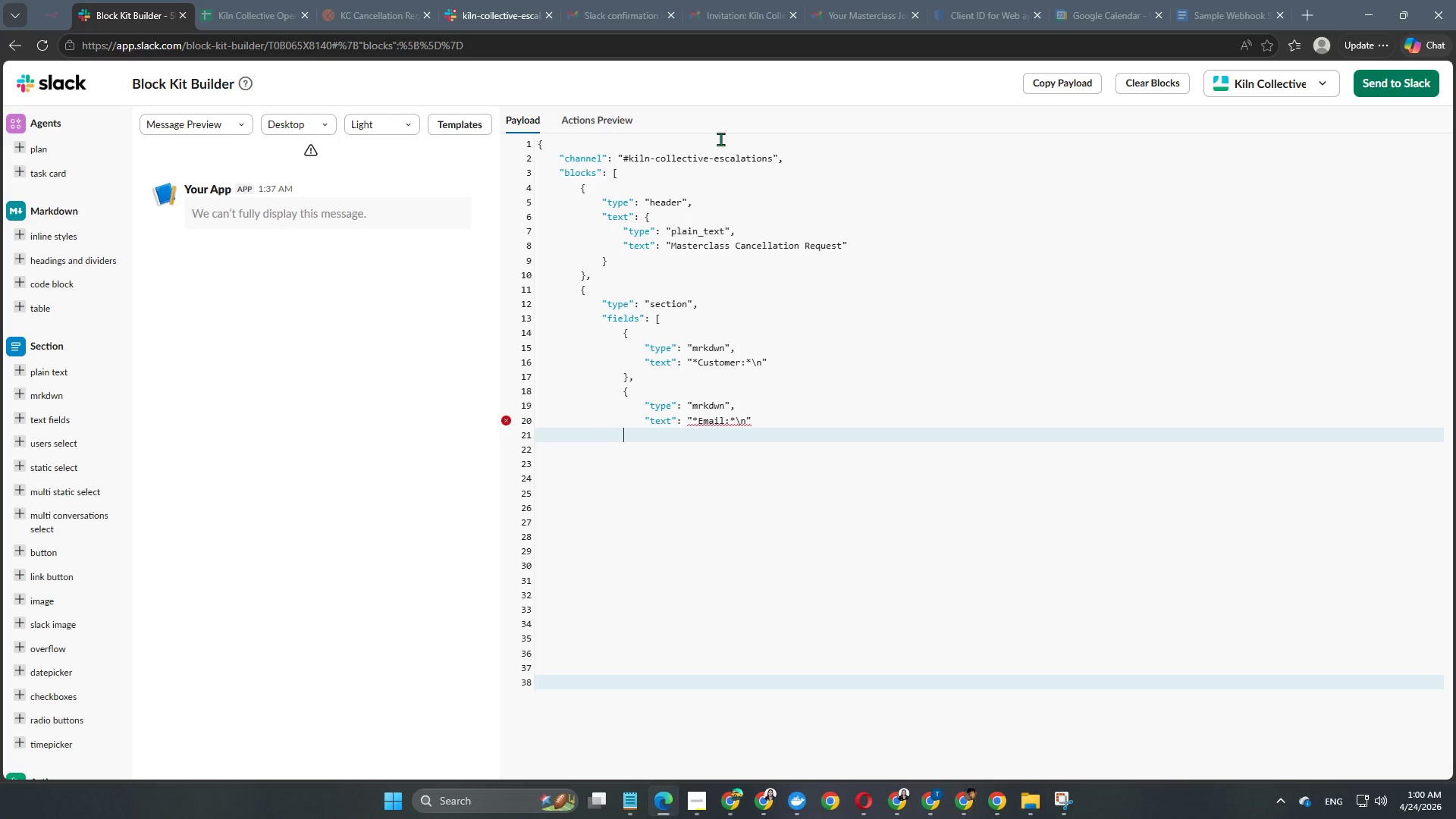 
key(Tab)
 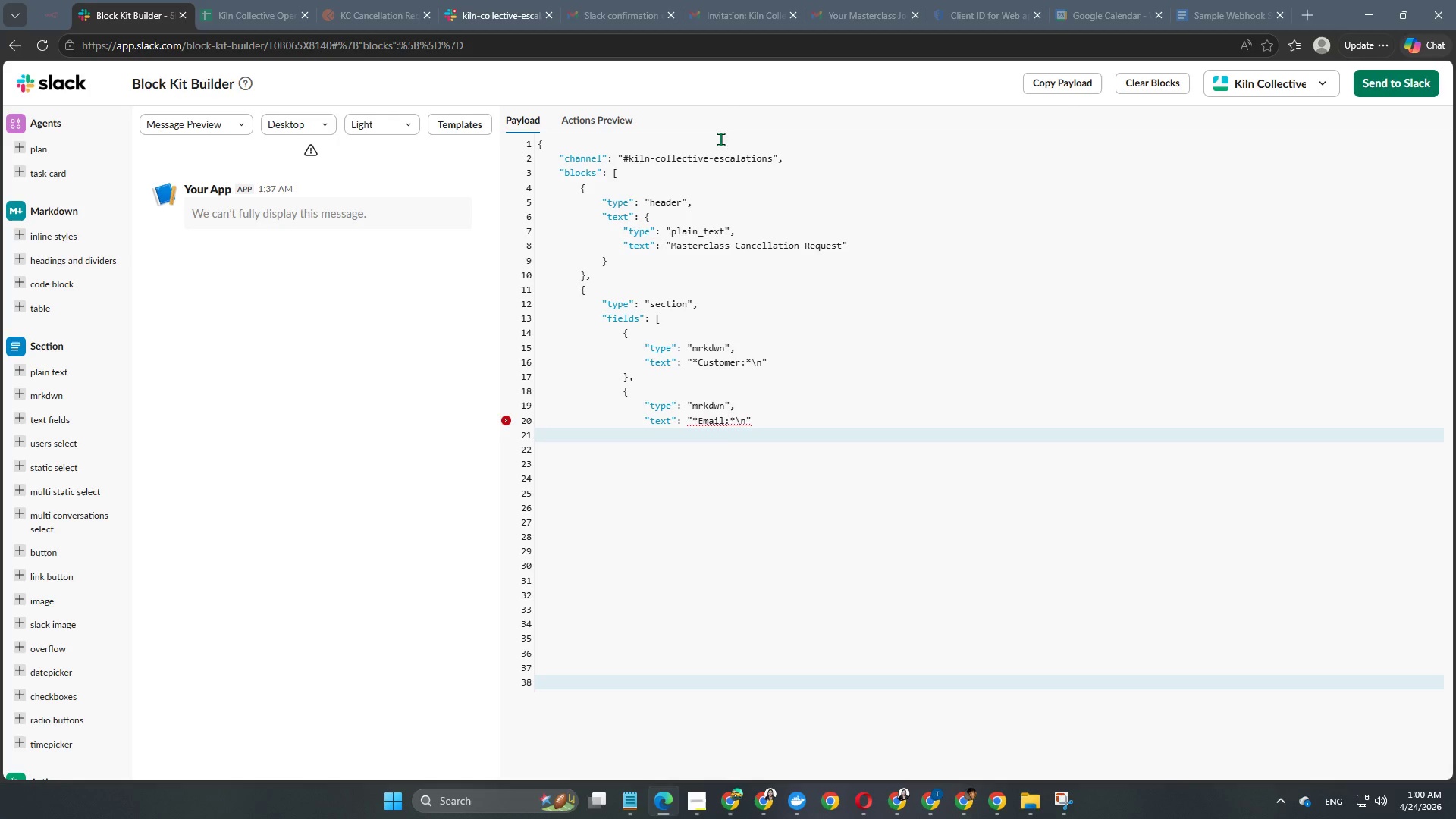 
key(Shift+ShiftRight)
 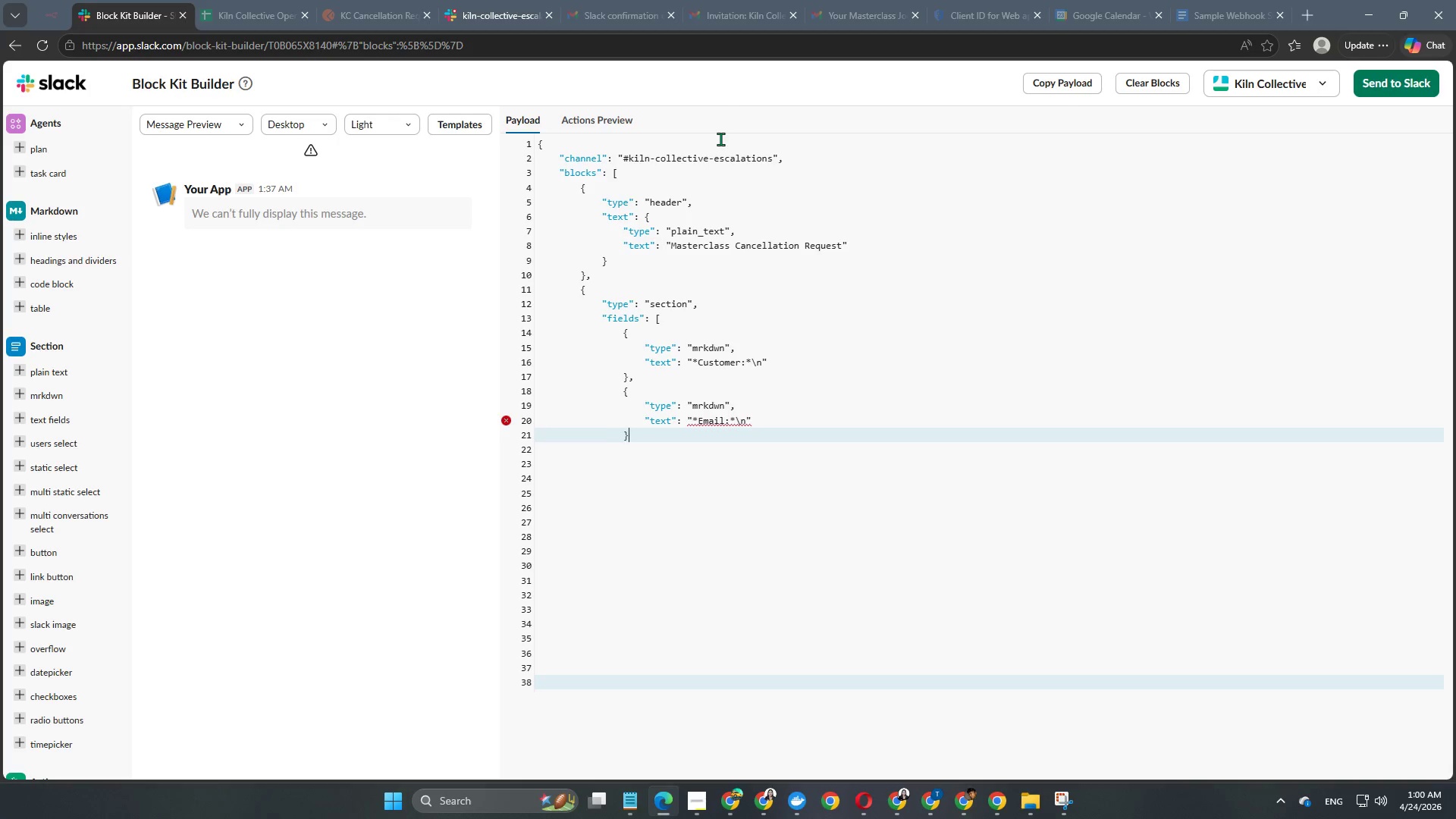 
key(Shift+BracketRight)
 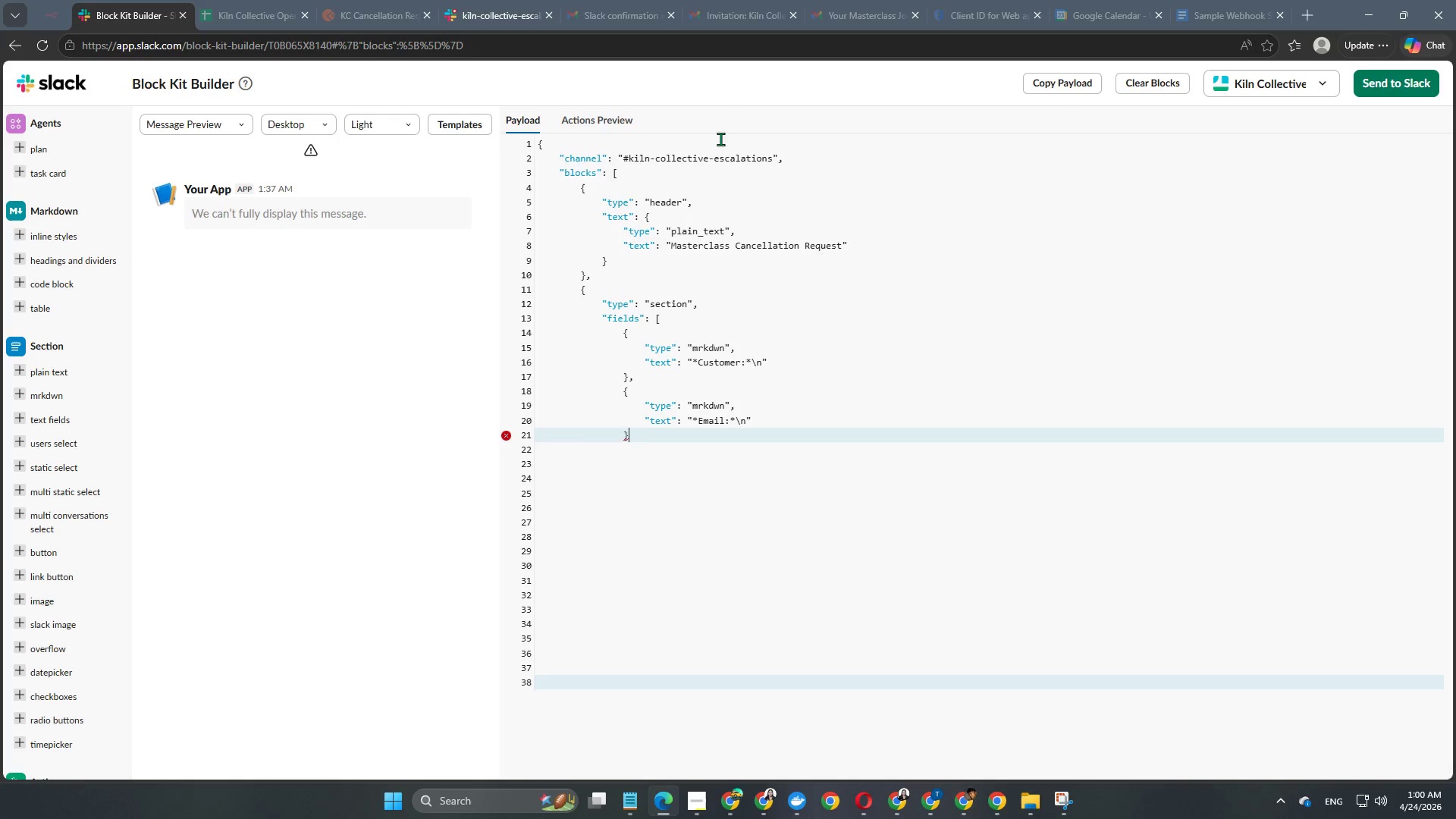 
key(Comma)
 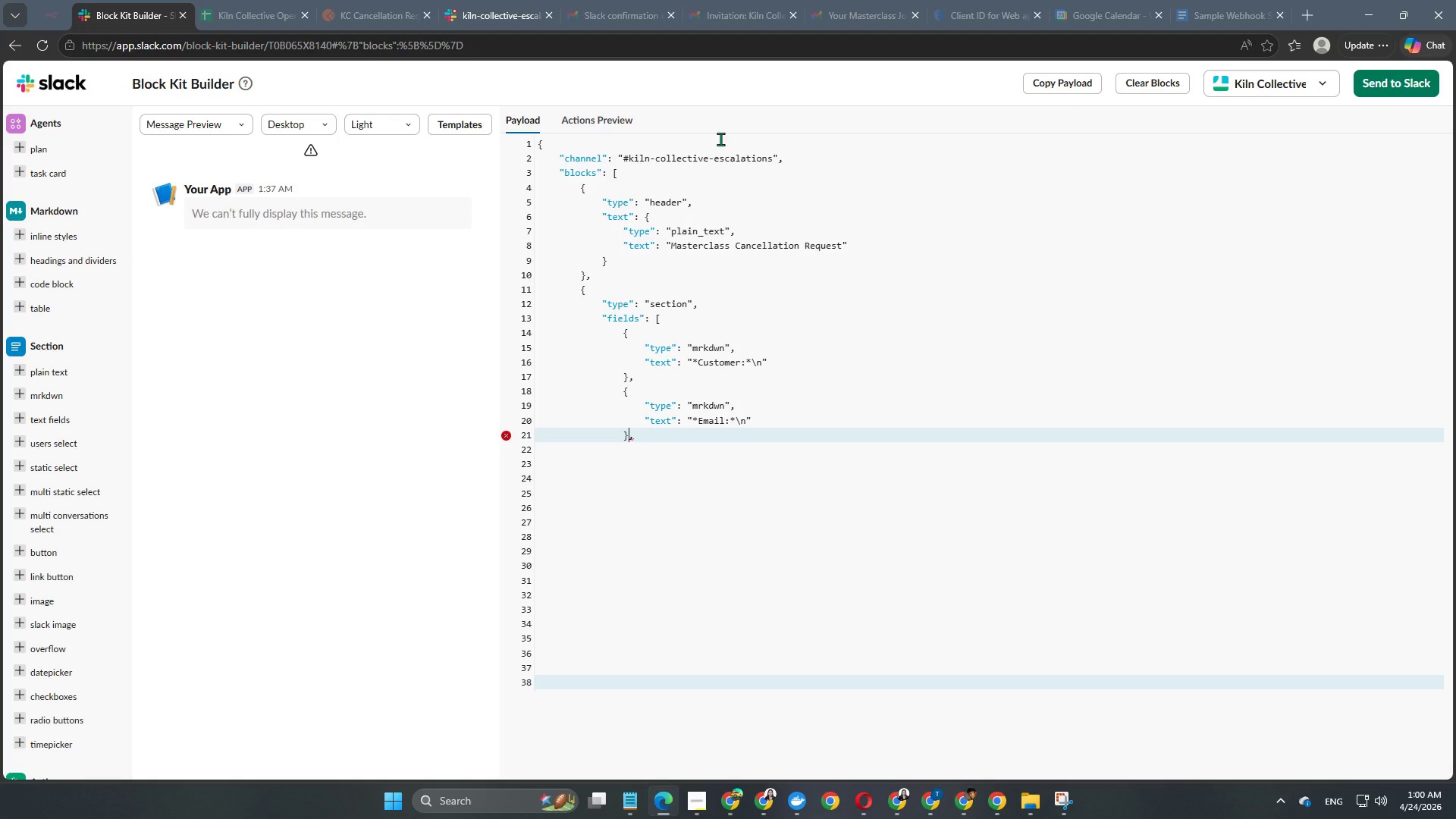 
key(ArrowRight)
 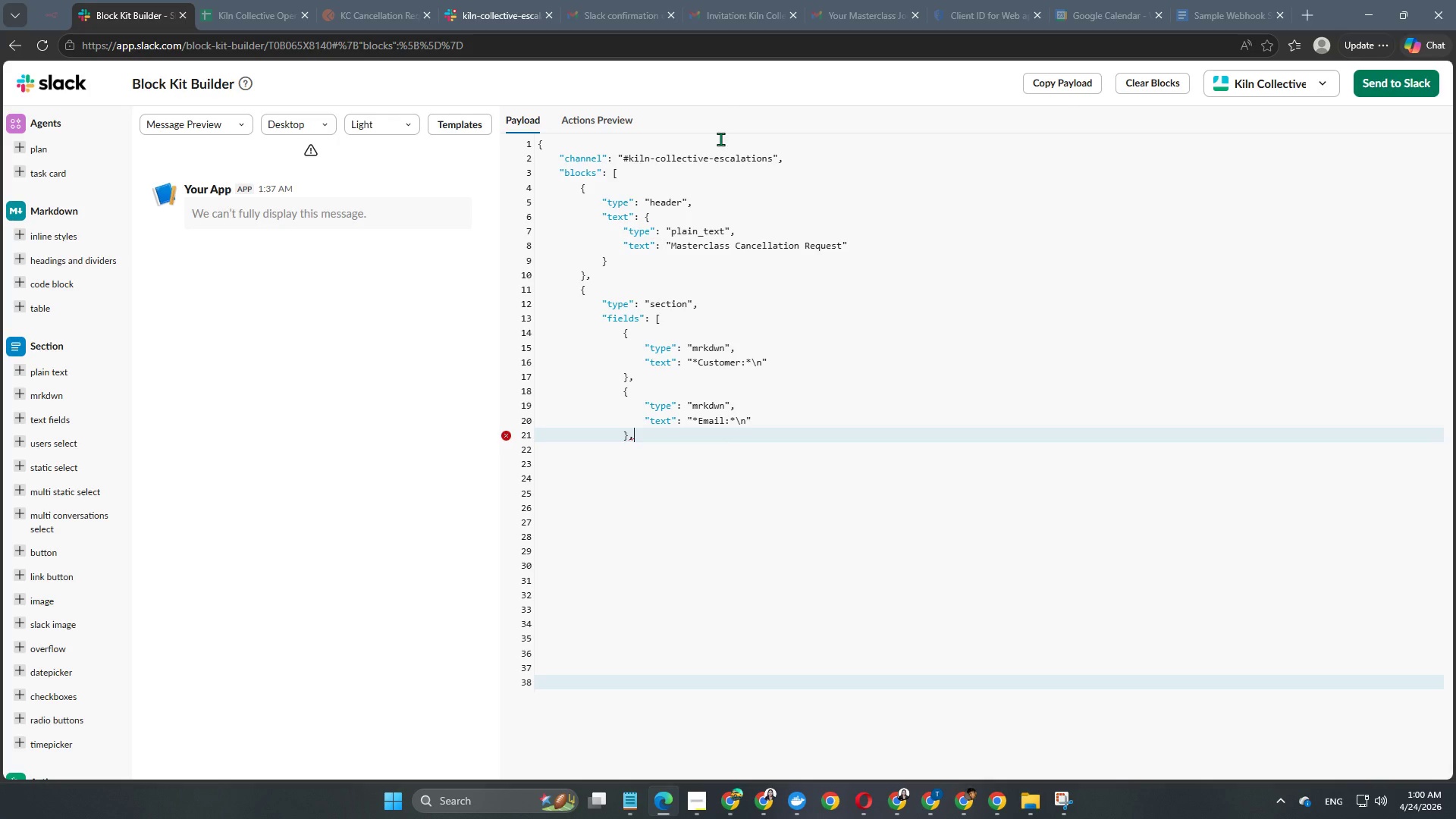 
key(Enter)
 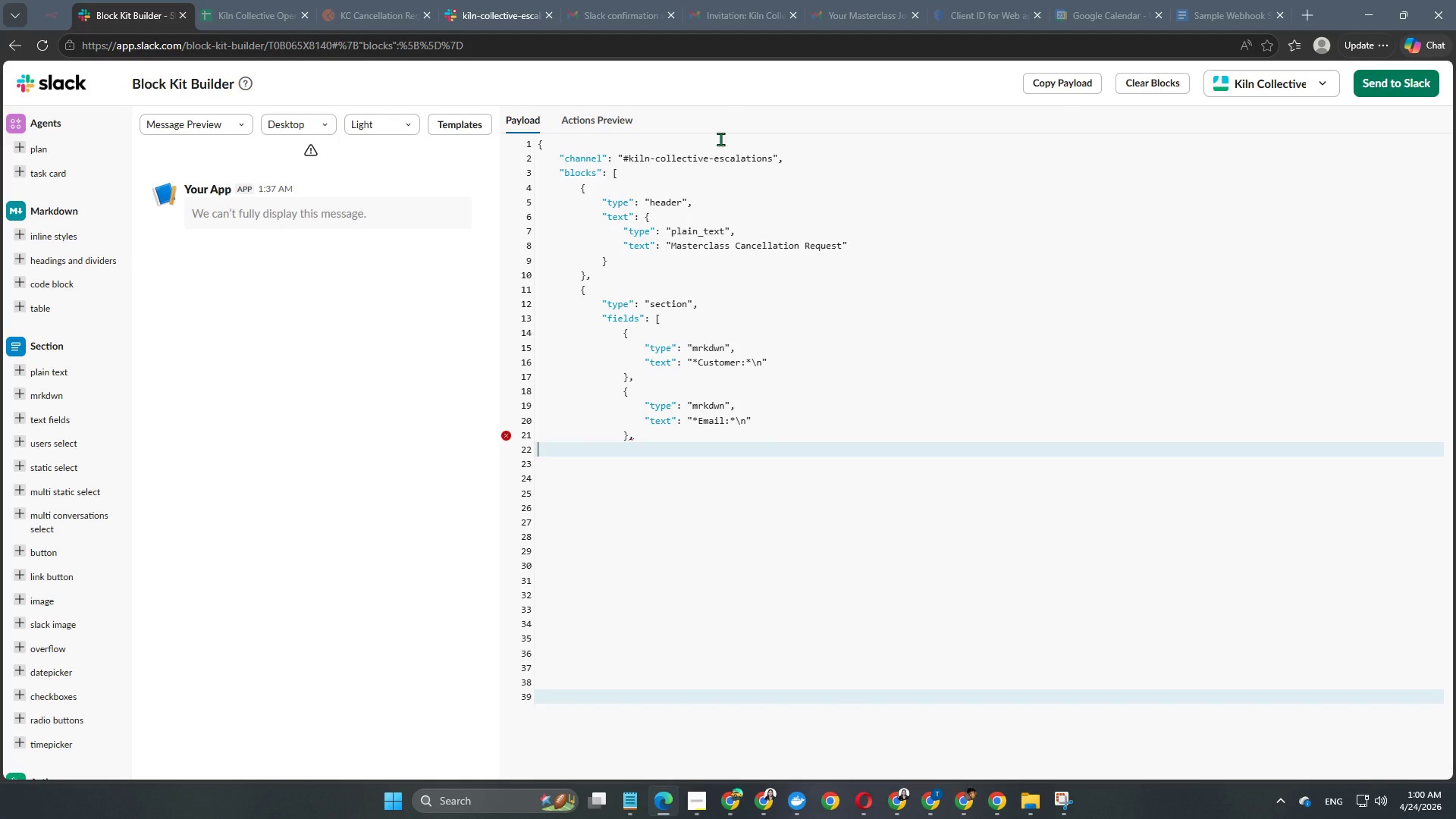 
key(Tab)
 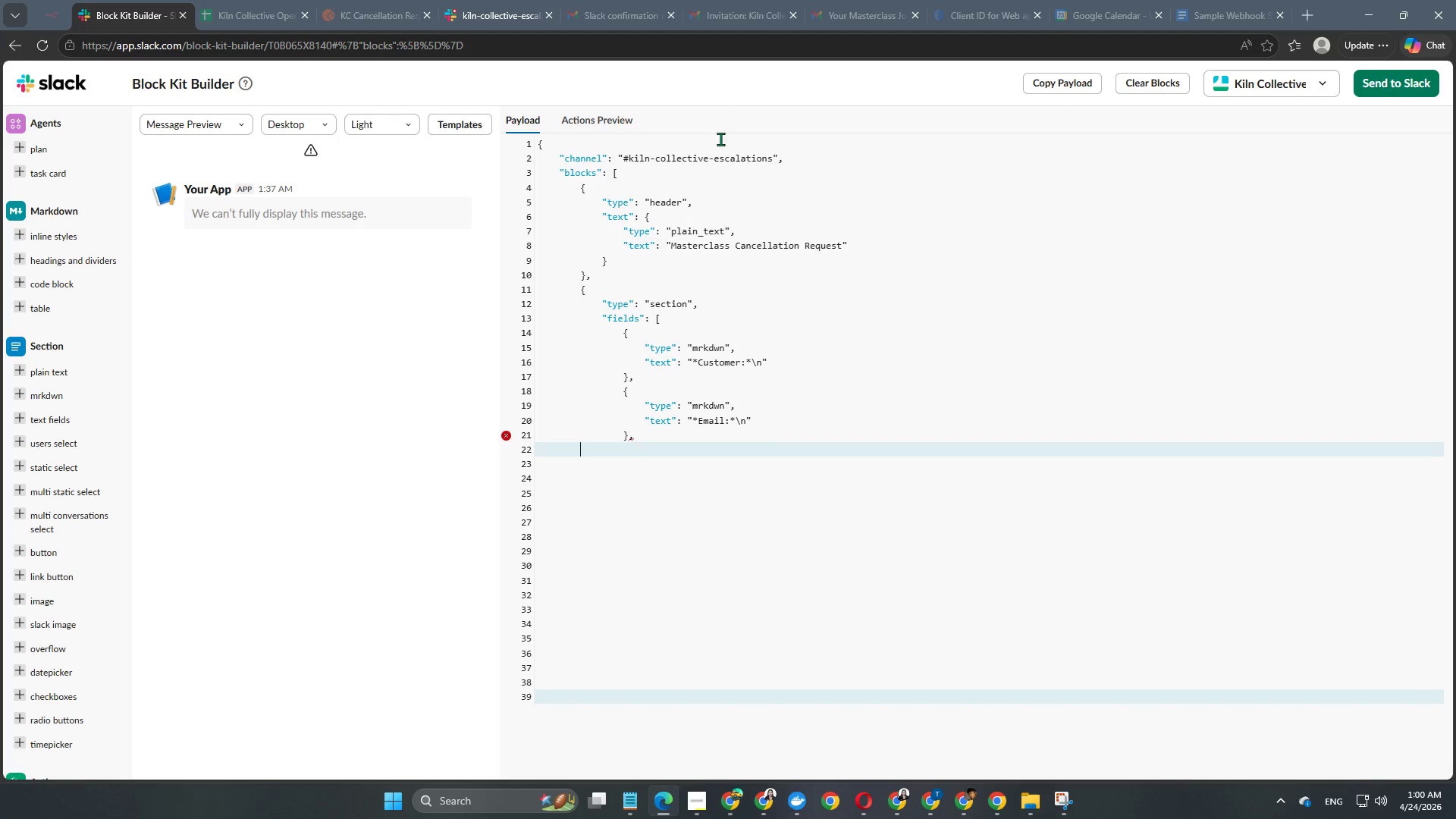 
key(Tab)
 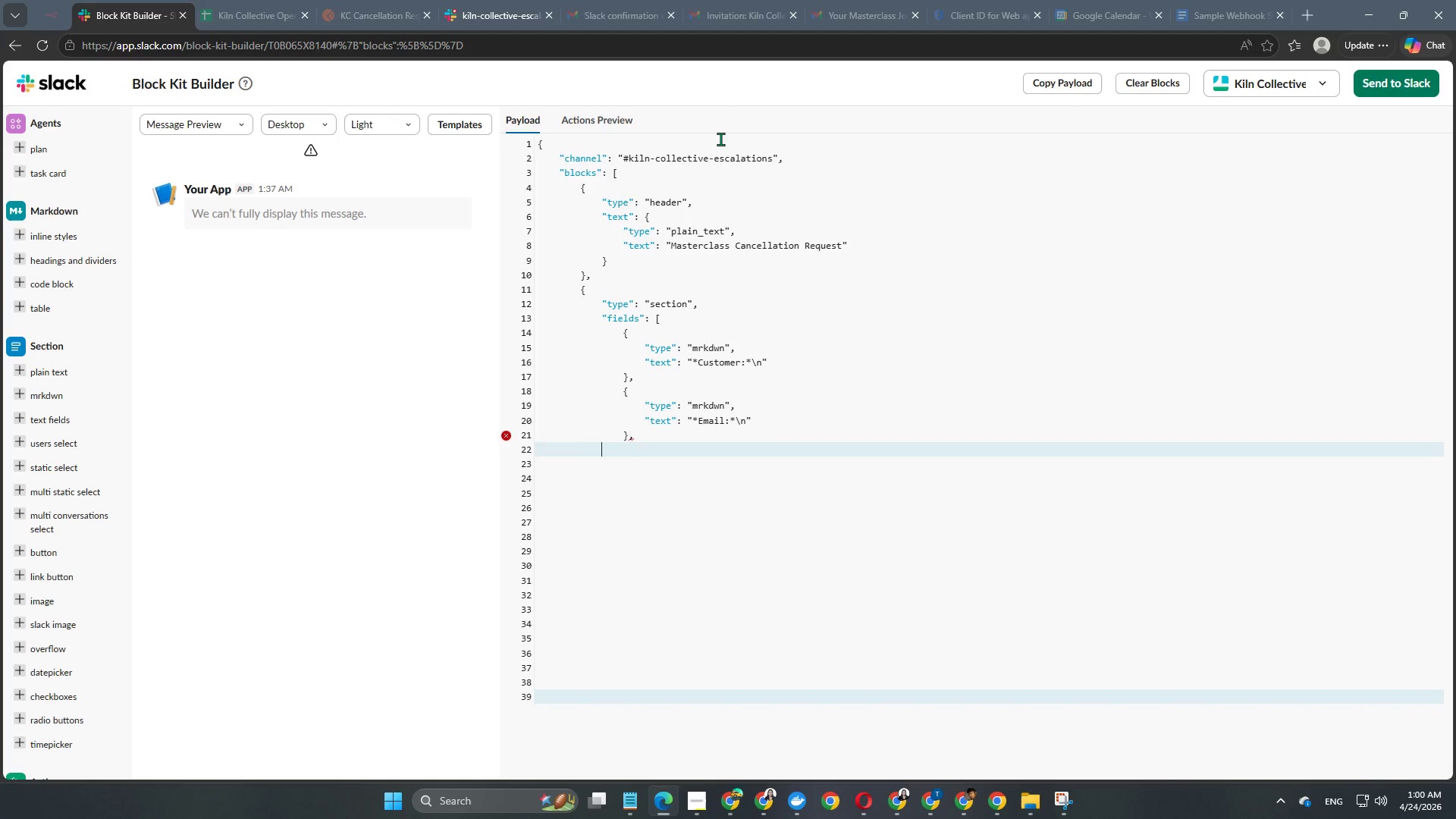 
key(Tab)
 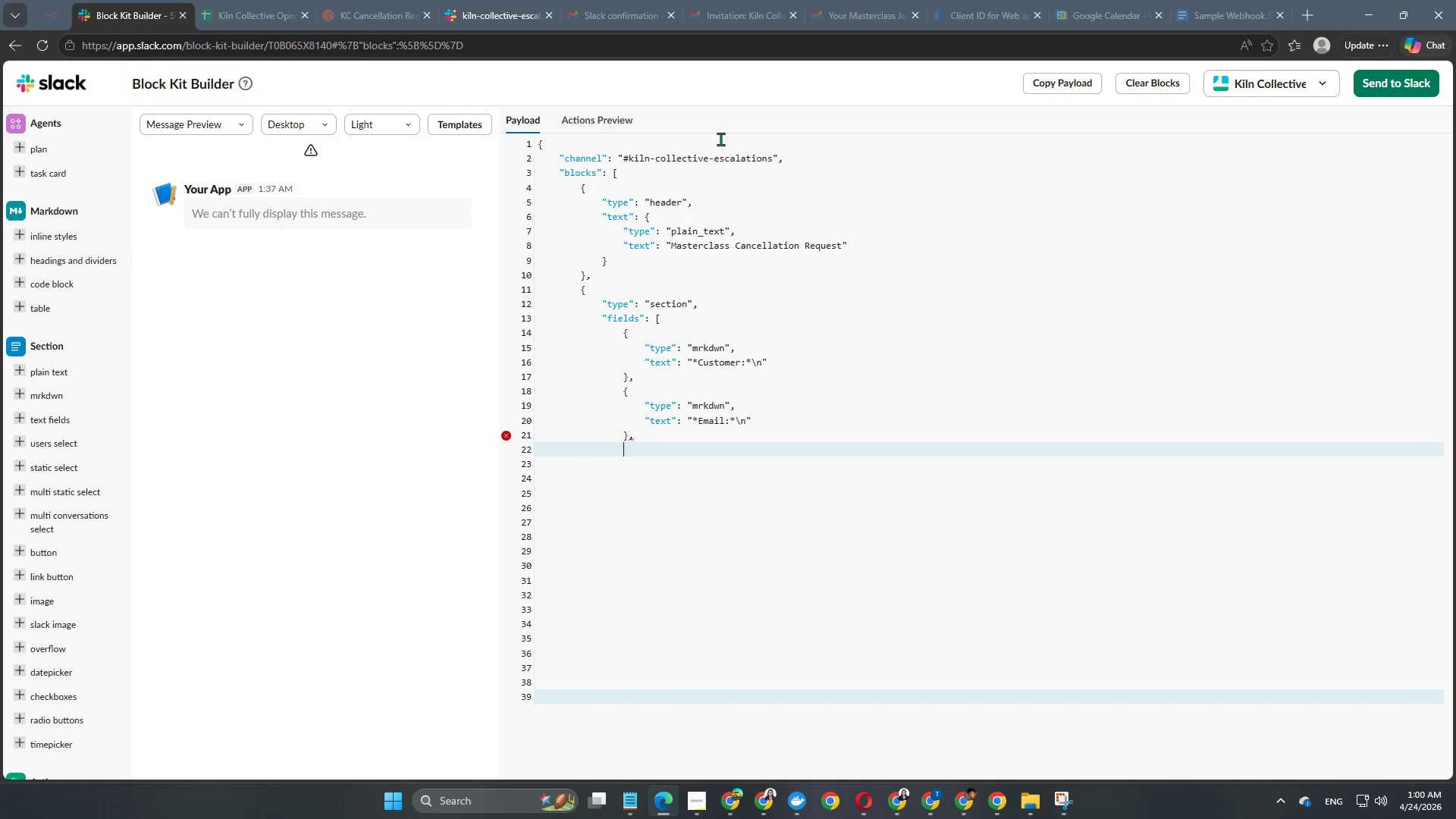 
key(Tab)
 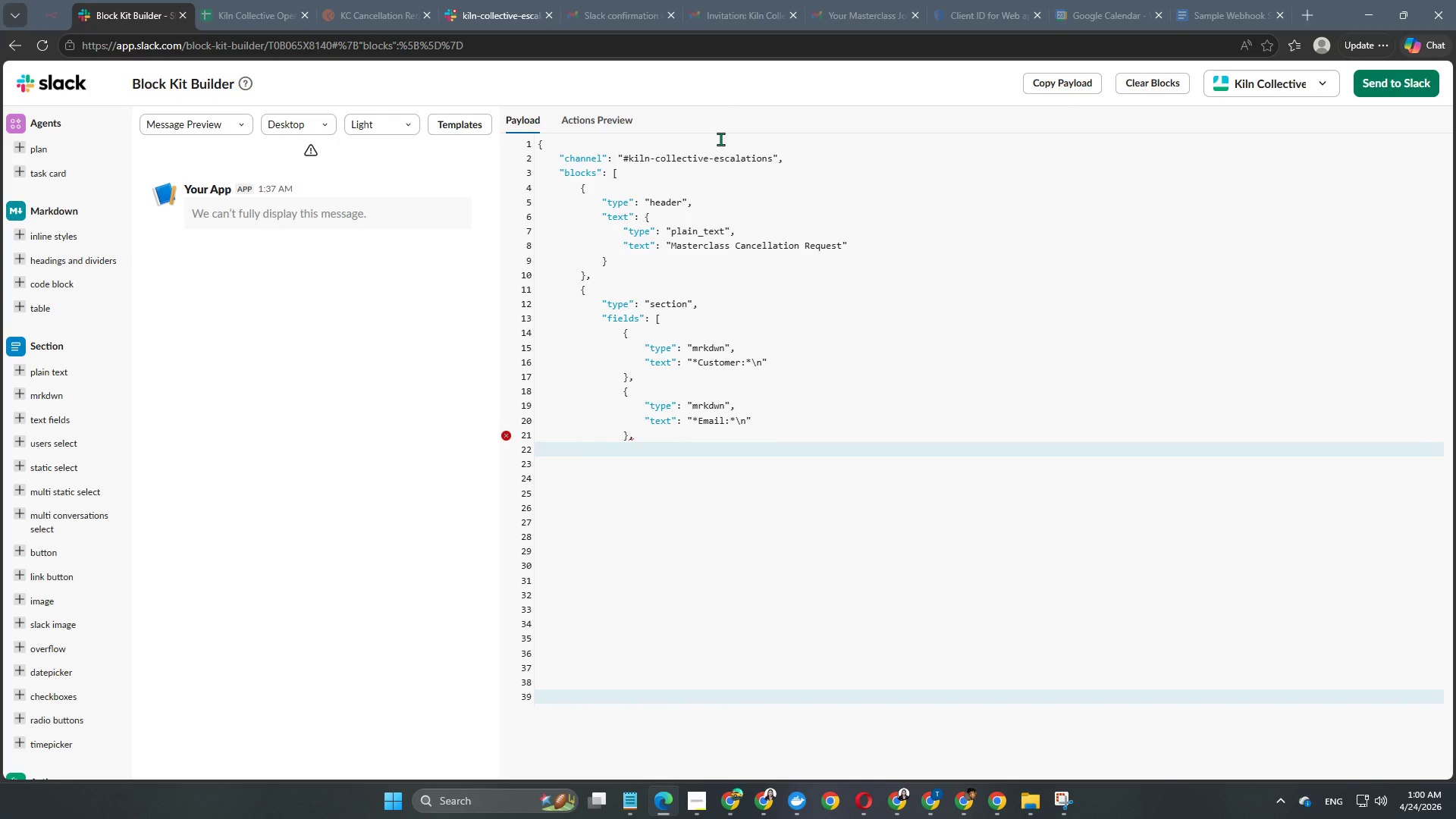 
key(Shift+BracketLeft)
 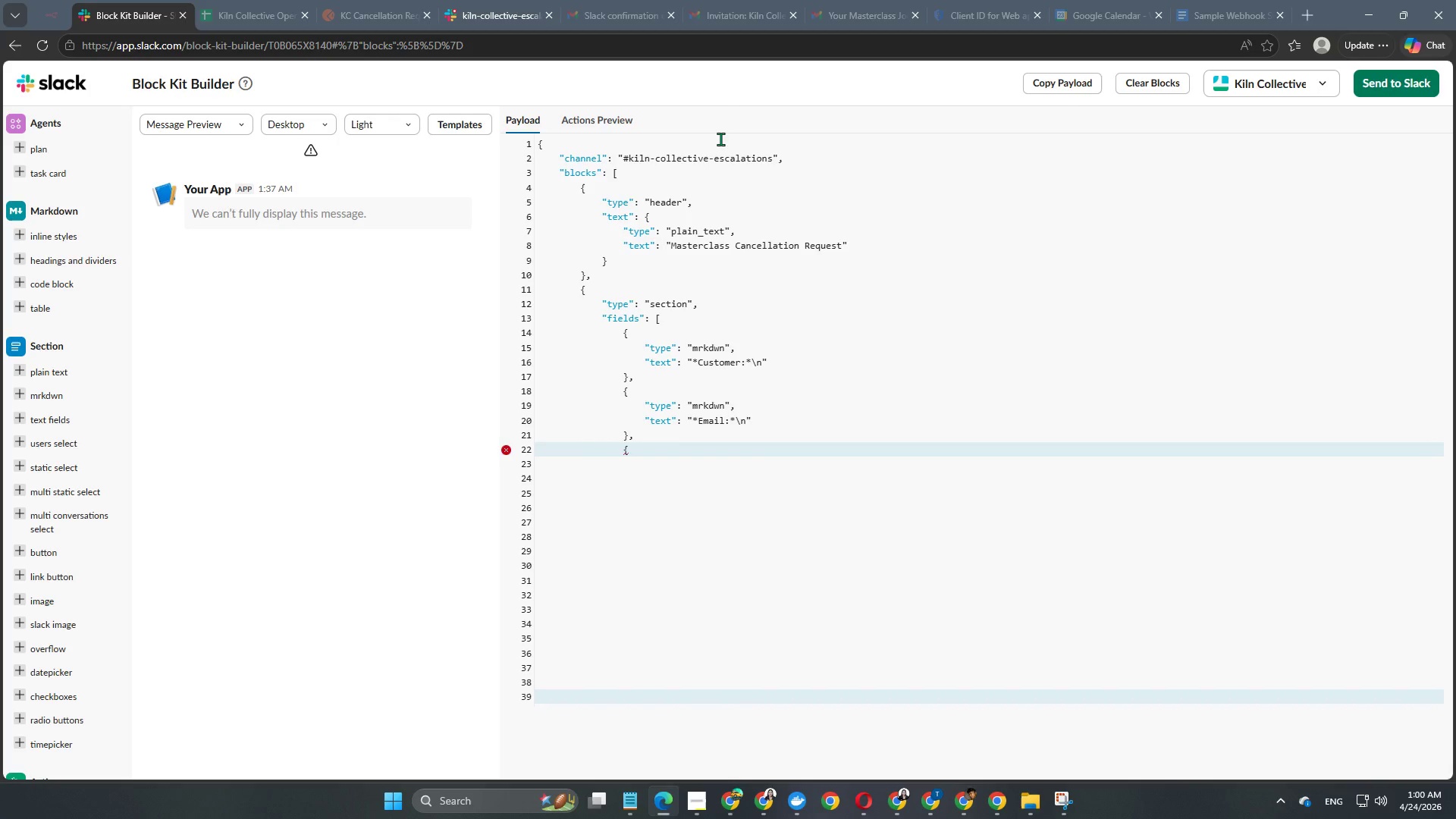 
key(Enter)
 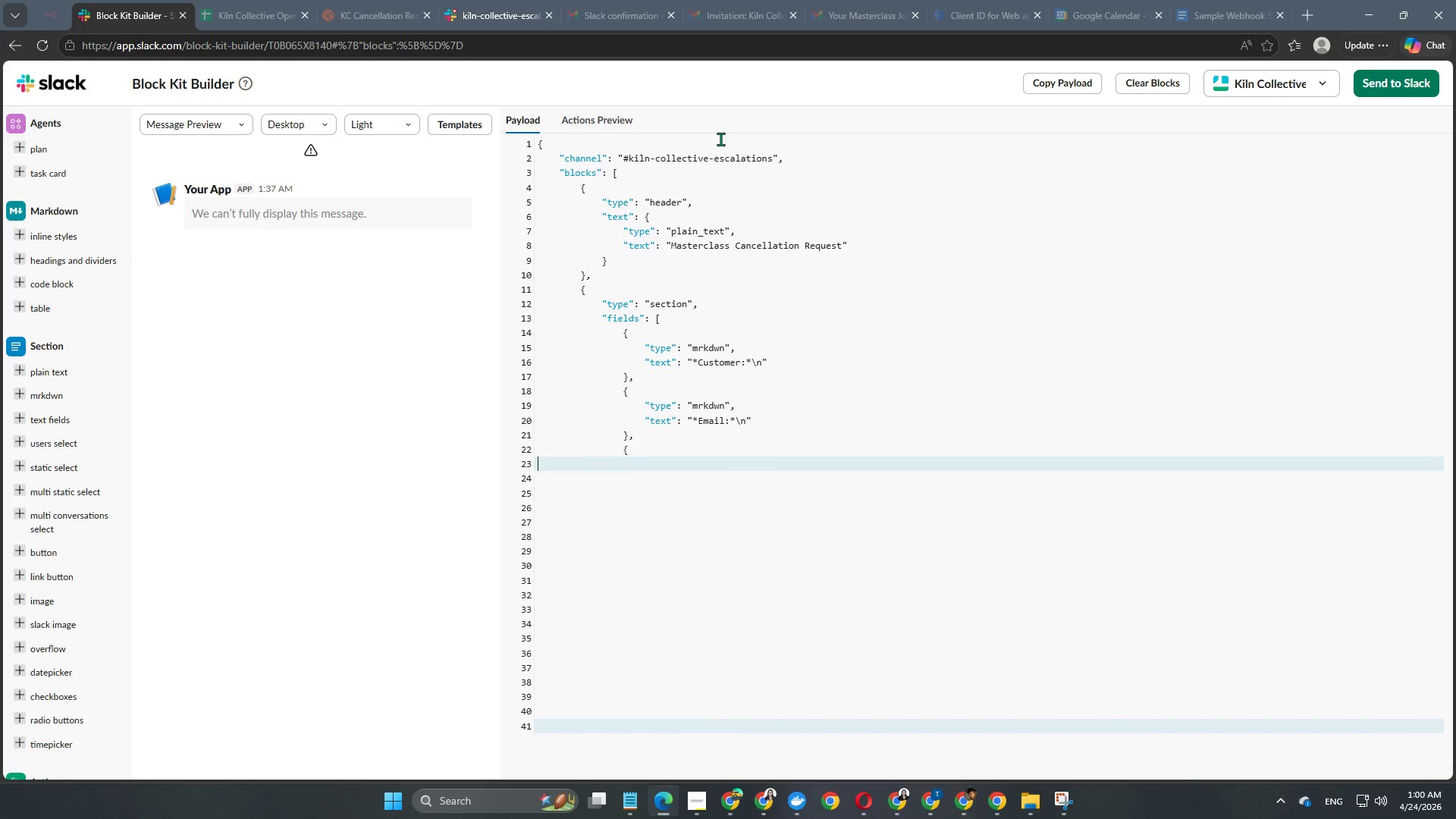 
key(Enter)
 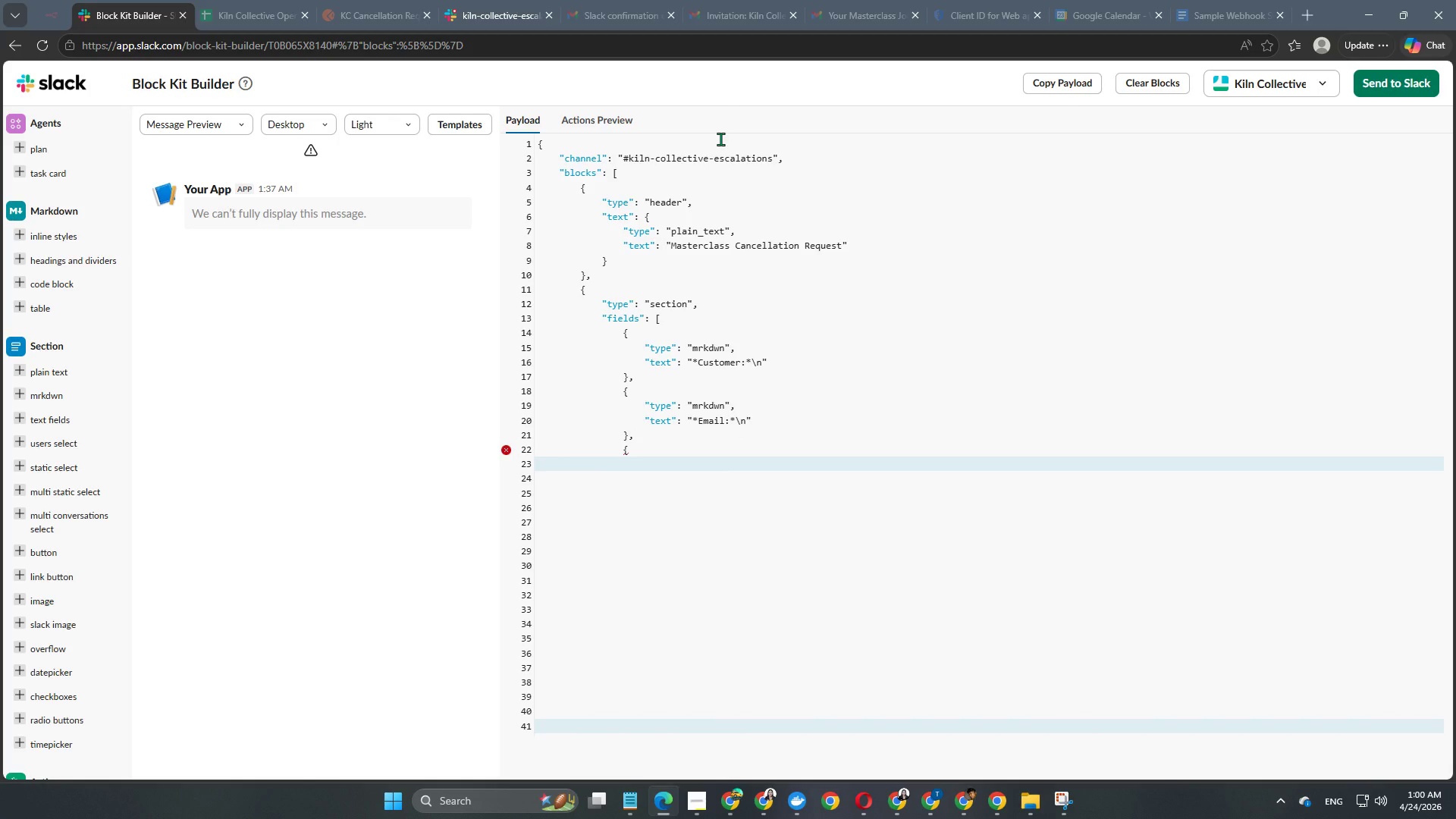 
key(CapsLock)
 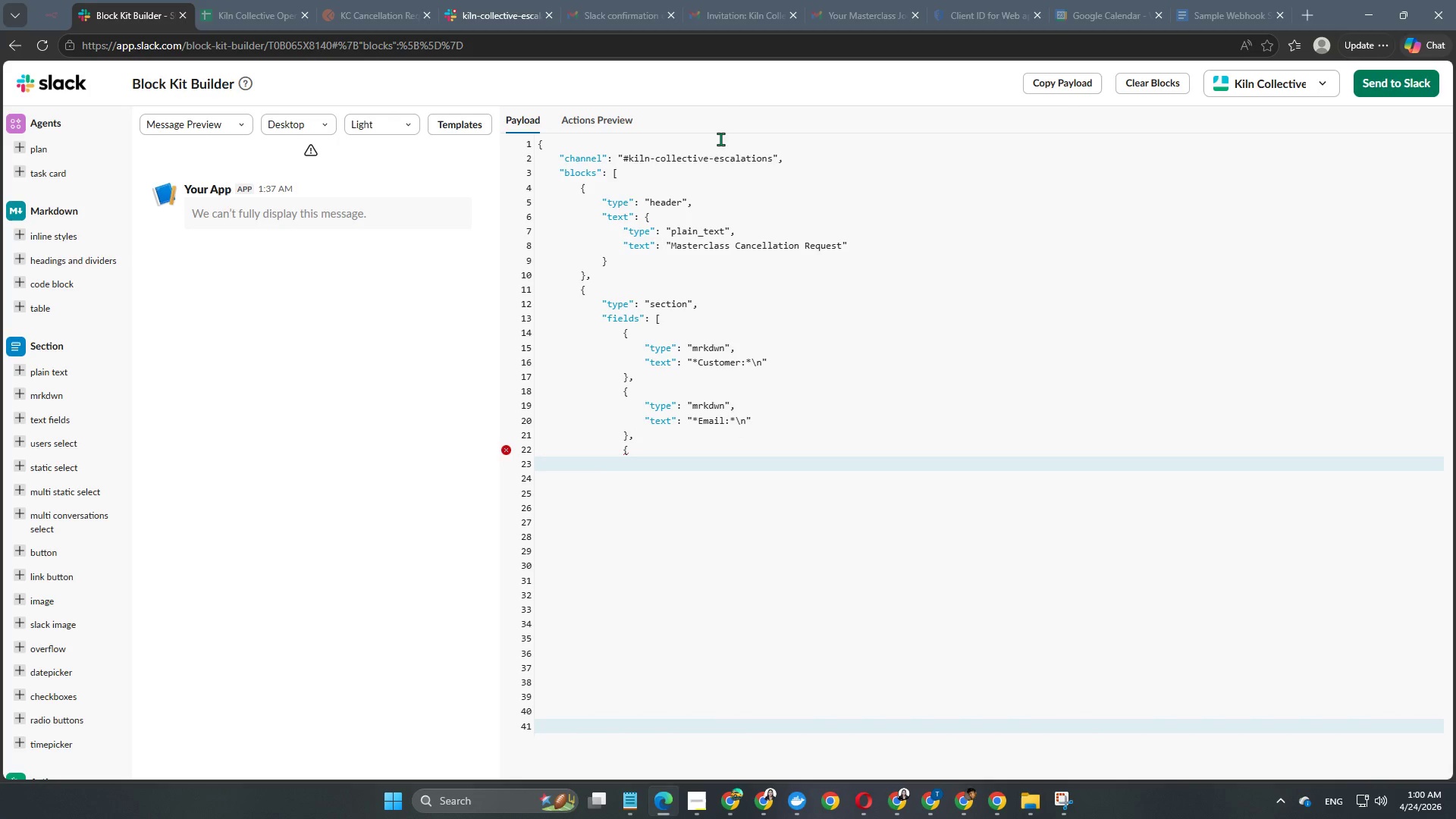 
key(CapsLock)
 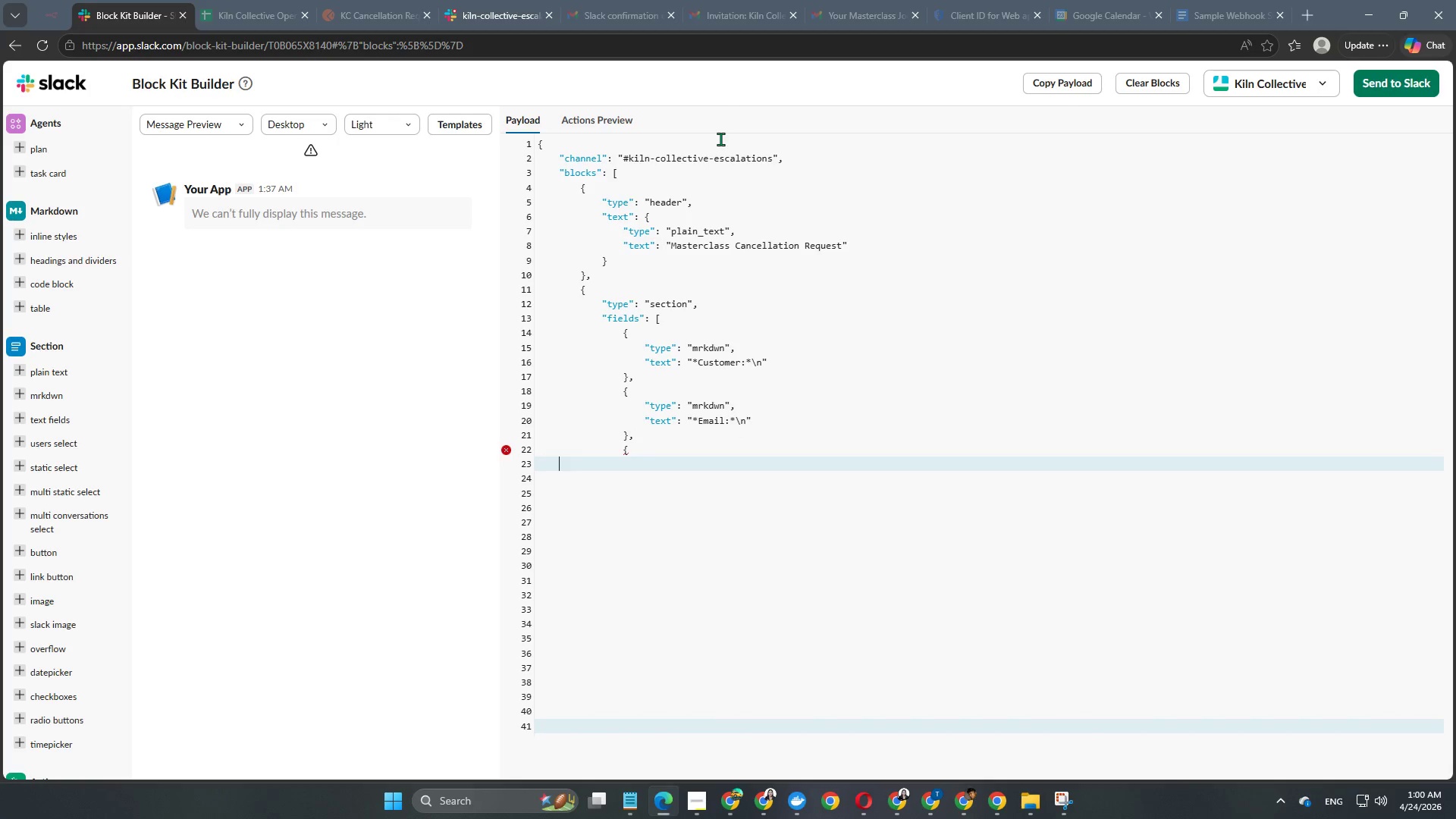 
key(CapsLock)
 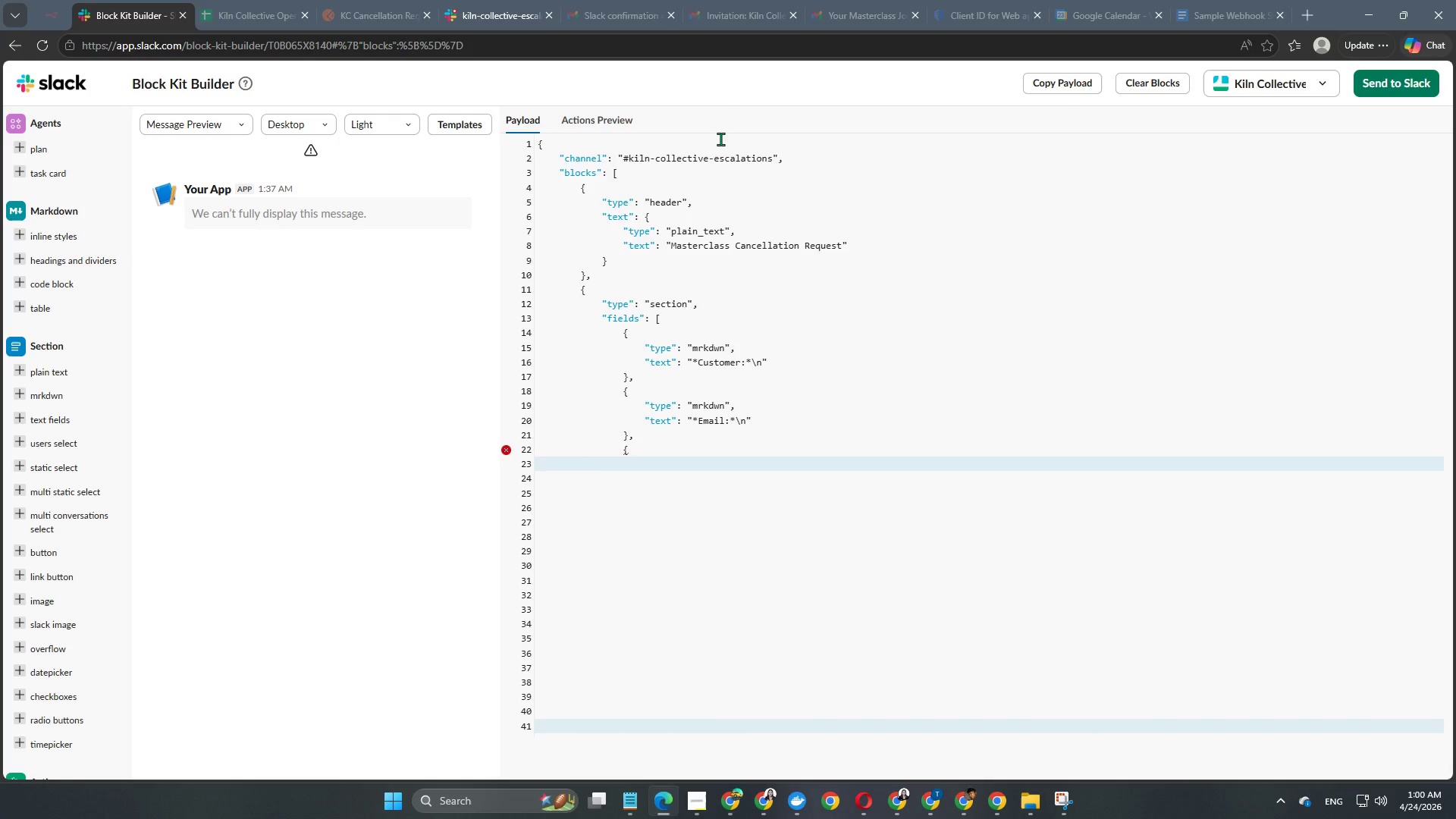 
key(Tab)
 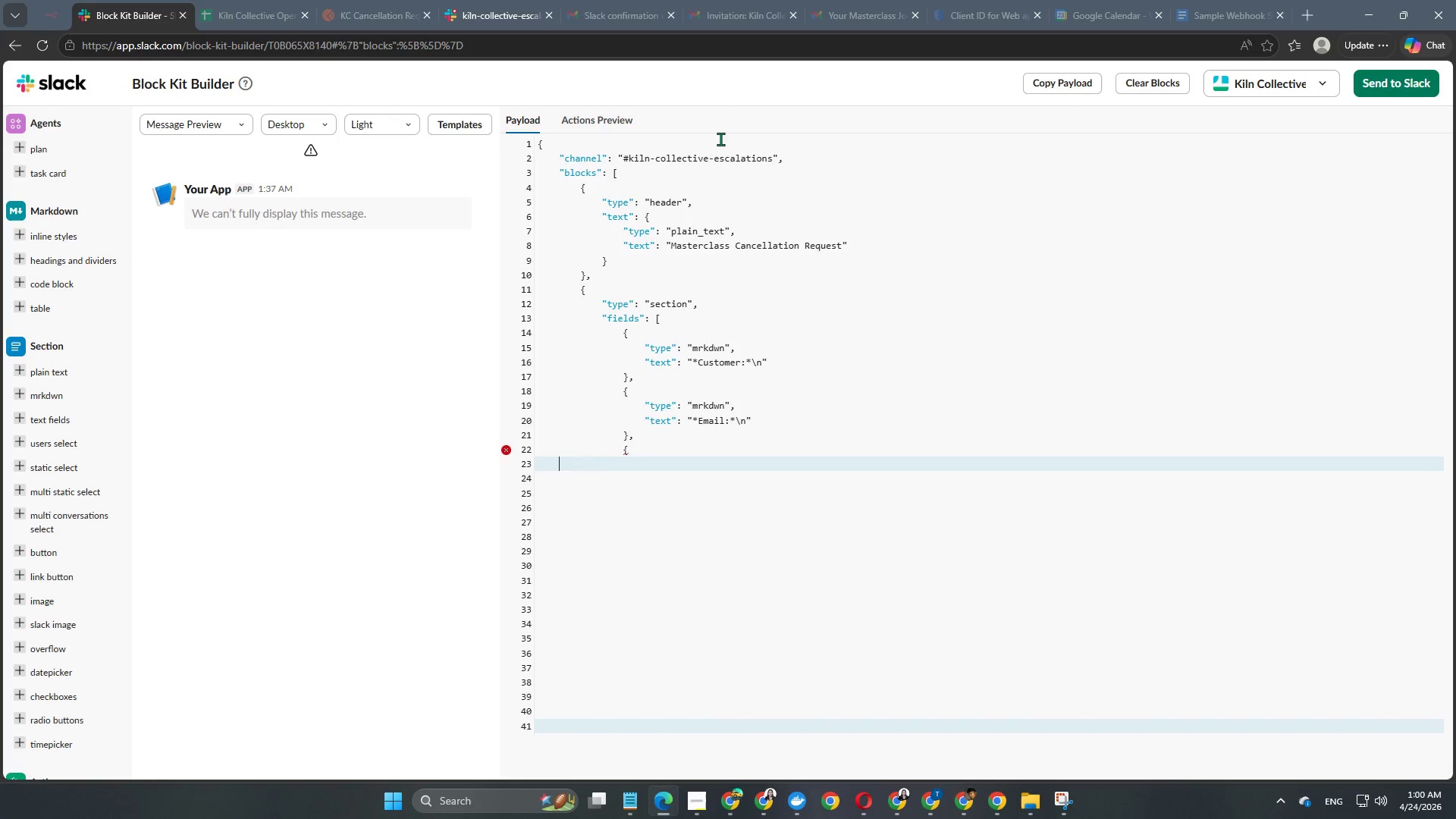 
key(CapsLock)
 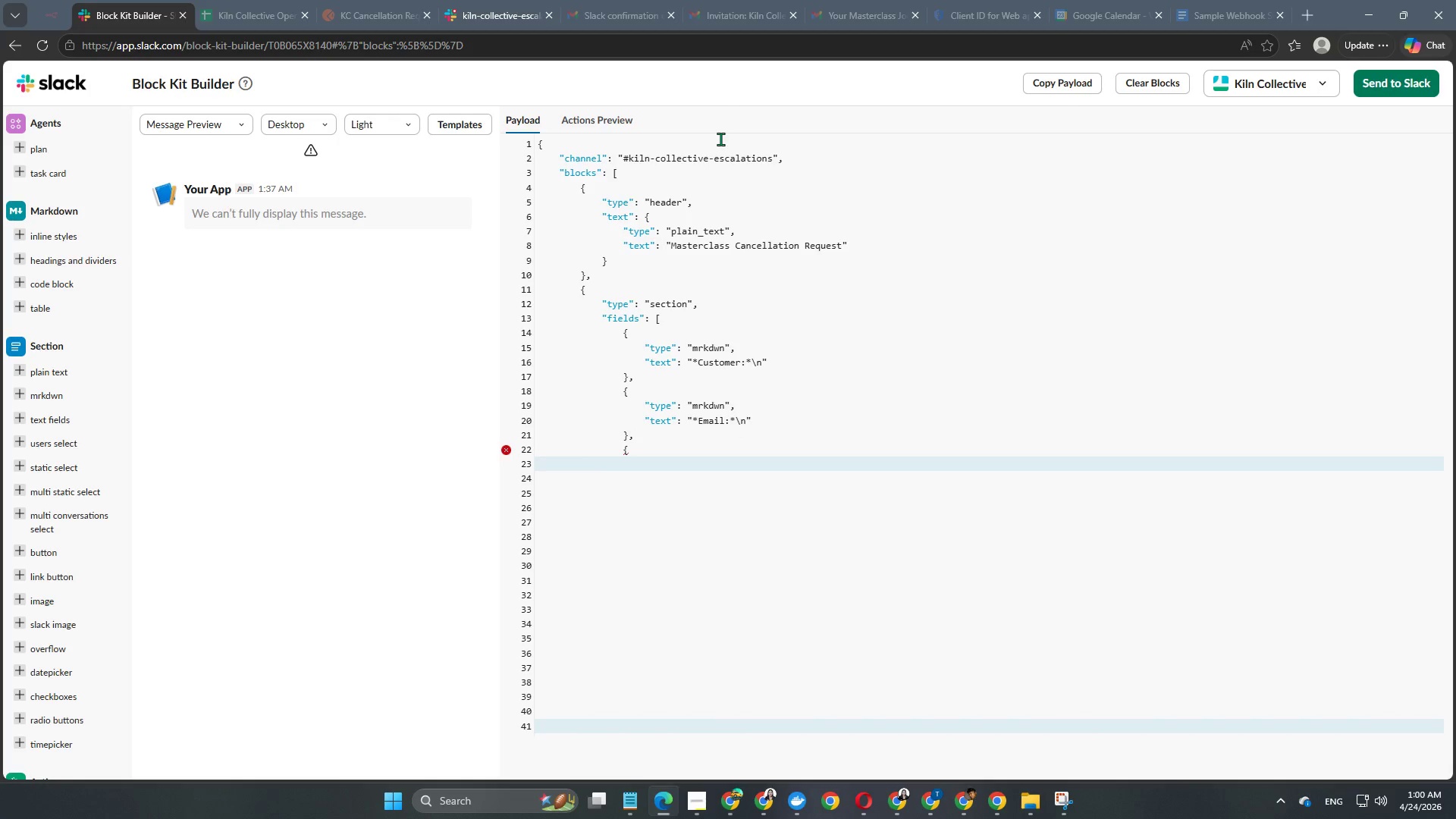 
key(CapsLock)
 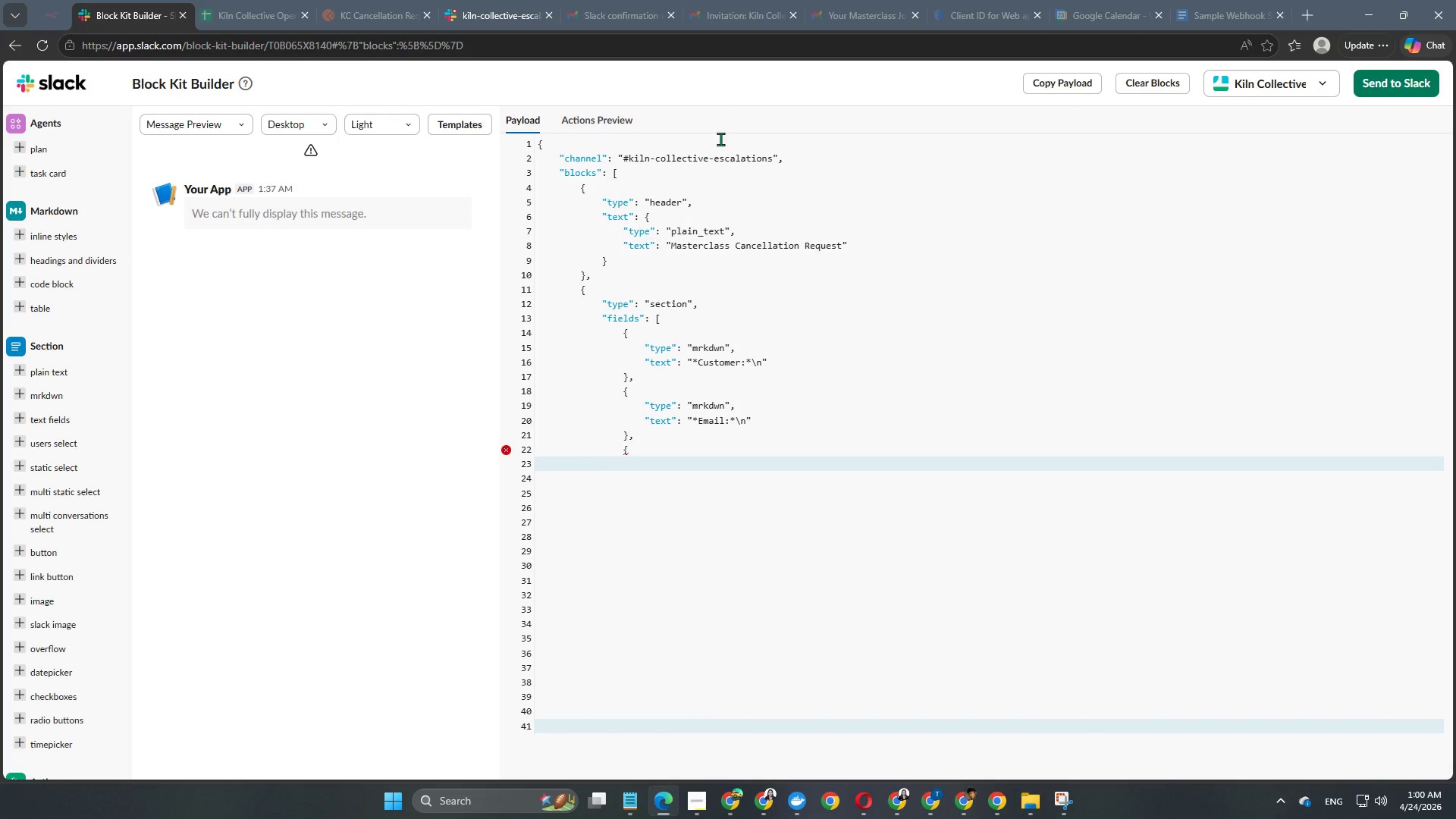 
key(CapsLock)
 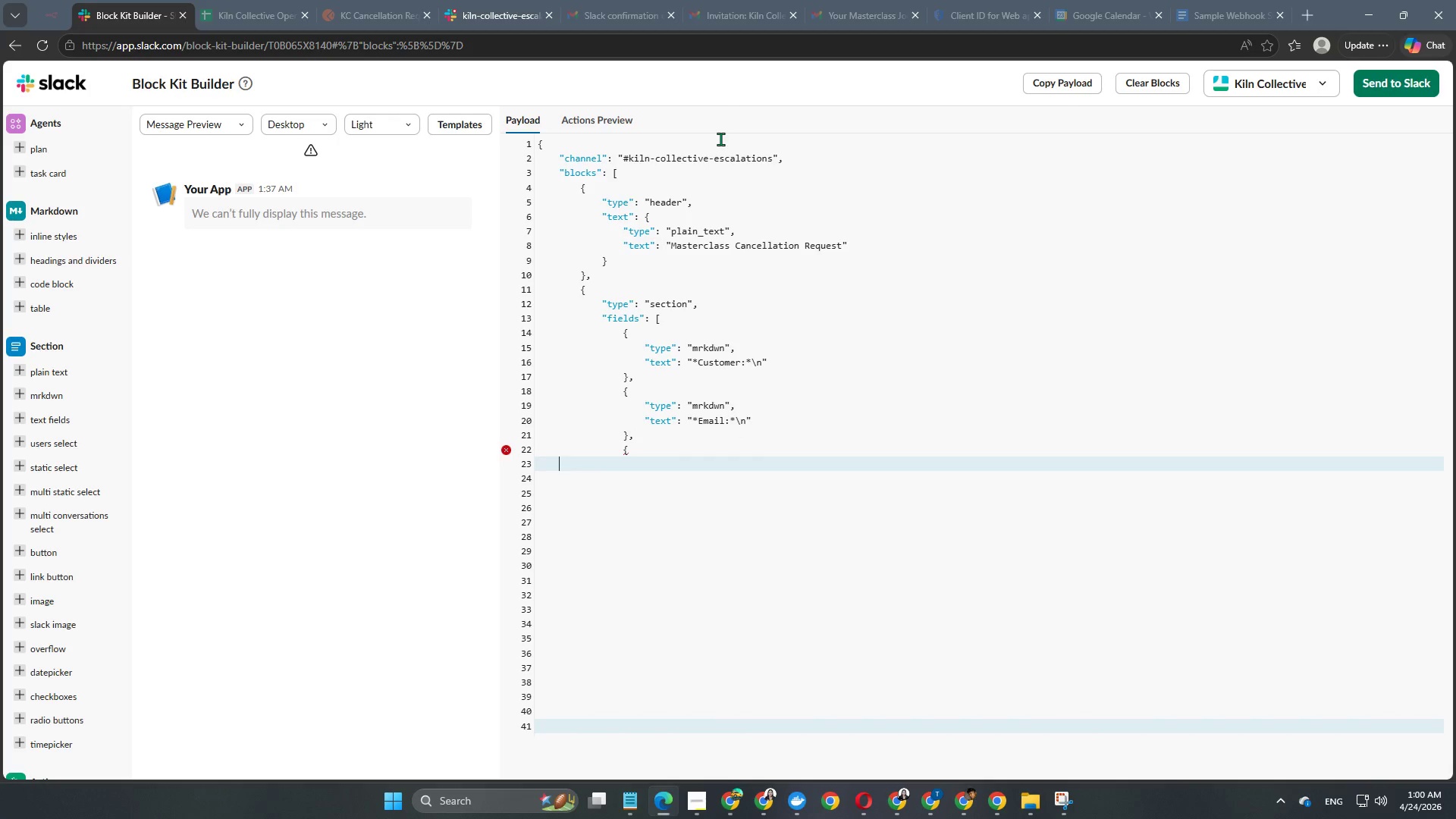 
key(CapsLock)
 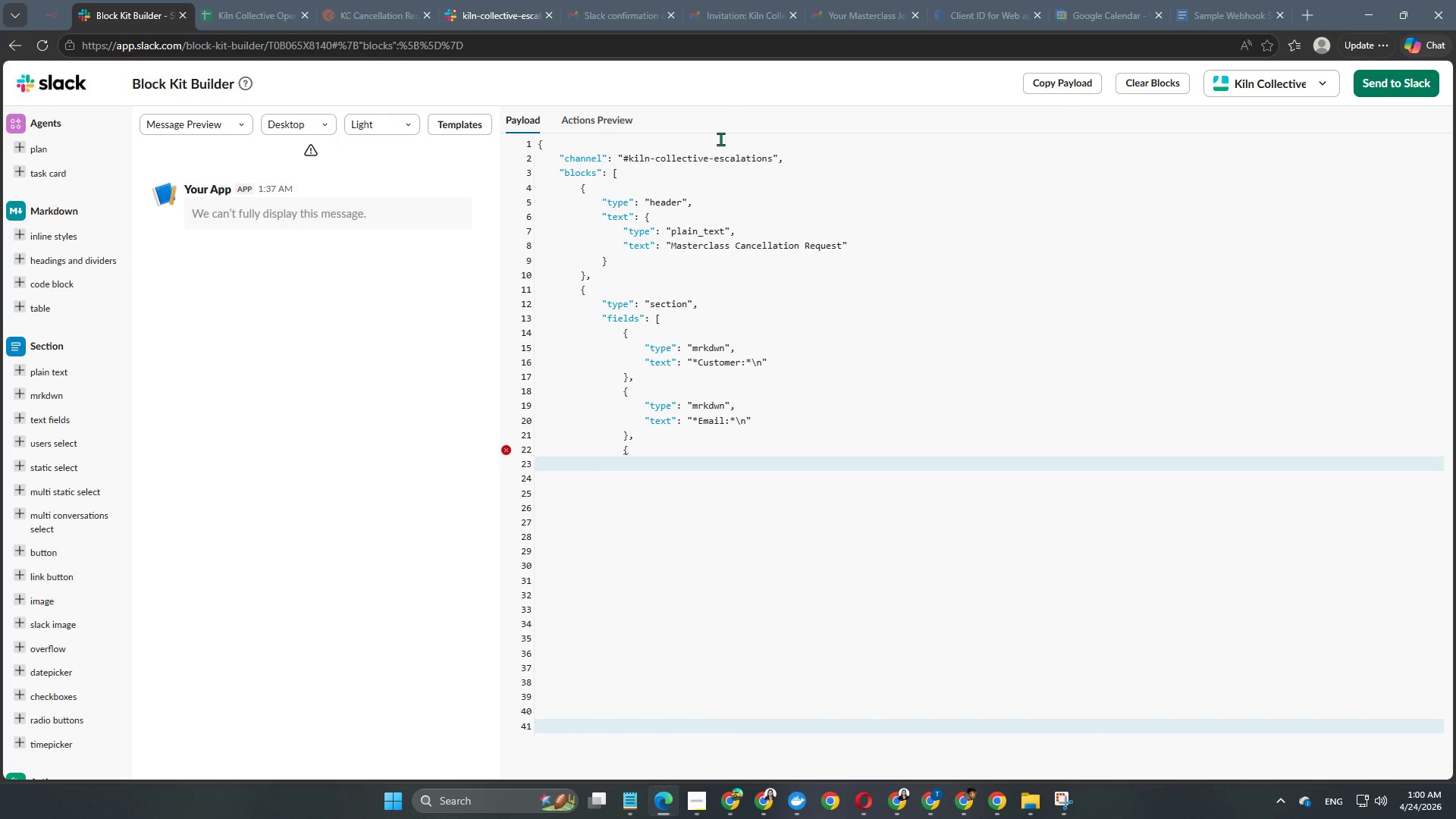 
key(Tab)
 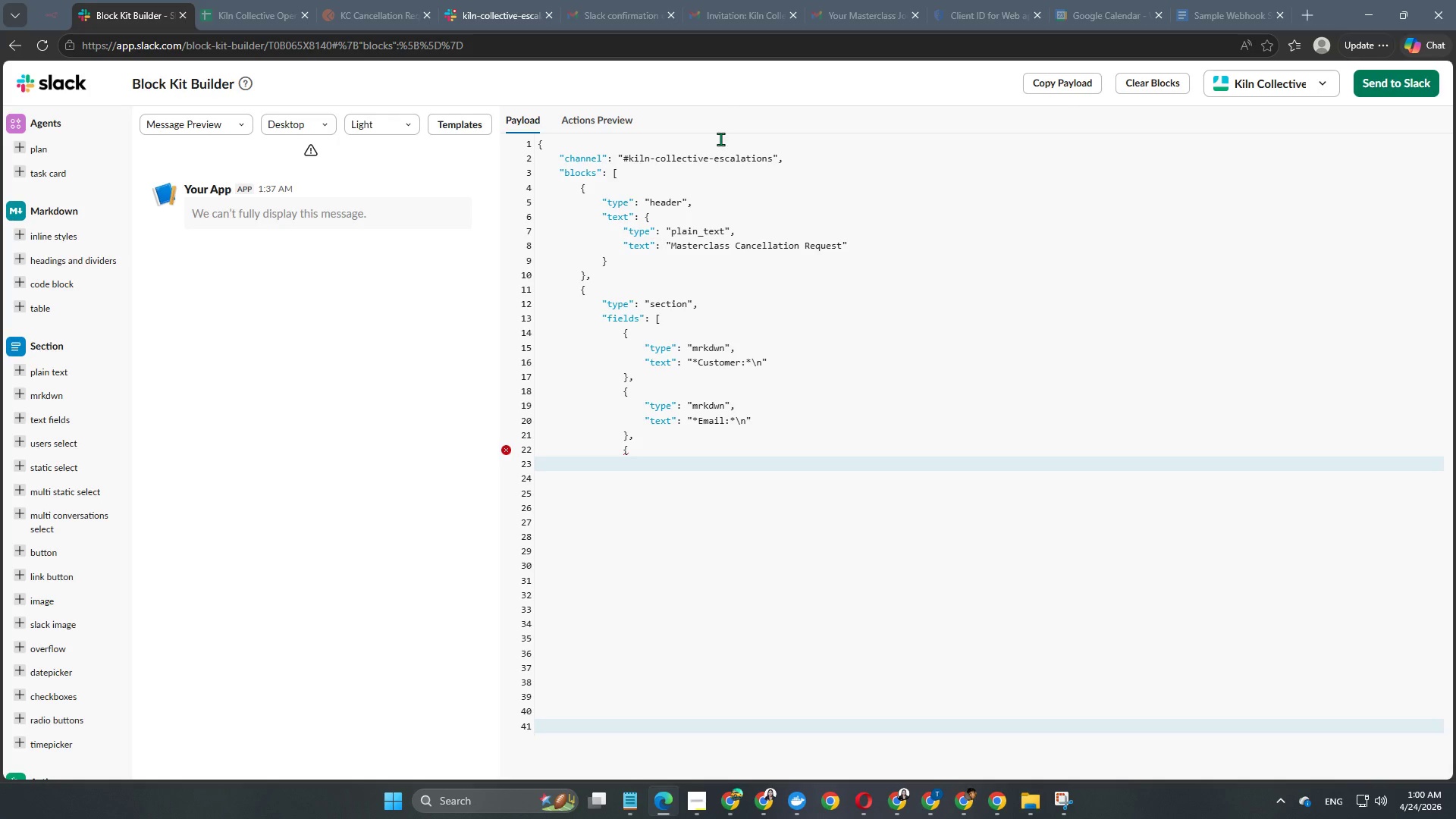 
key(Tab)
 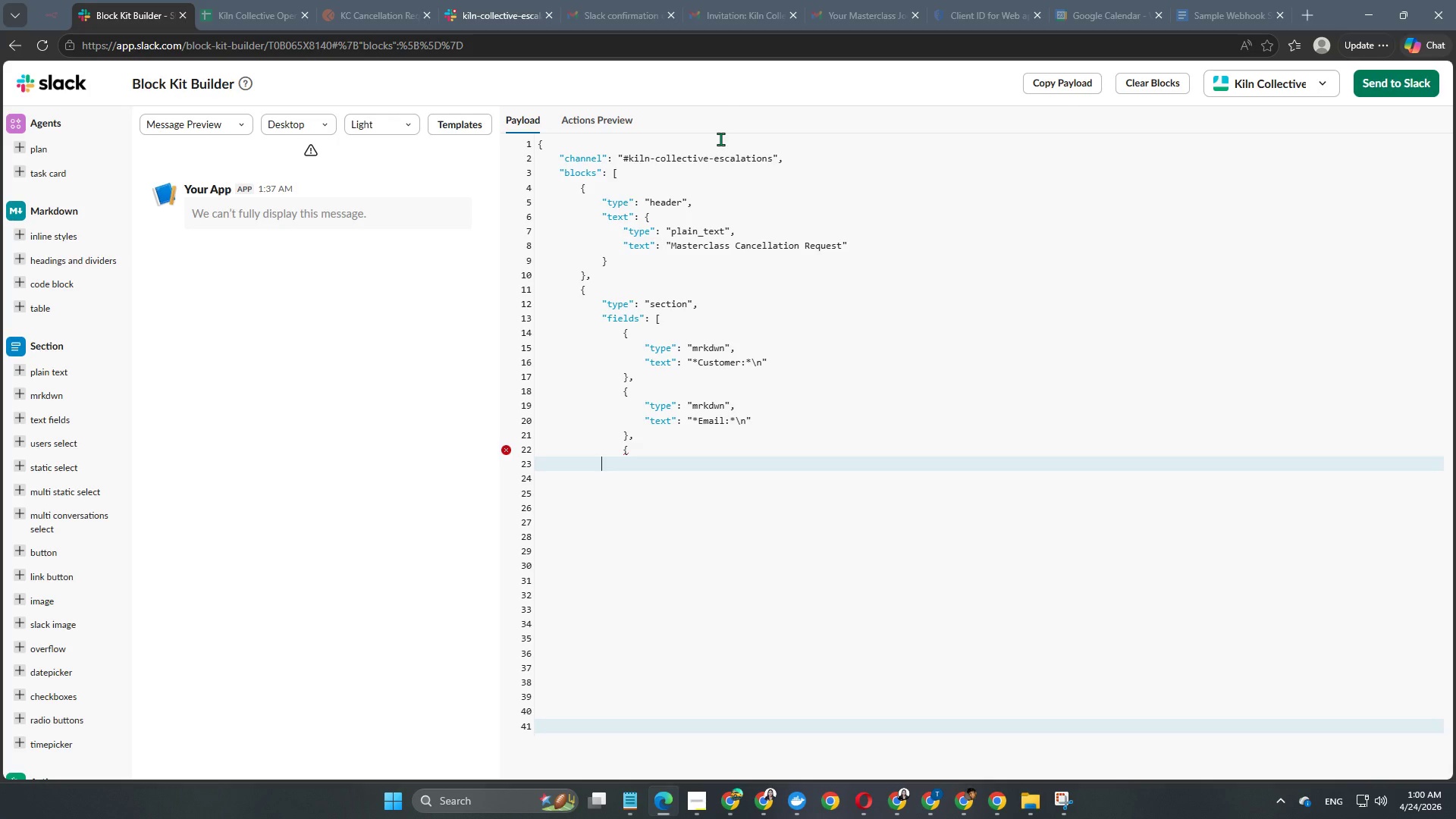 
key(CapsLock)
 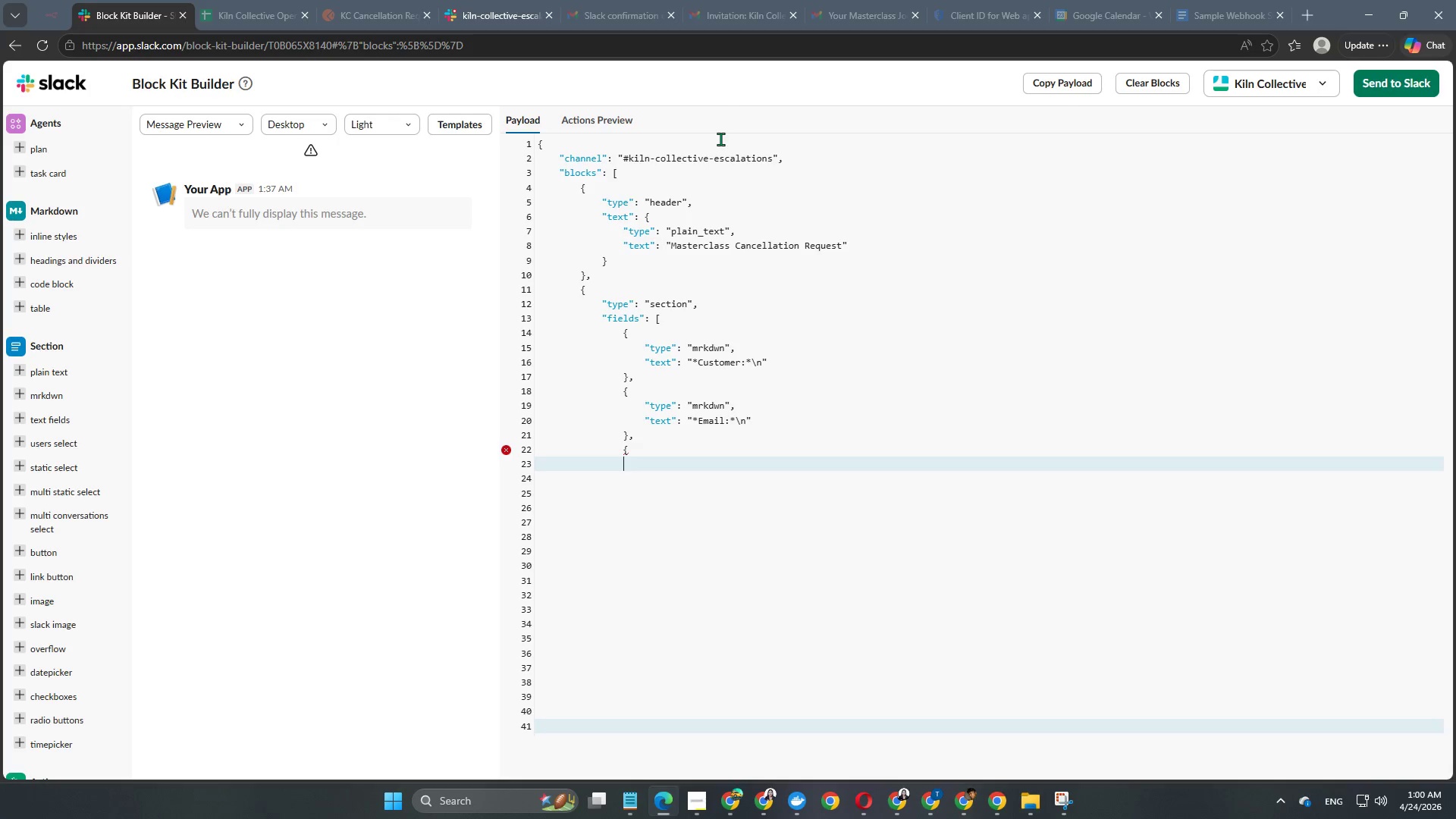 
key(Tab)
 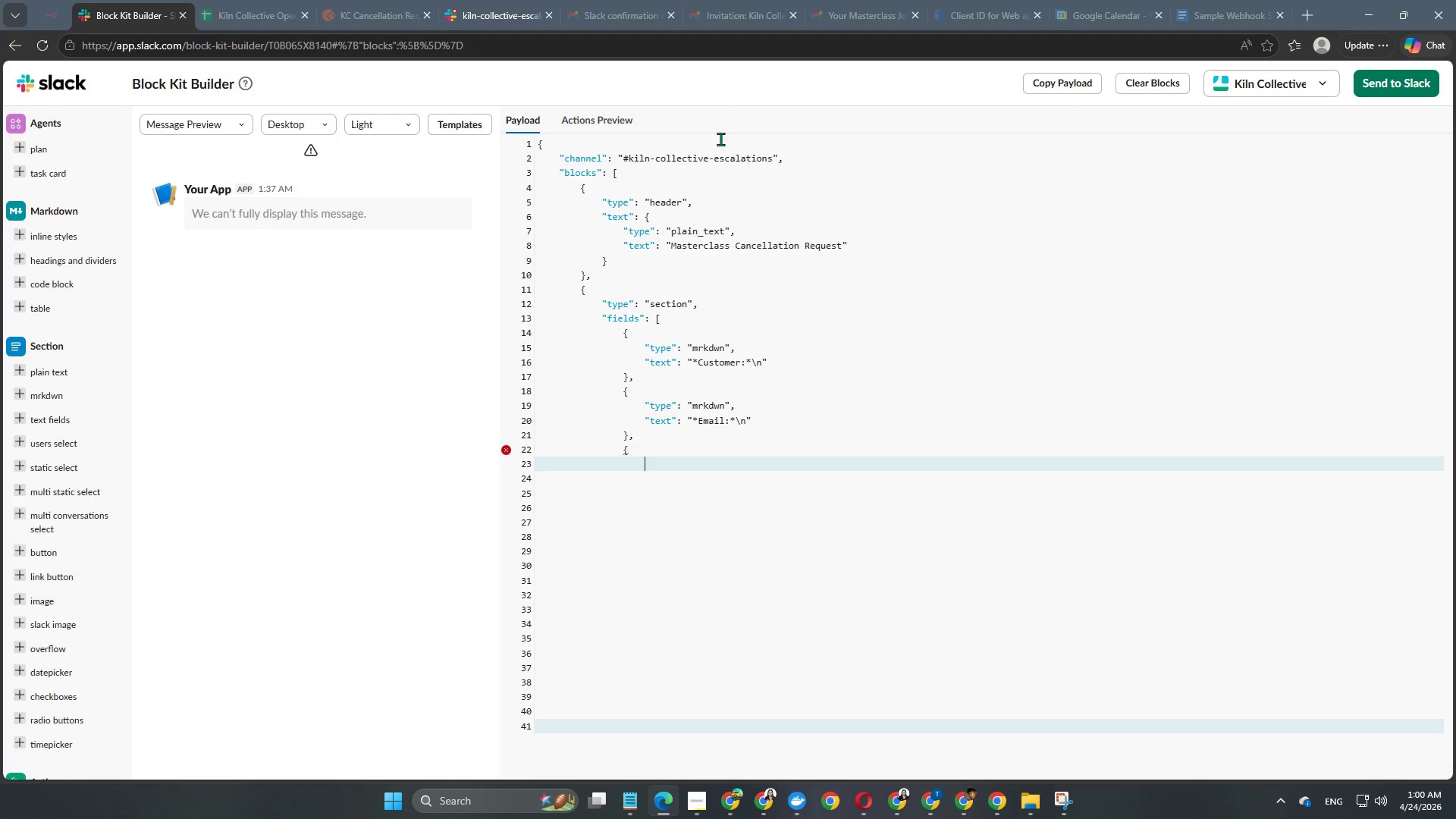 
key(Tab)
 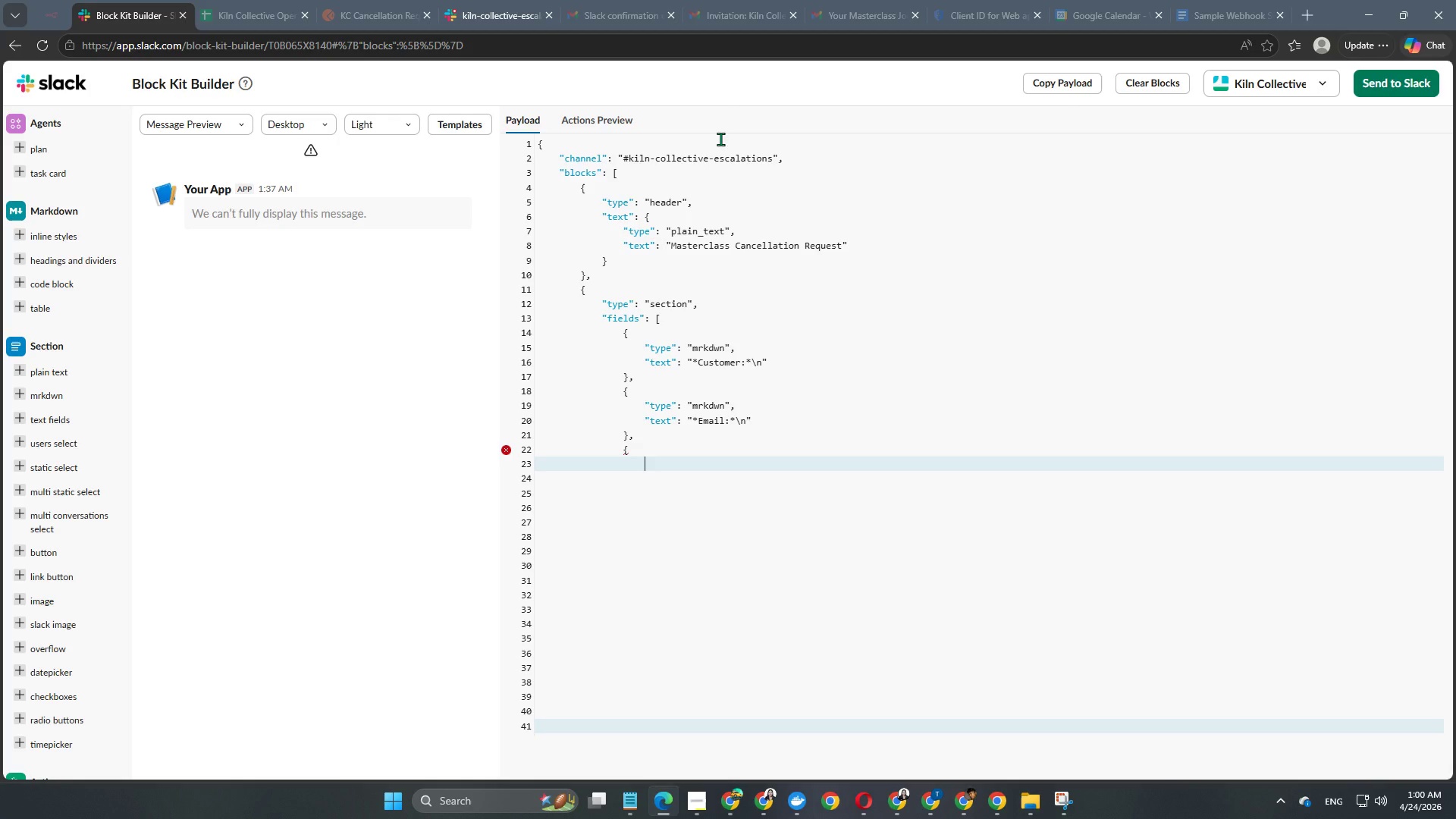 
key(Shift+ShiftRight)
 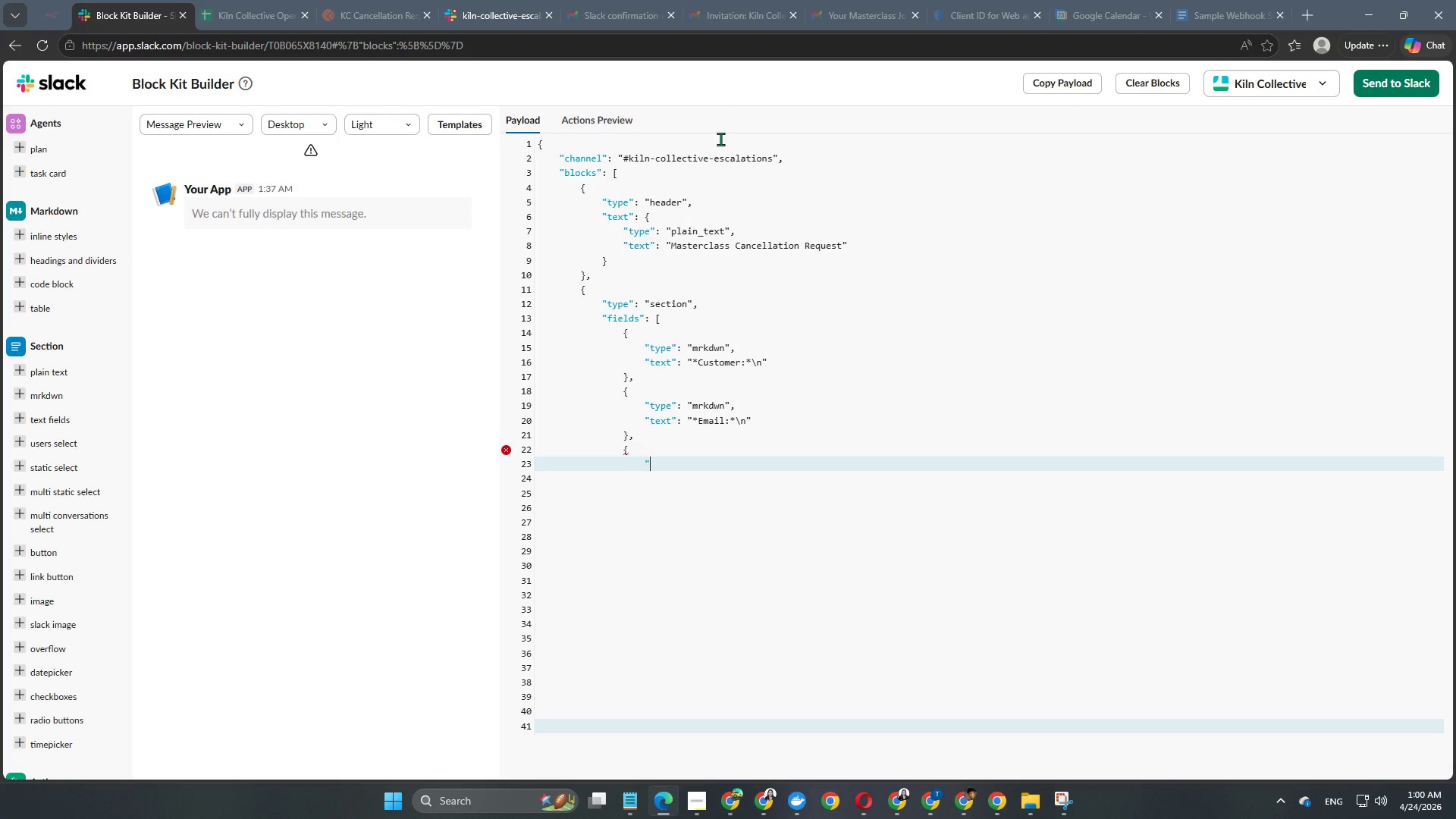 
key(Shift+Quote)
 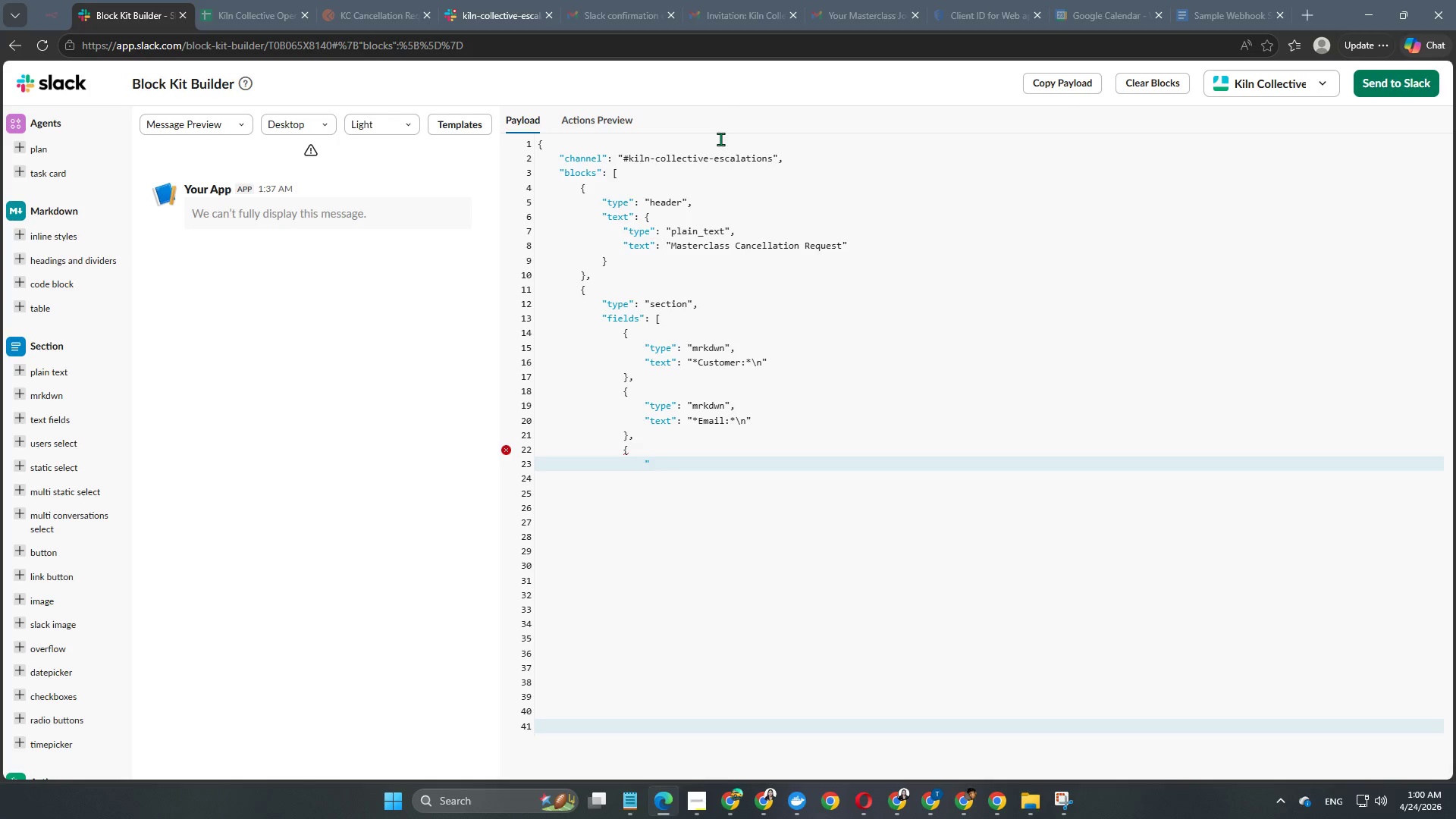 
type(type": "mrkdwn",)
 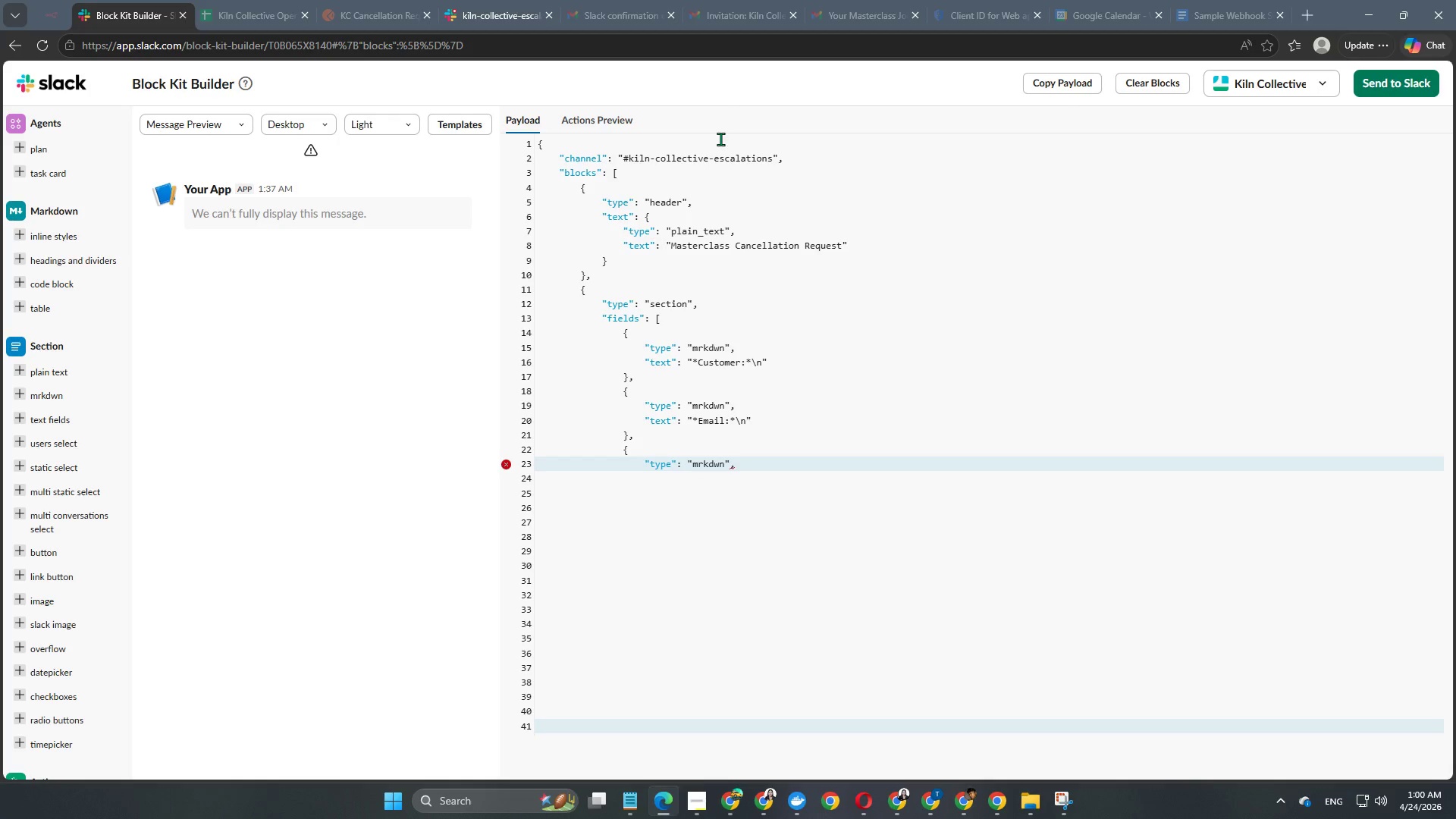 
key(Enter)
 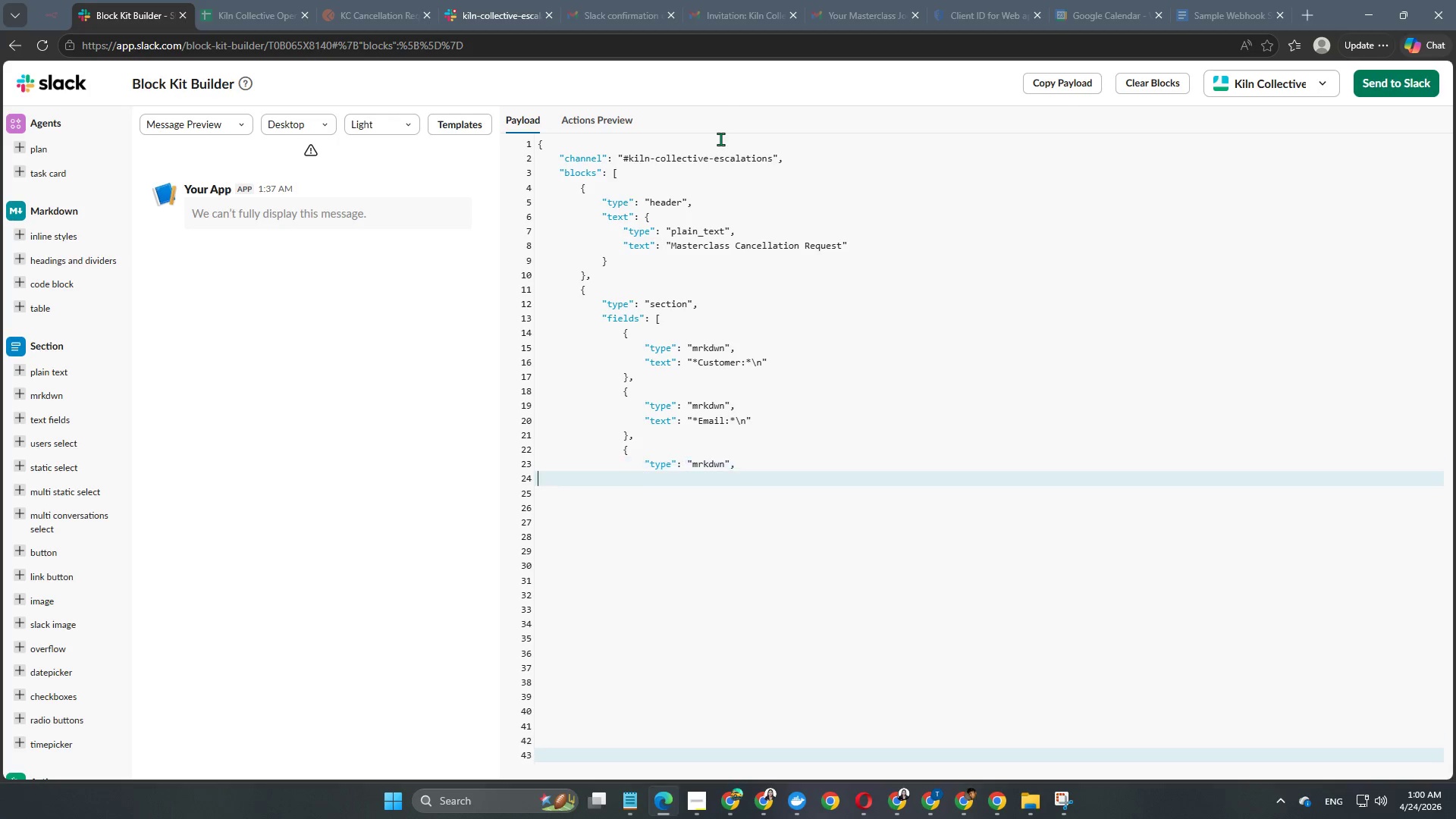 
key(Enter)
 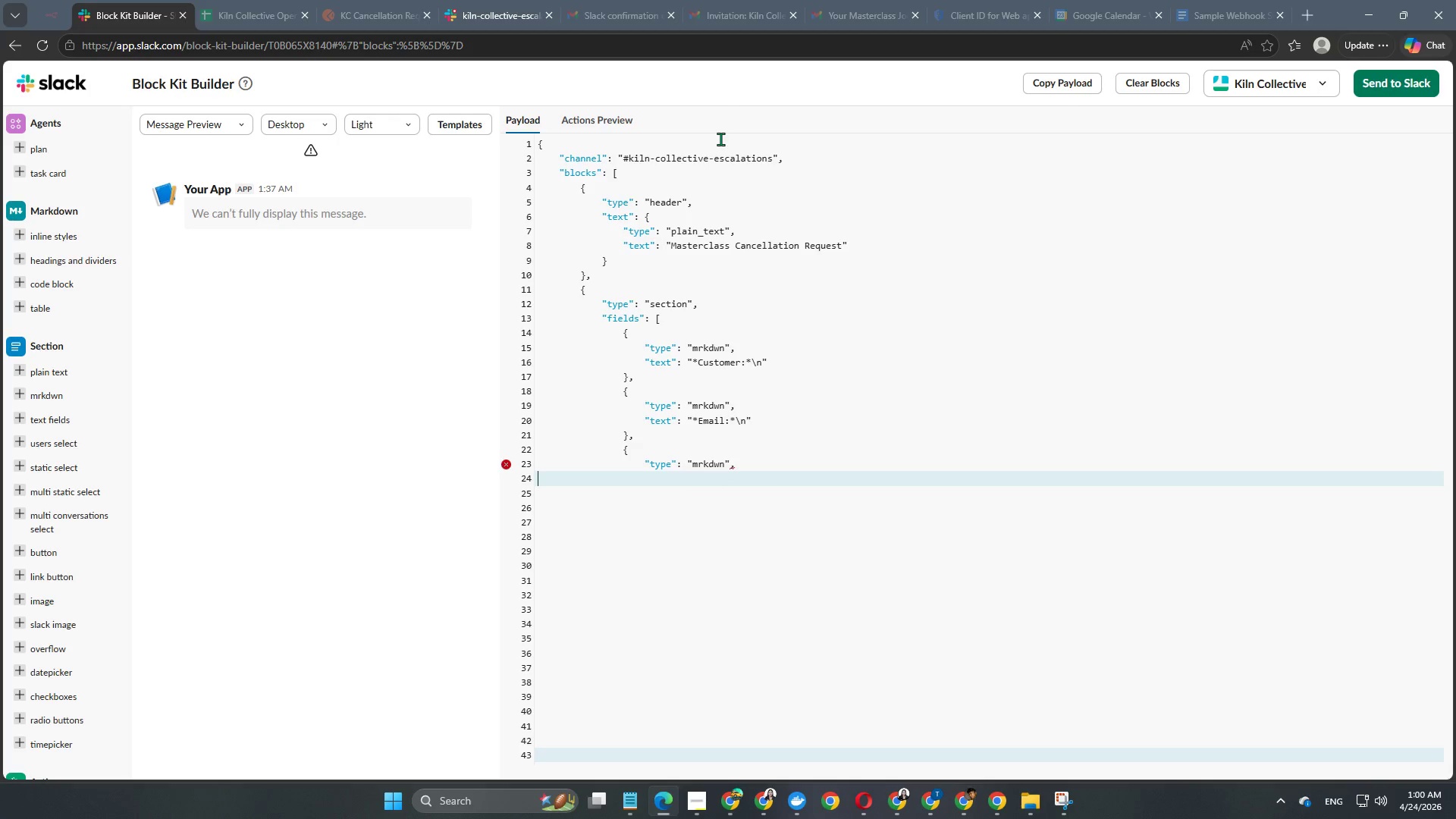 
key(Tab)
key(Tab)
key(Tab)
key(Tab)
key(Tab)
type("text)
 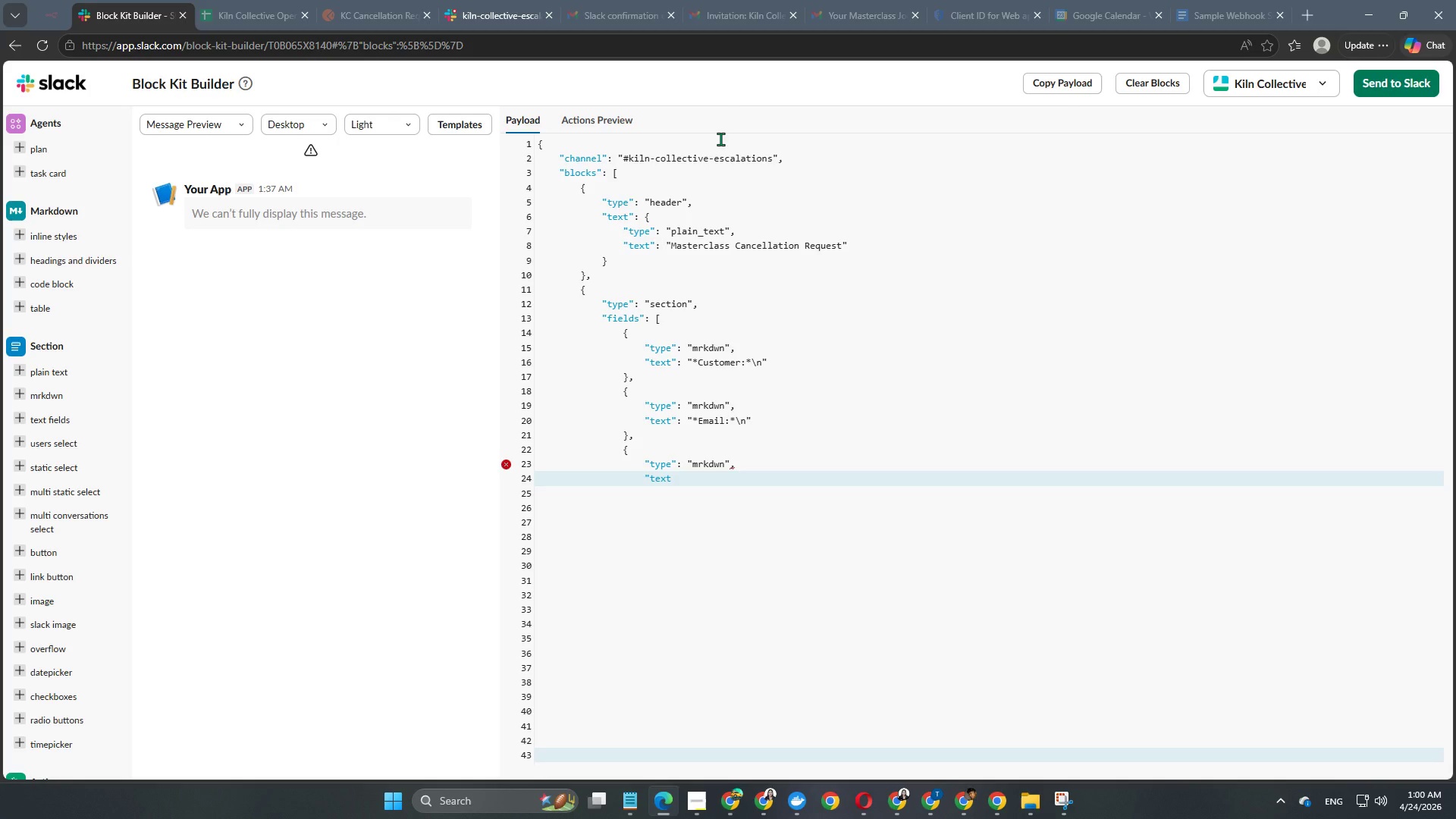 
type(":p)
key(Backspace)
type( "*Program:*)
 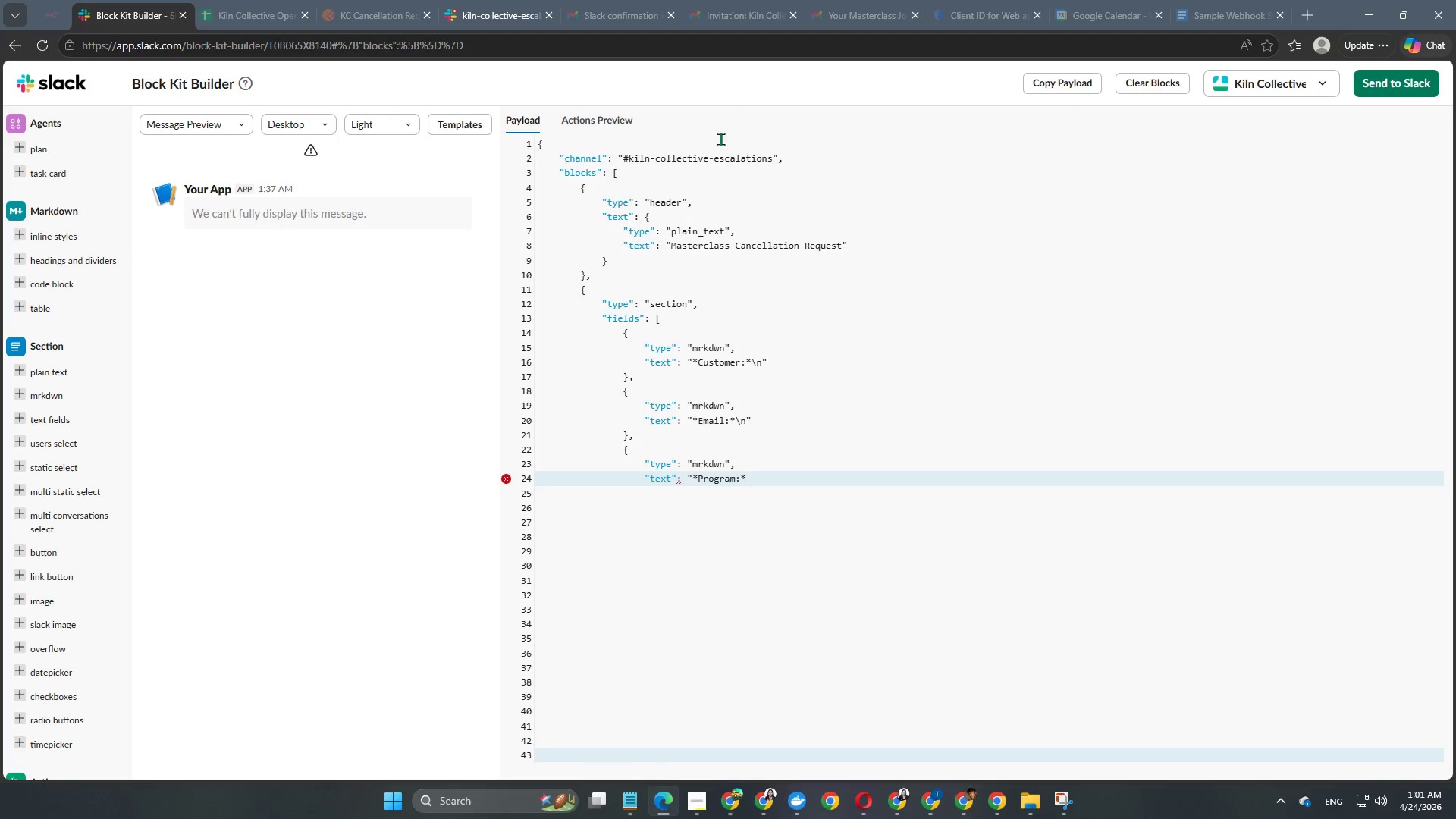 
key(Backslash)
 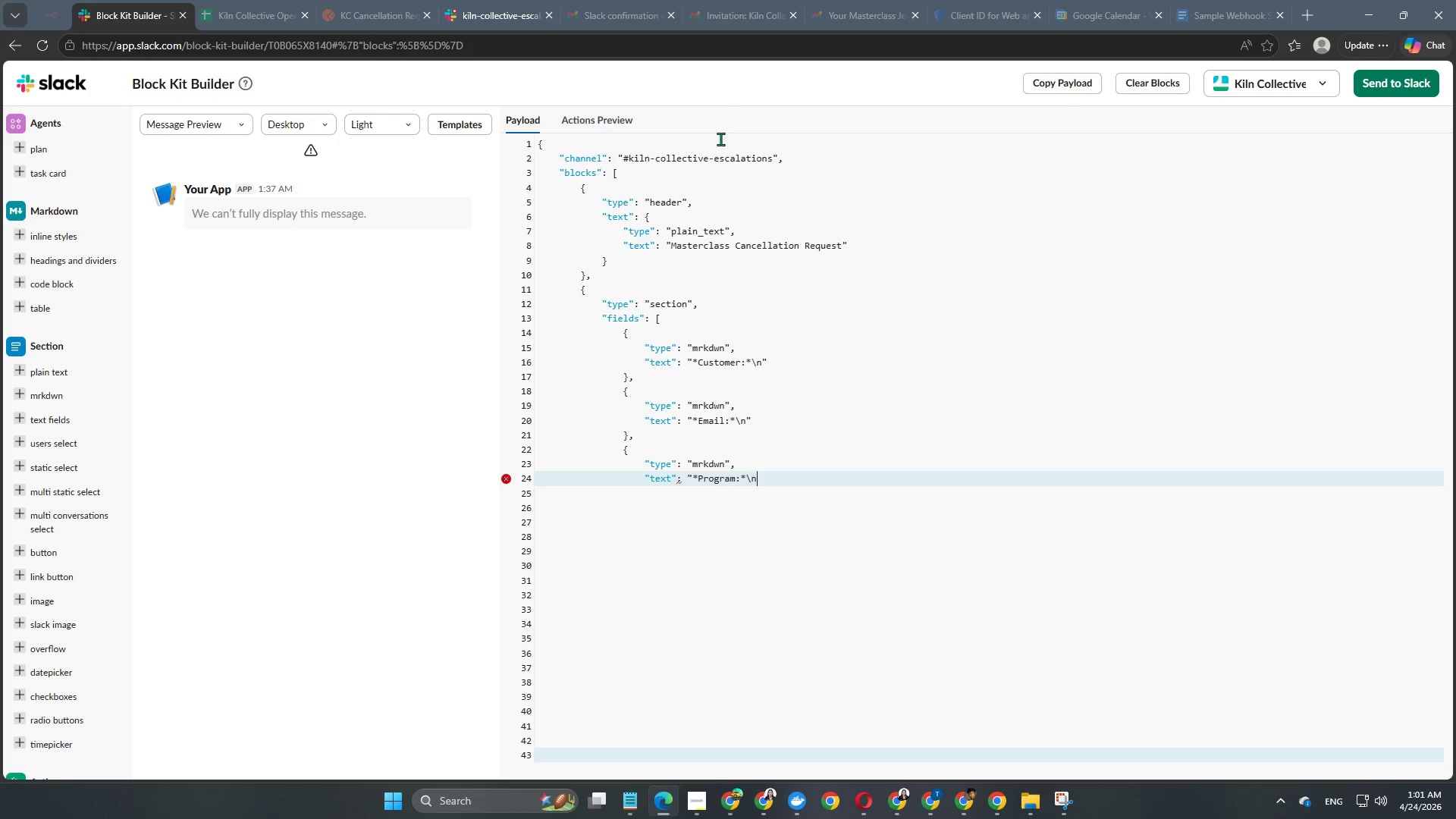 
key(N)
 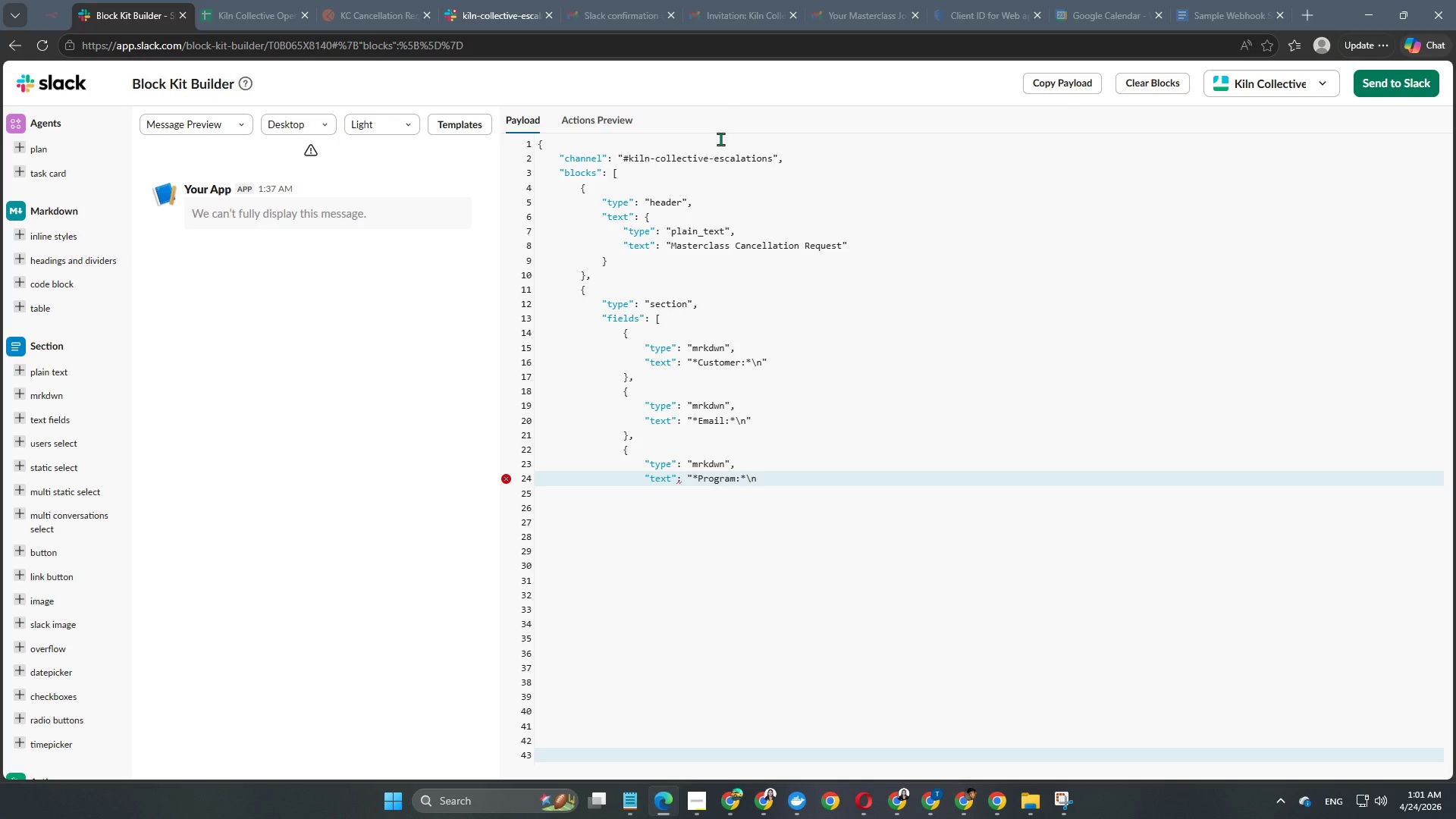 
key(Shift+ShiftRight)
 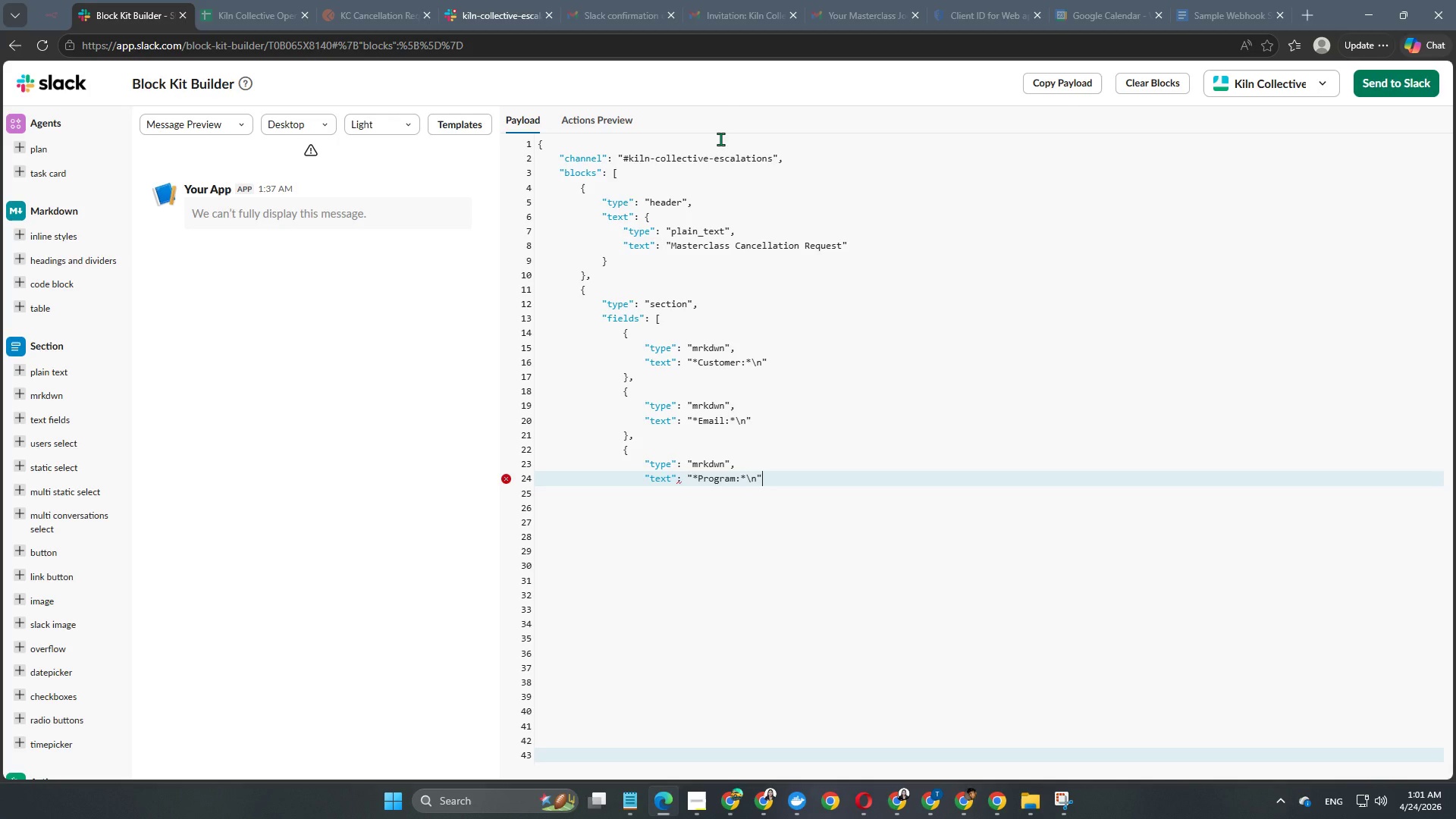 
key(Shift+Quote)
 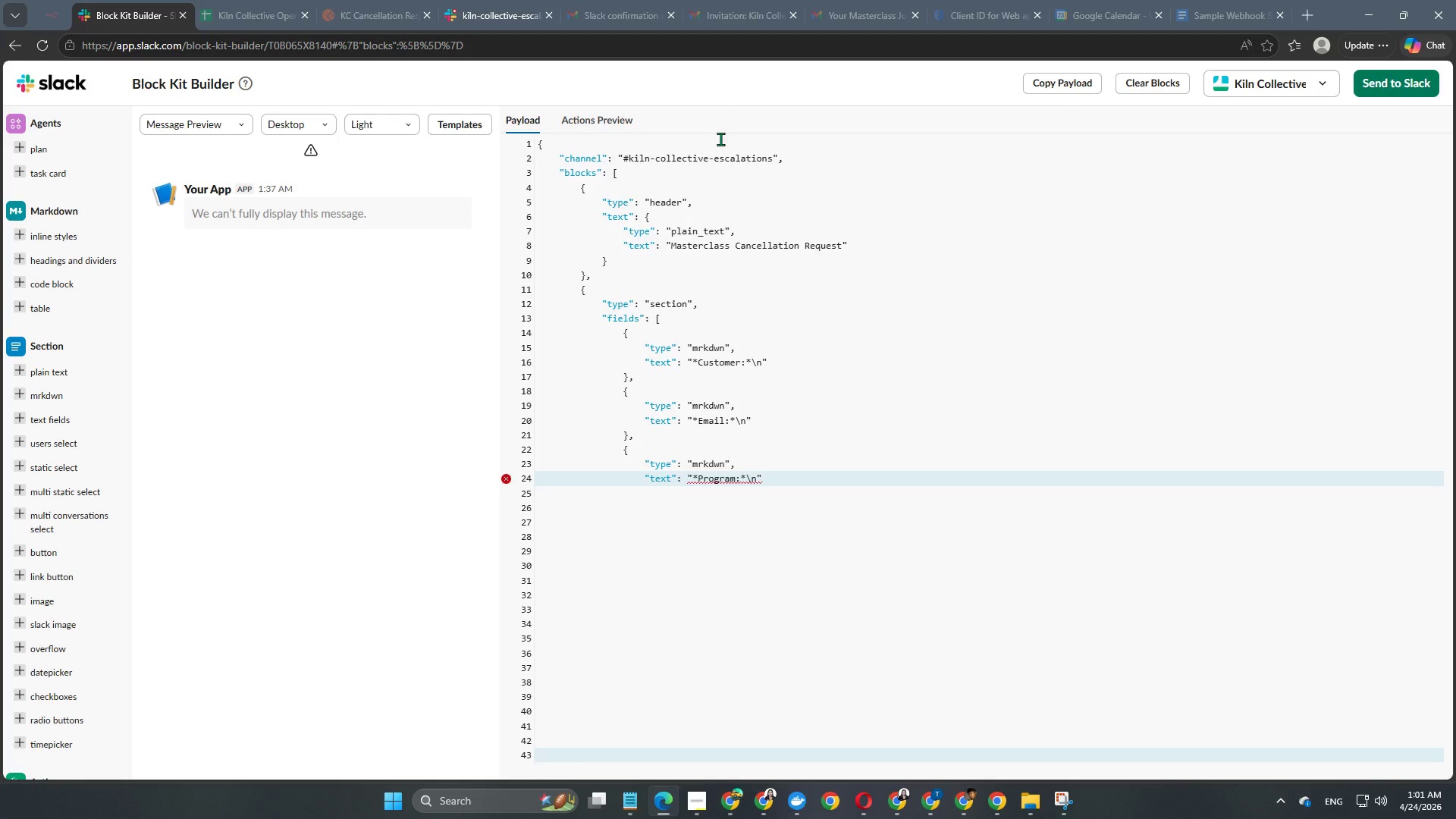 
key(Enter)
 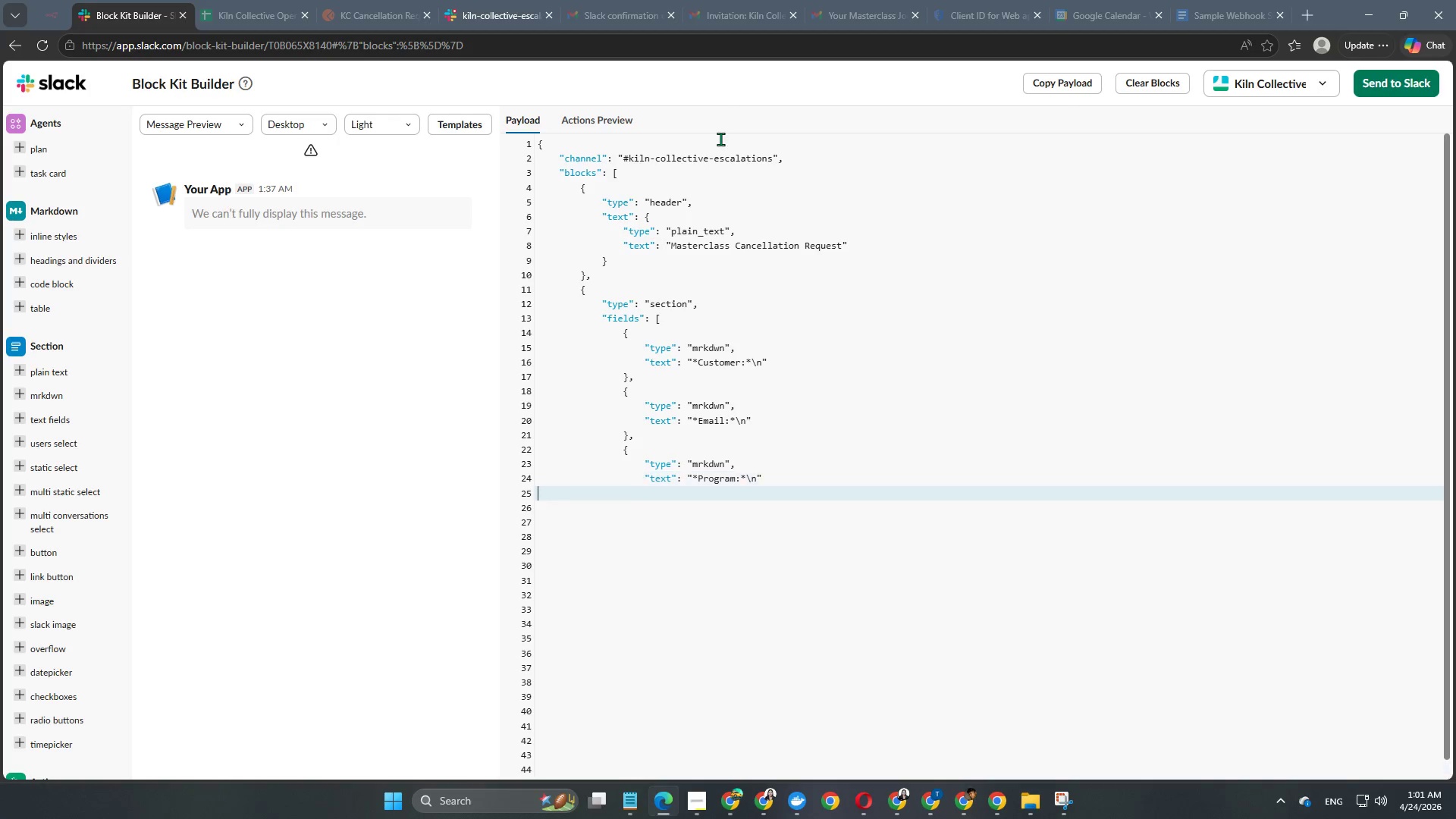 
key(Enter)
 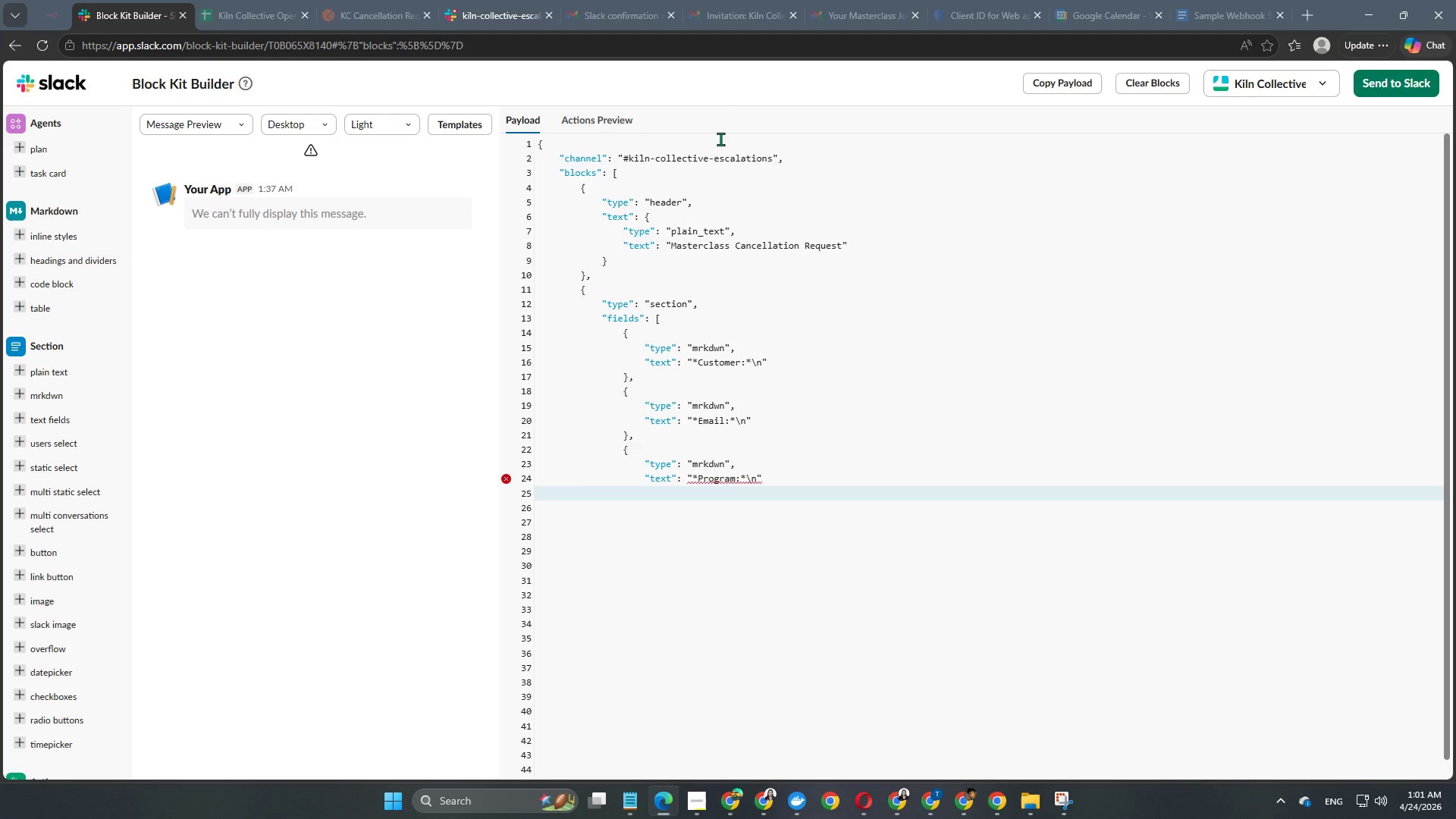 
key(Tab)
 